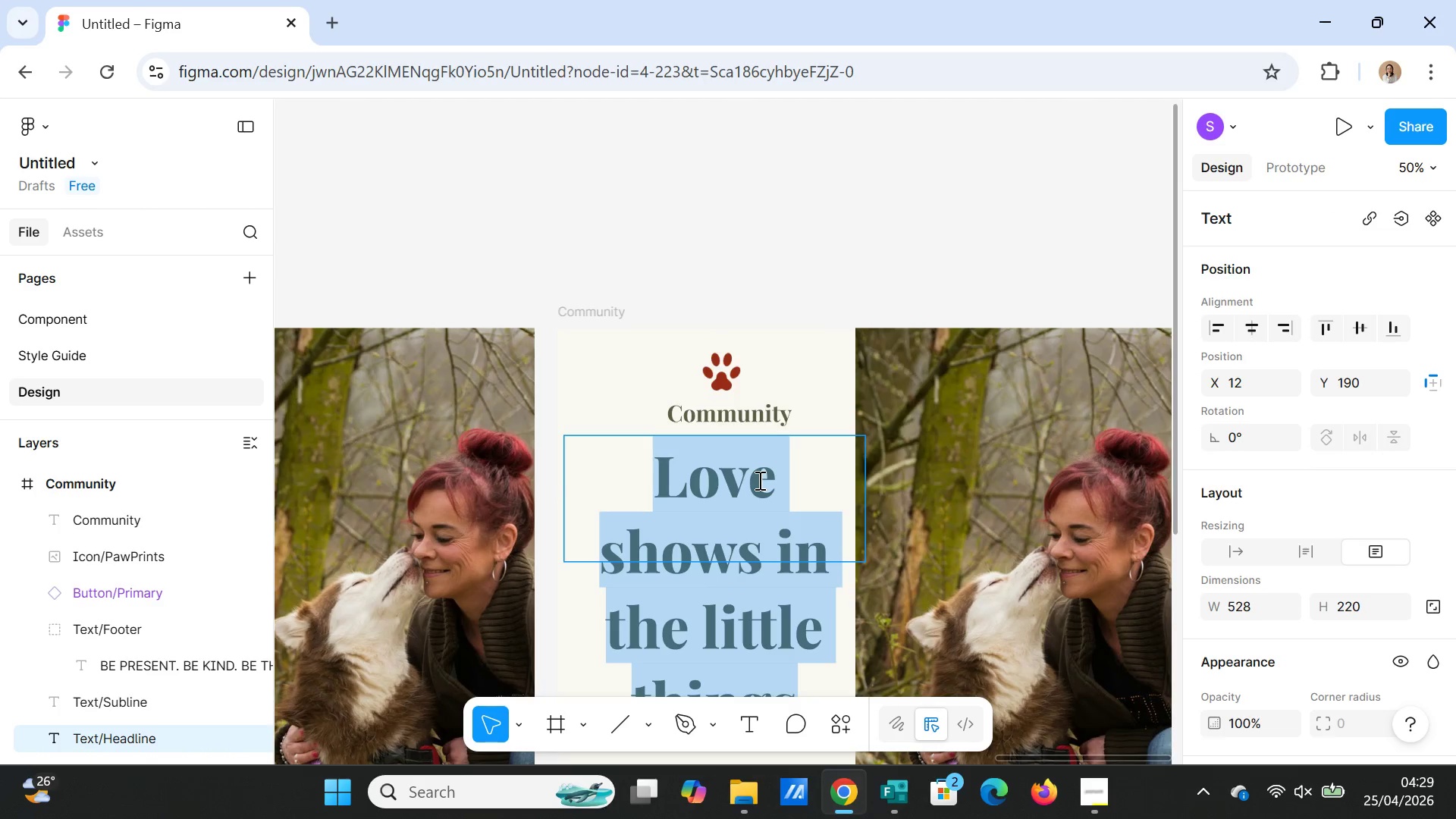 
triple_click([758, 480])
 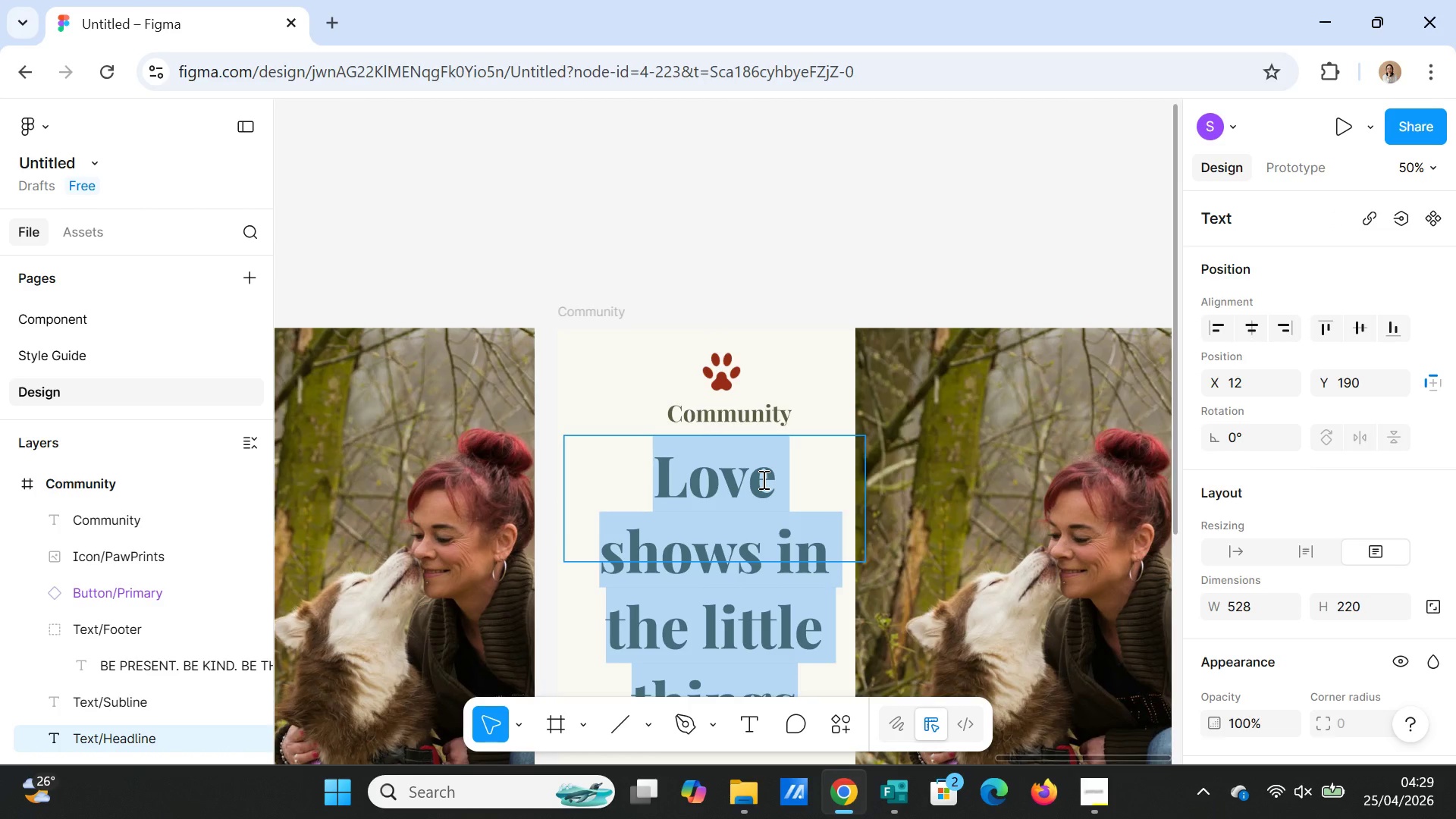 
type(We're in this )
 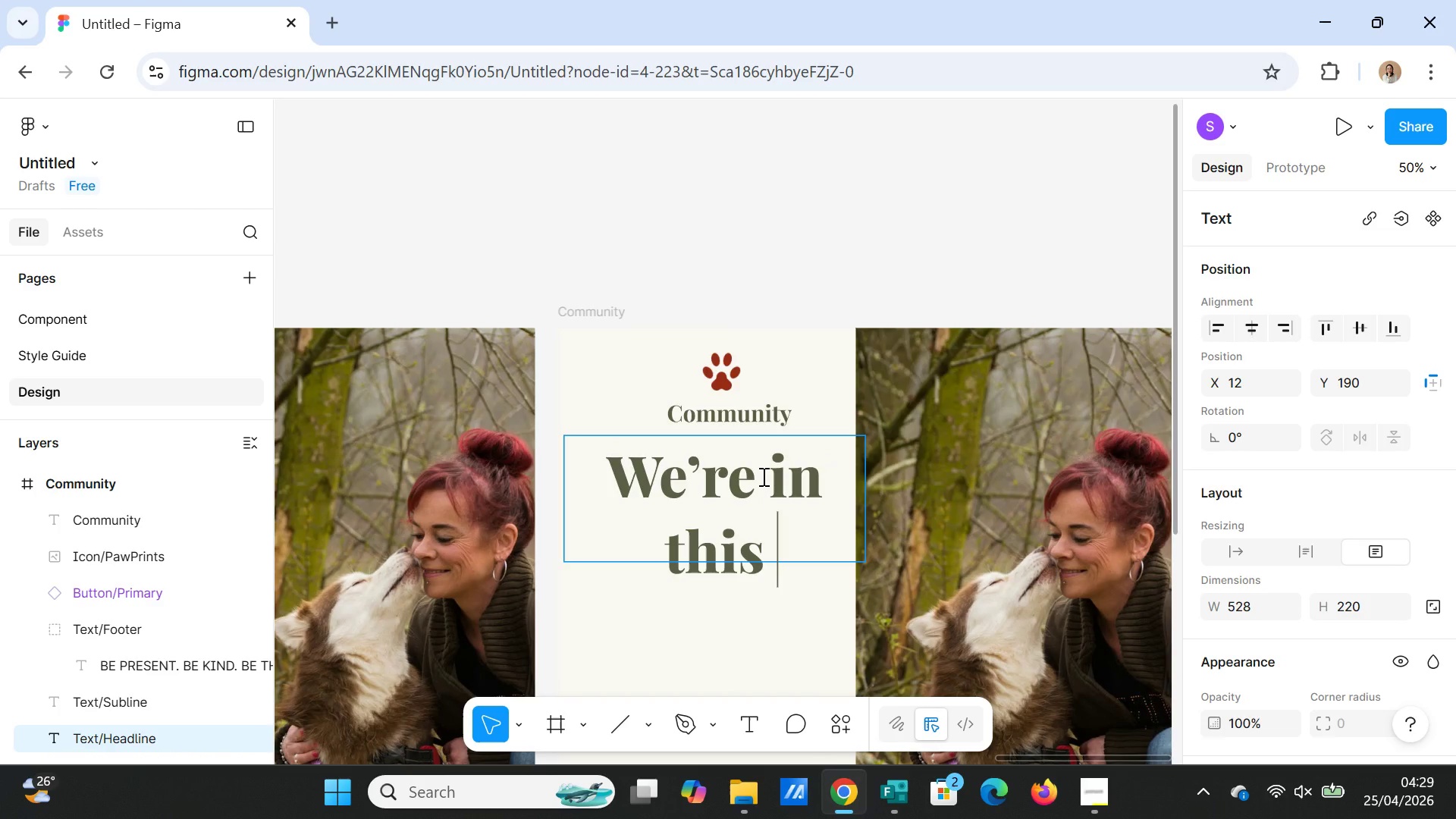 
type(To)
key(Backspace)
key(Backspace)
key(Backspace)
key(Backspace)
key(Backspace)
key(Backspace)
key(Backspace)
type(This Together)
 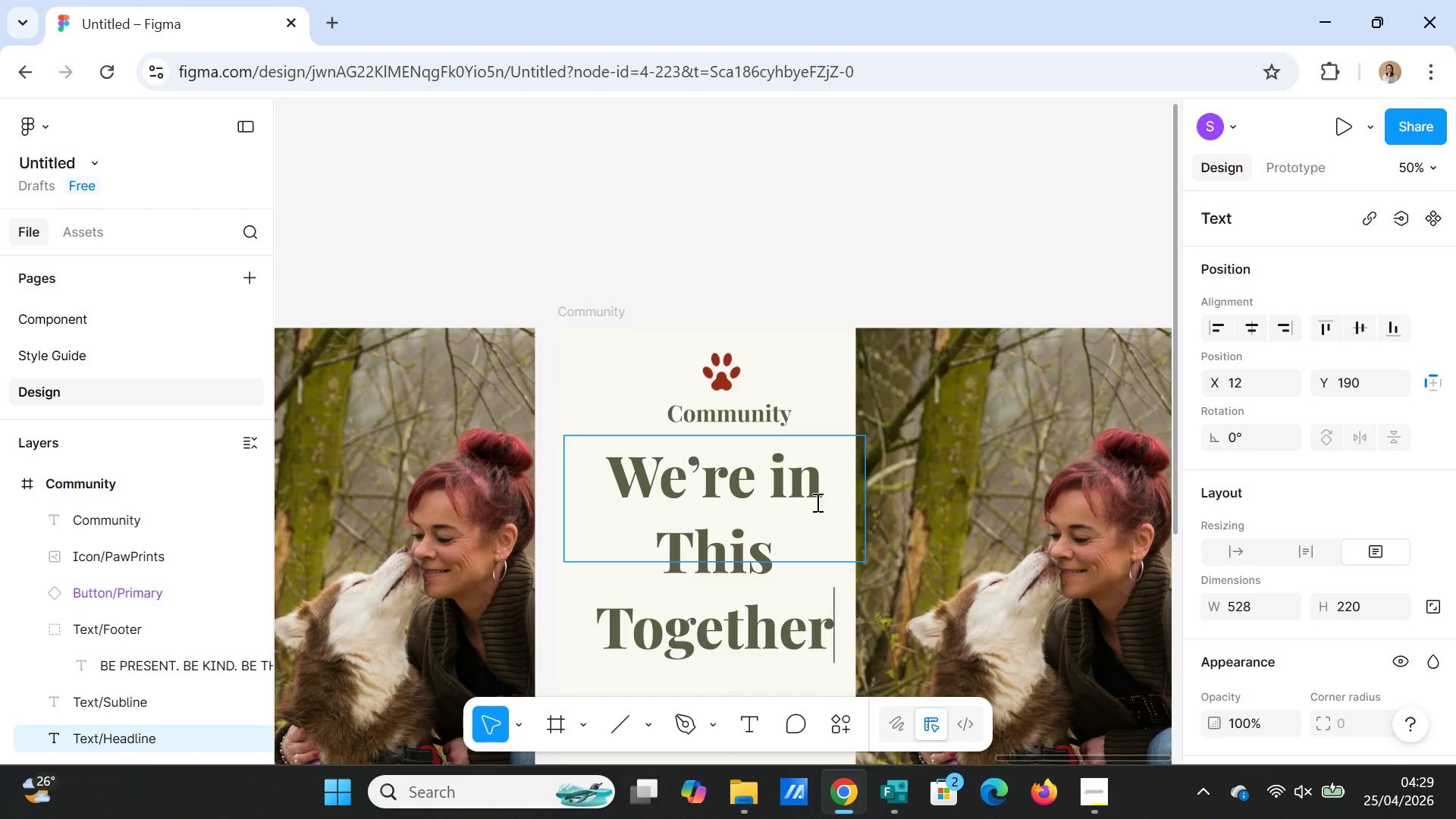 
left_click([1114, 529])
 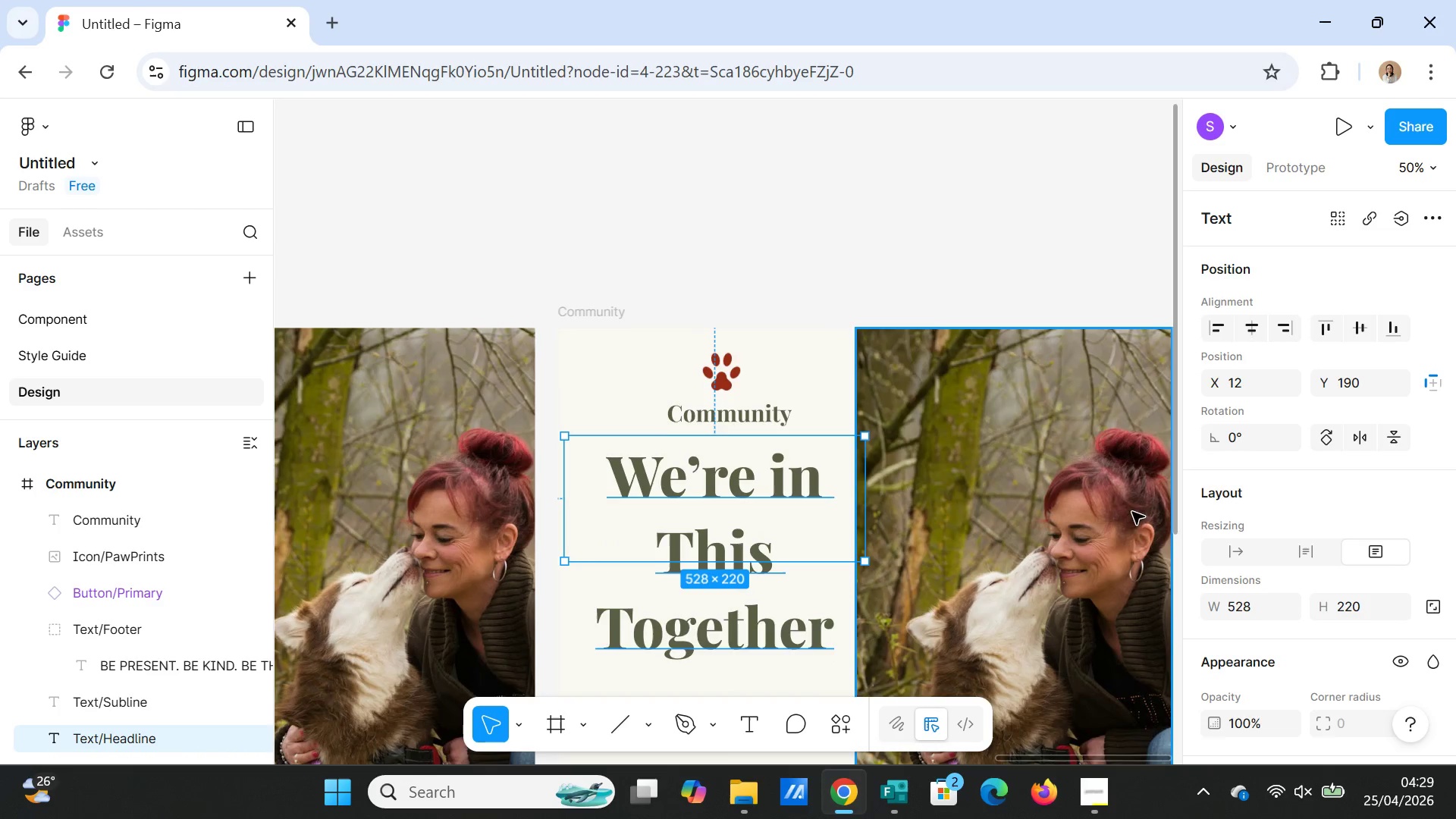 
scroll: coordinate [1151, 495], scroll_direction: down, amount: 7.0
 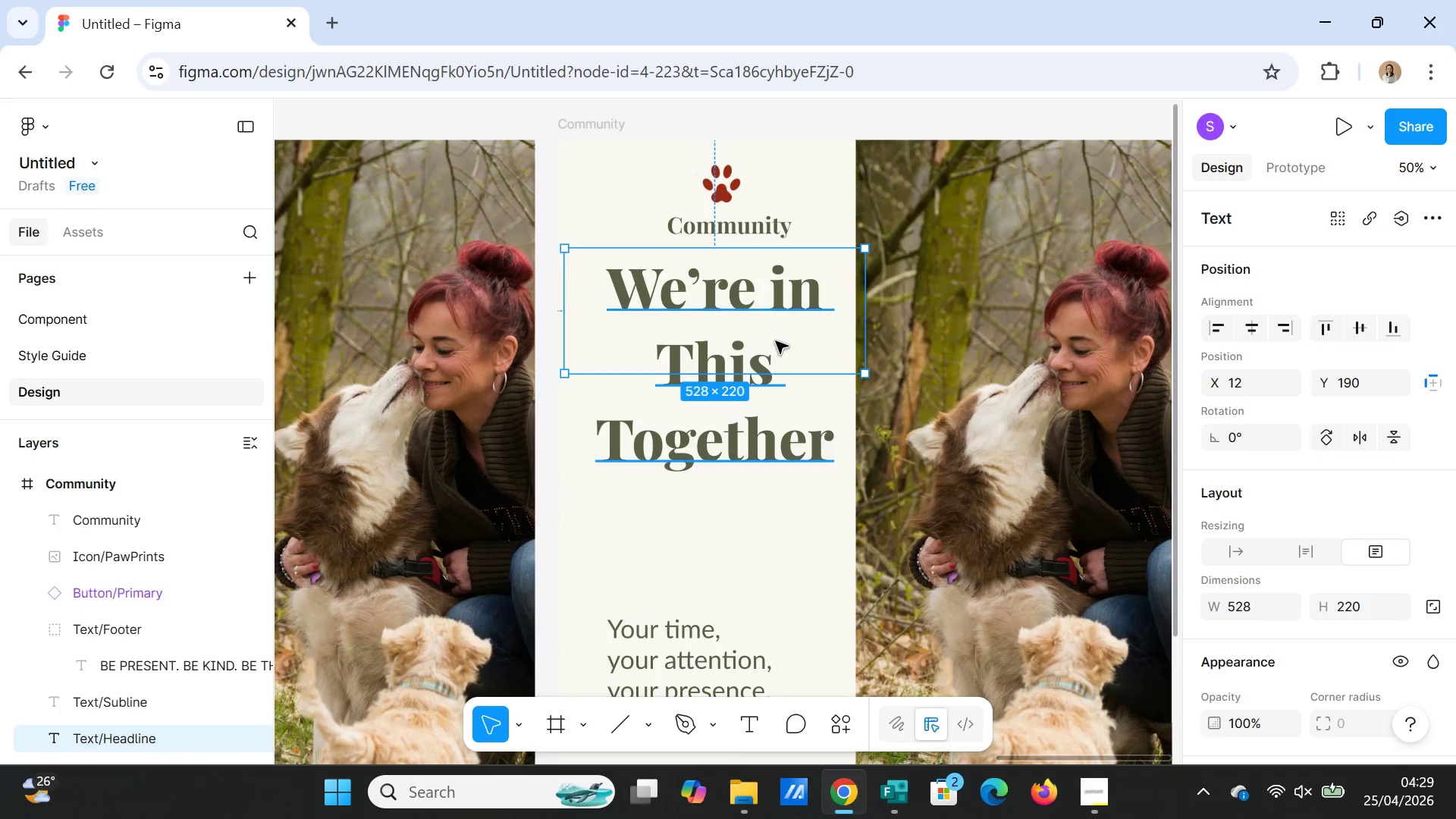 
left_click_drag(start_coordinate=[772, 334], to_coordinate=[767, 371])
 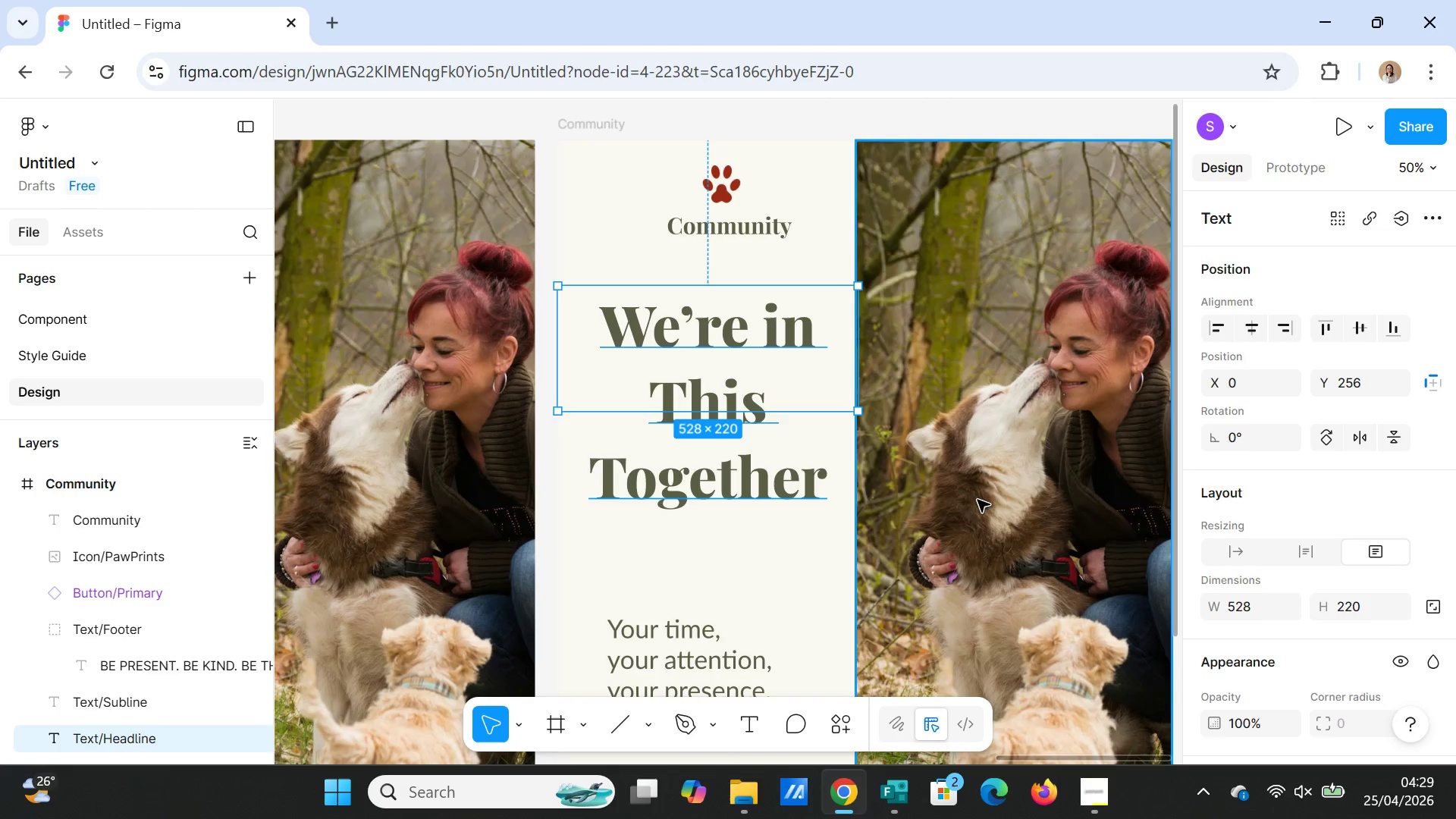 
scroll: coordinate [990, 491], scroll_direction: up, amount: 2.0
 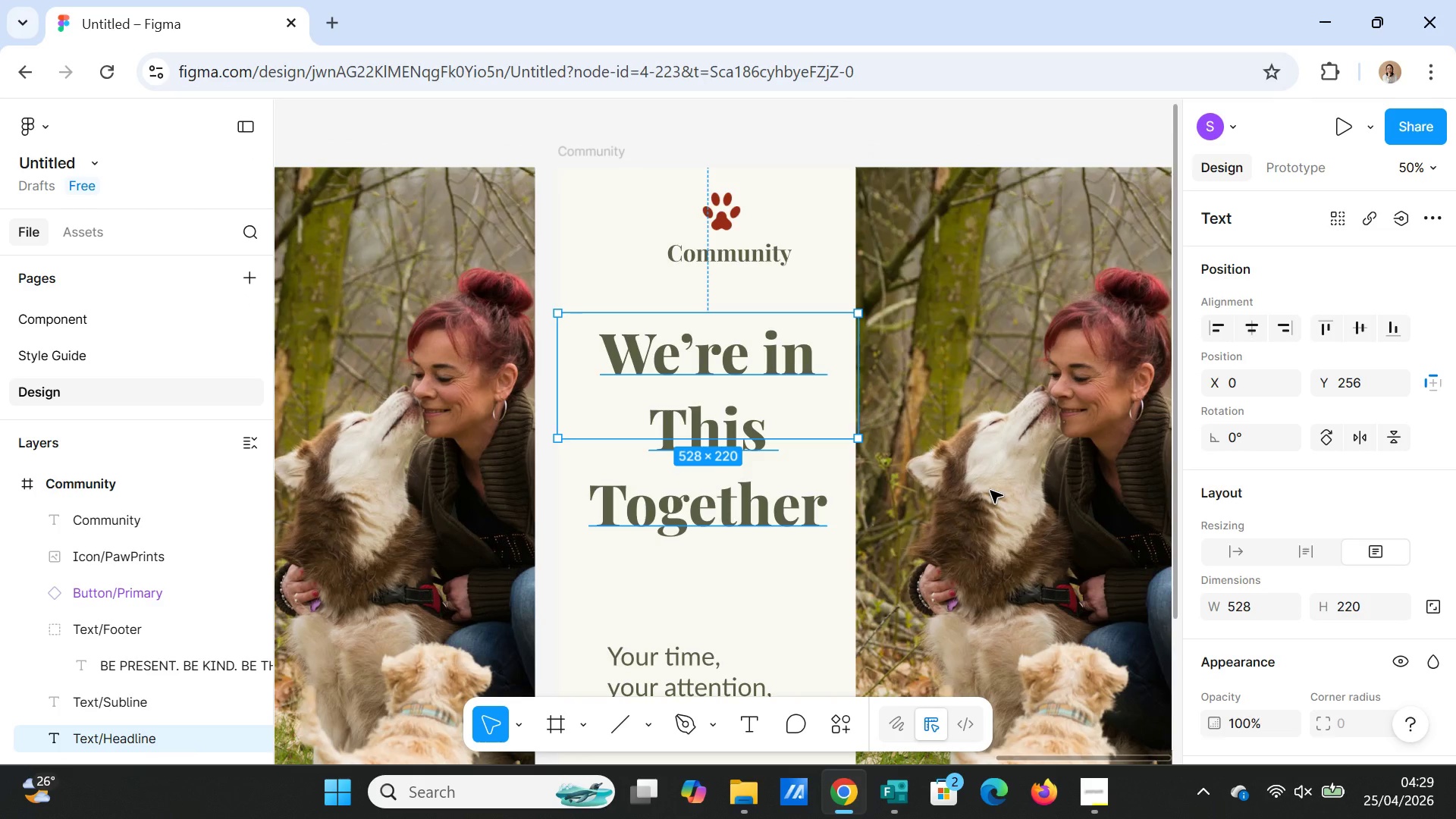 
scroll: coordinate [990, 491], scroll_direction: down, amount: 4.0
 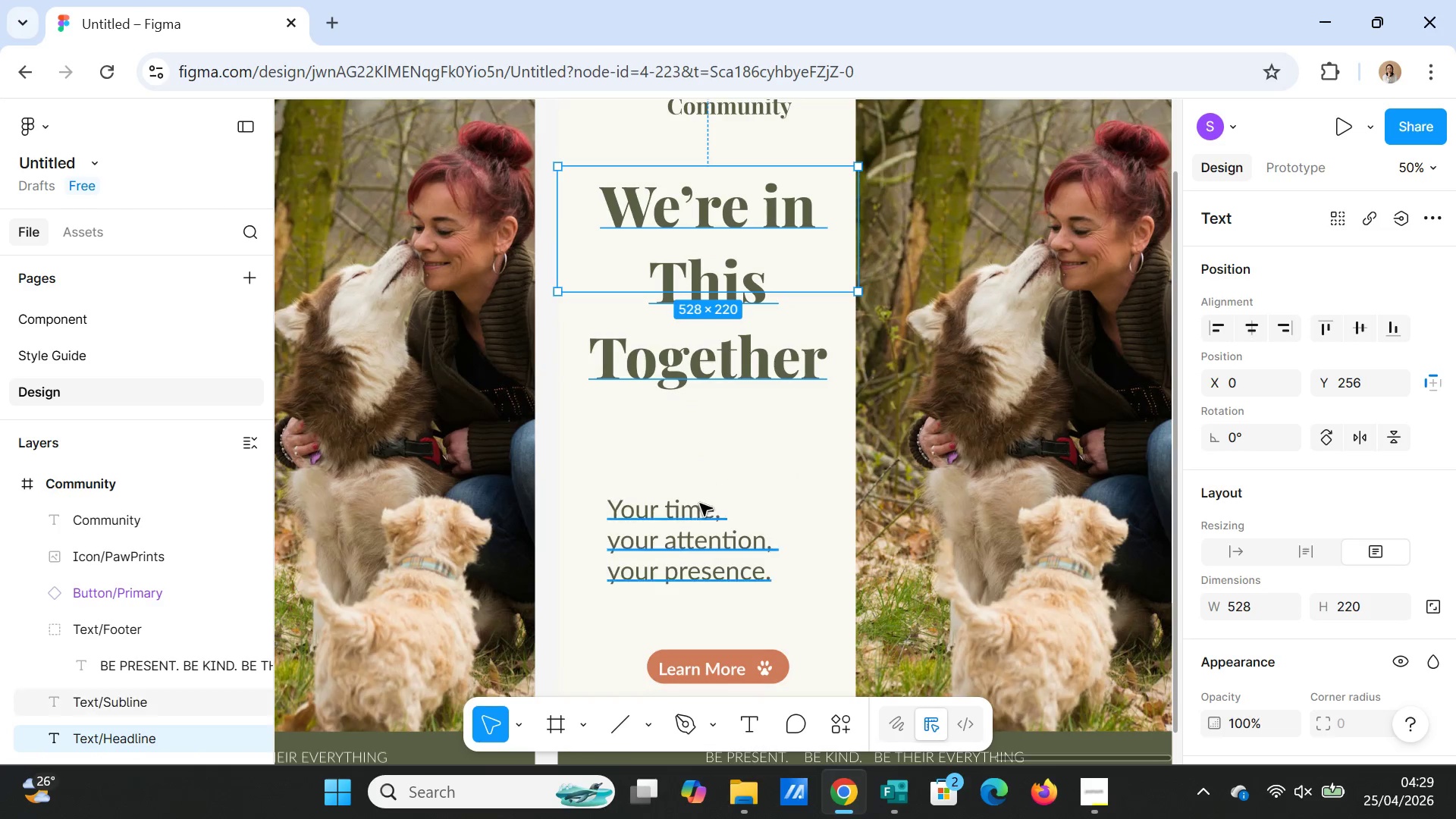 
left_click([692, 520])
 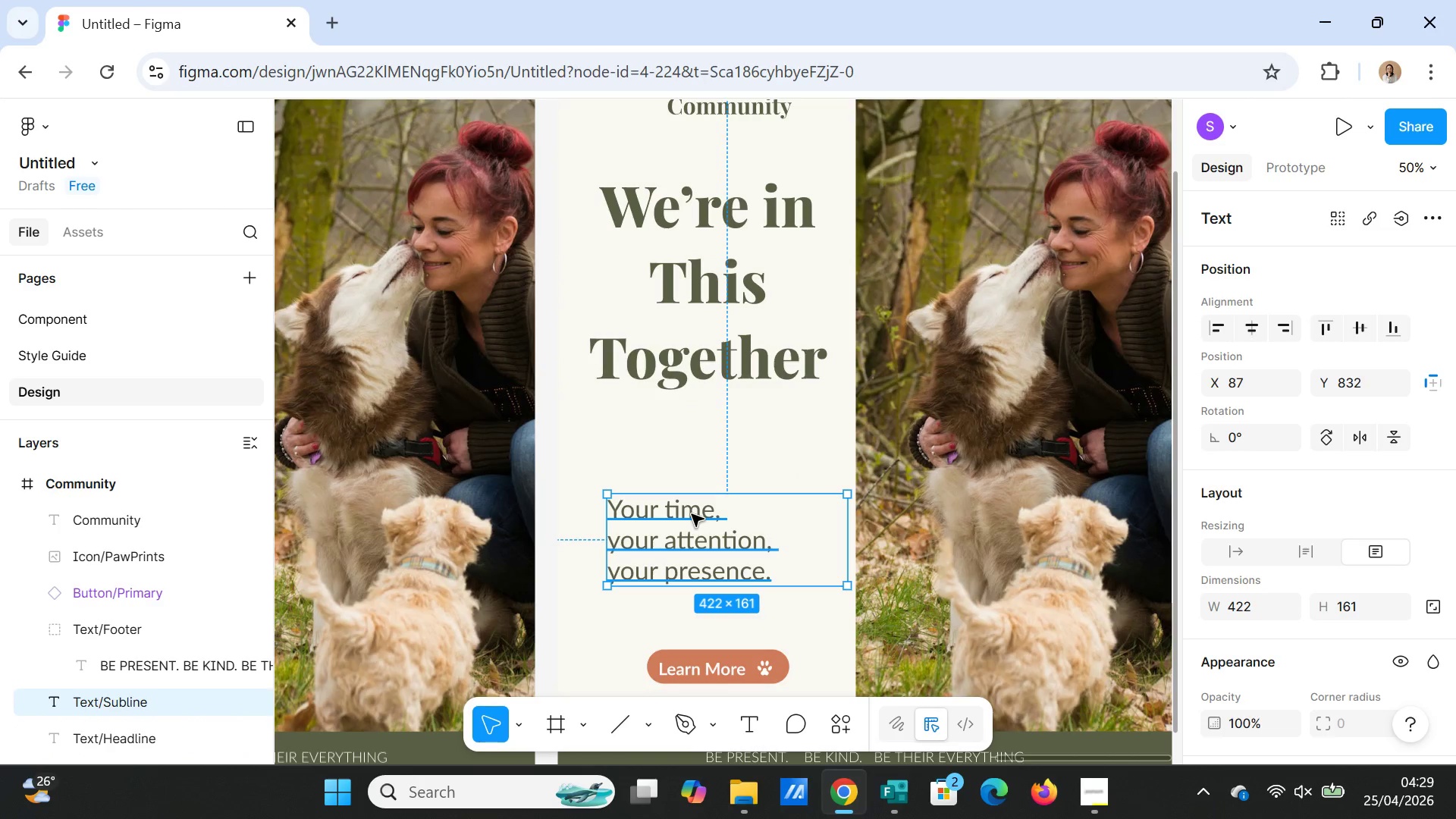 
double_click([692, 514])
 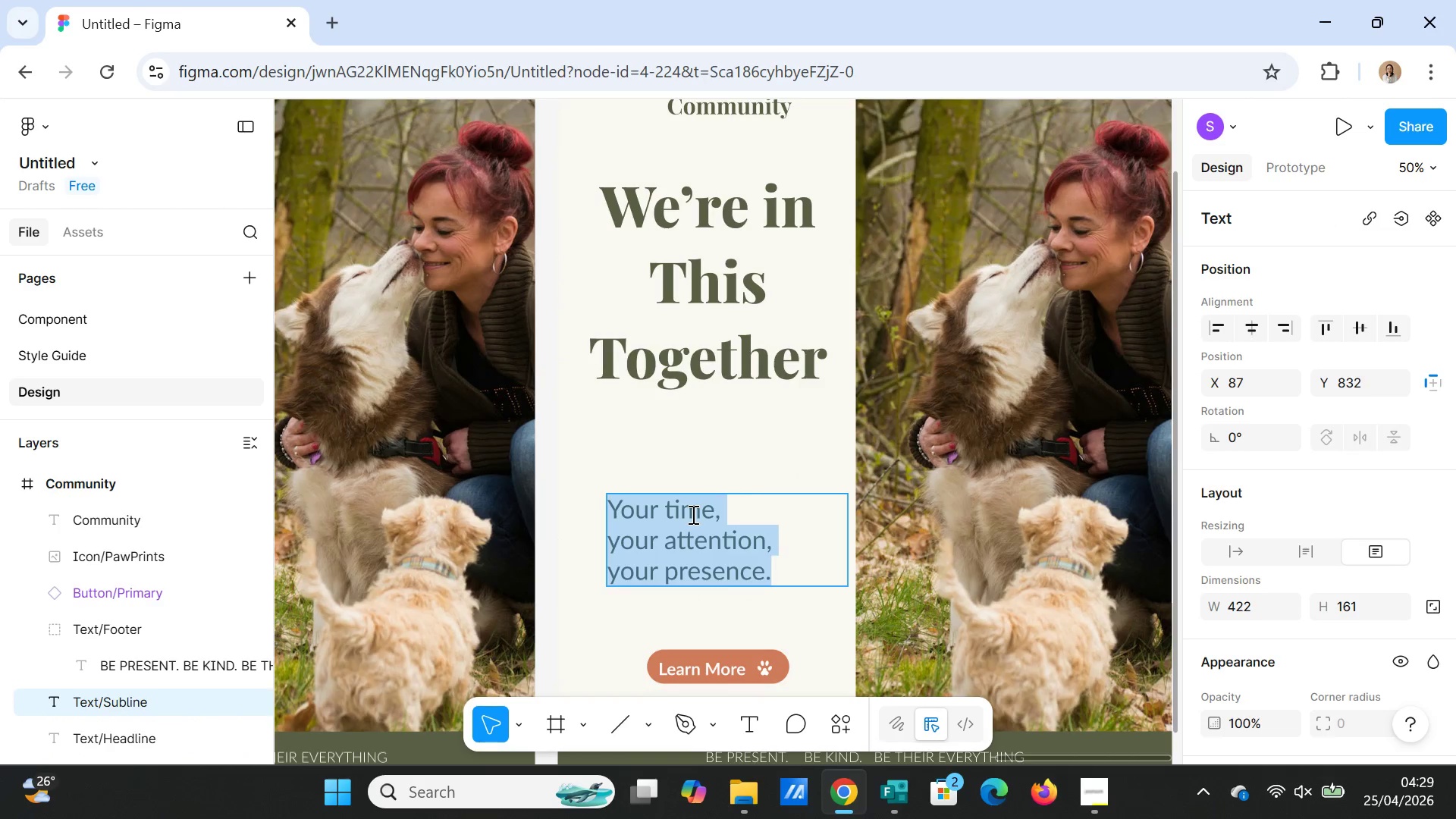 
triple_click([692, 514])
 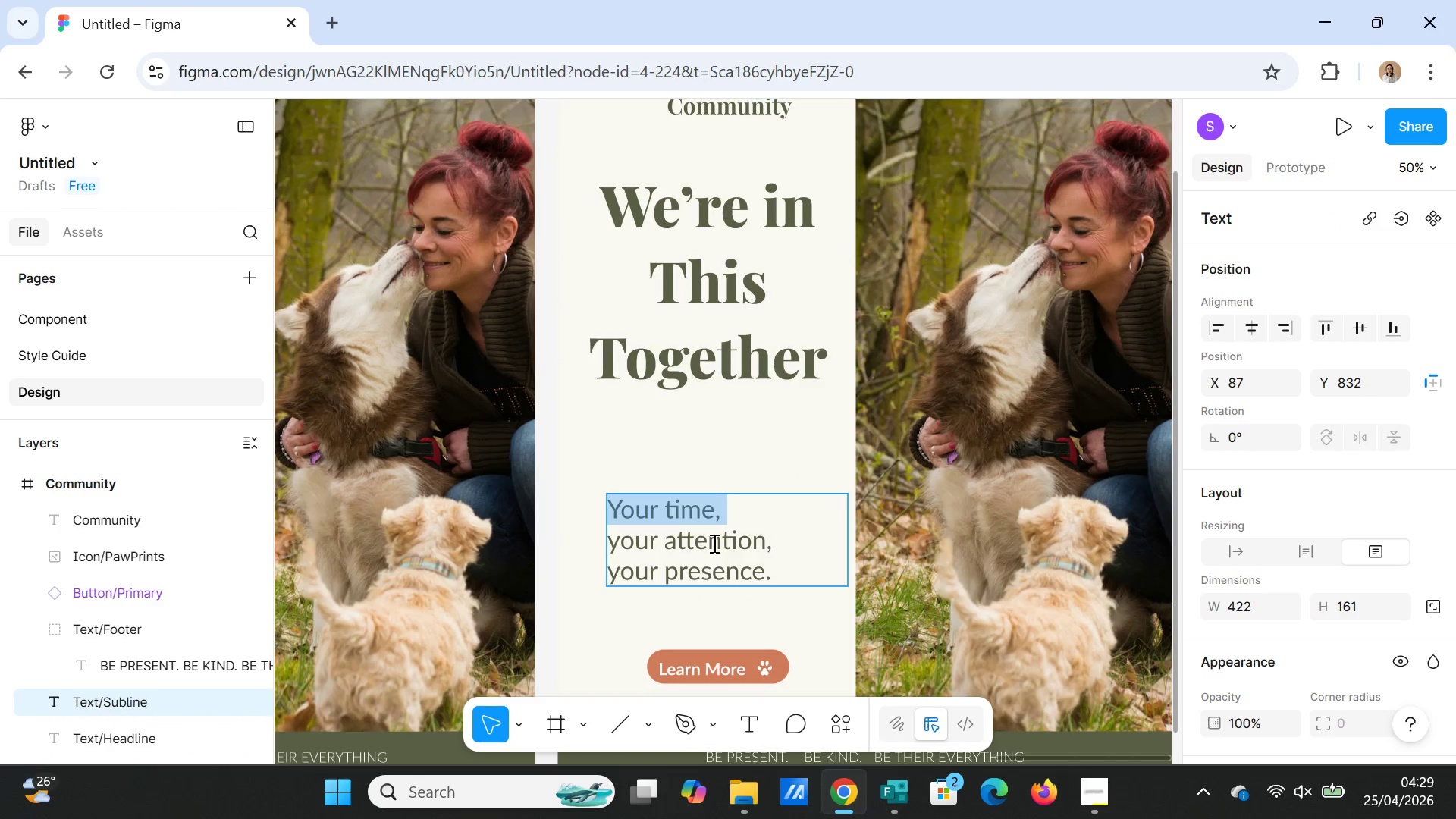 
left_click([717, 548])
 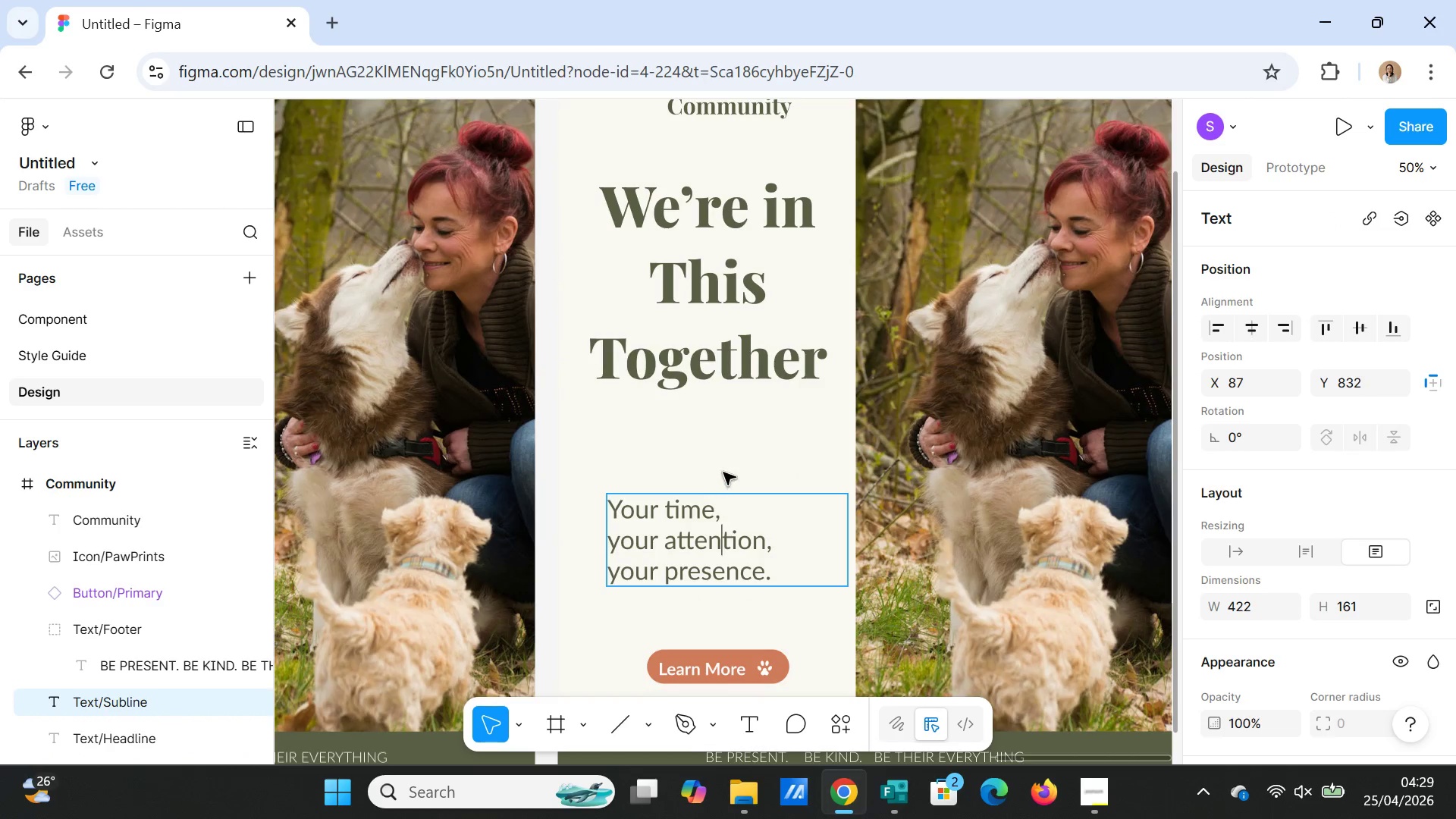 
left_click([723, 472])
 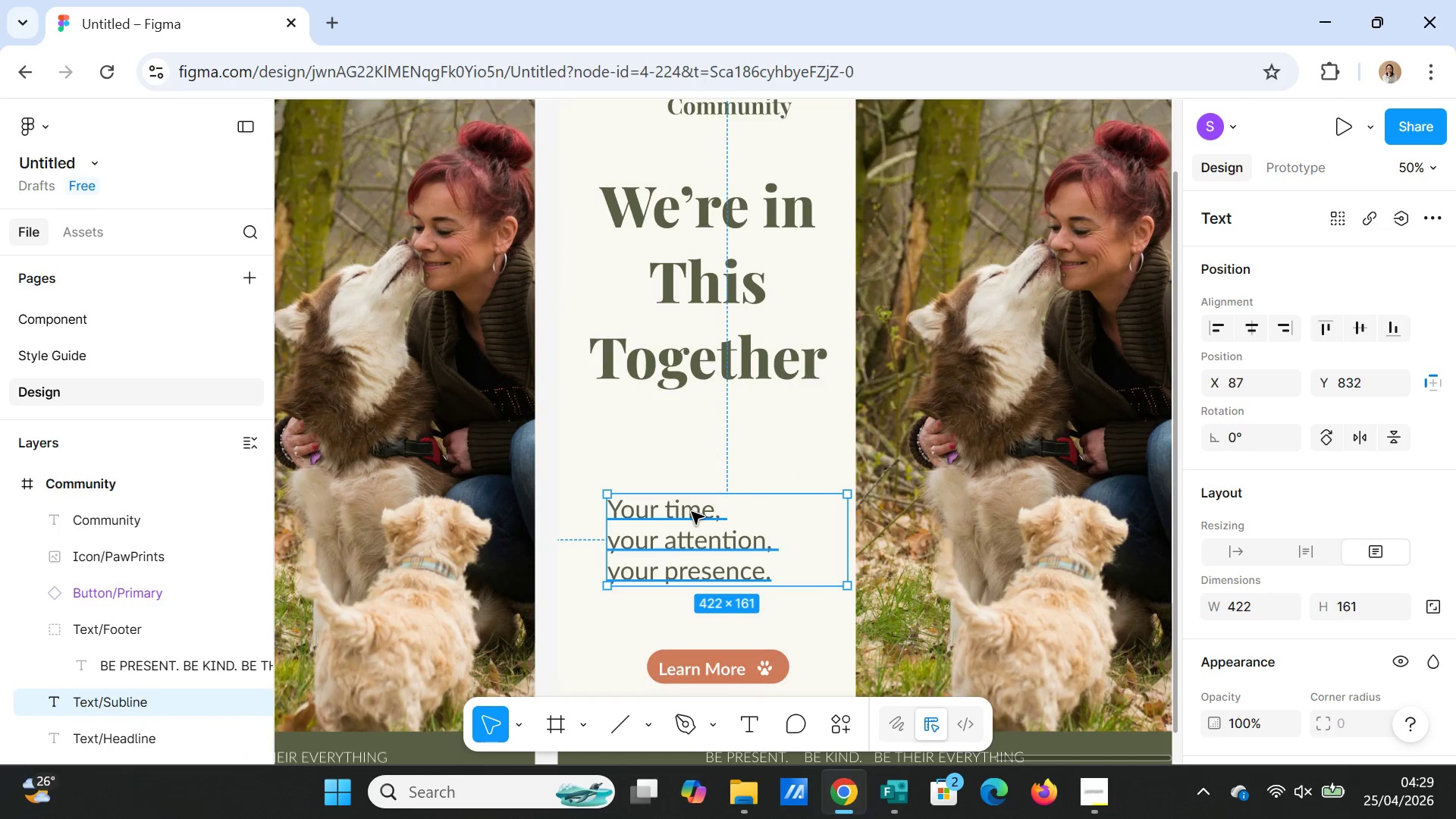 
double_click([692, 512])
 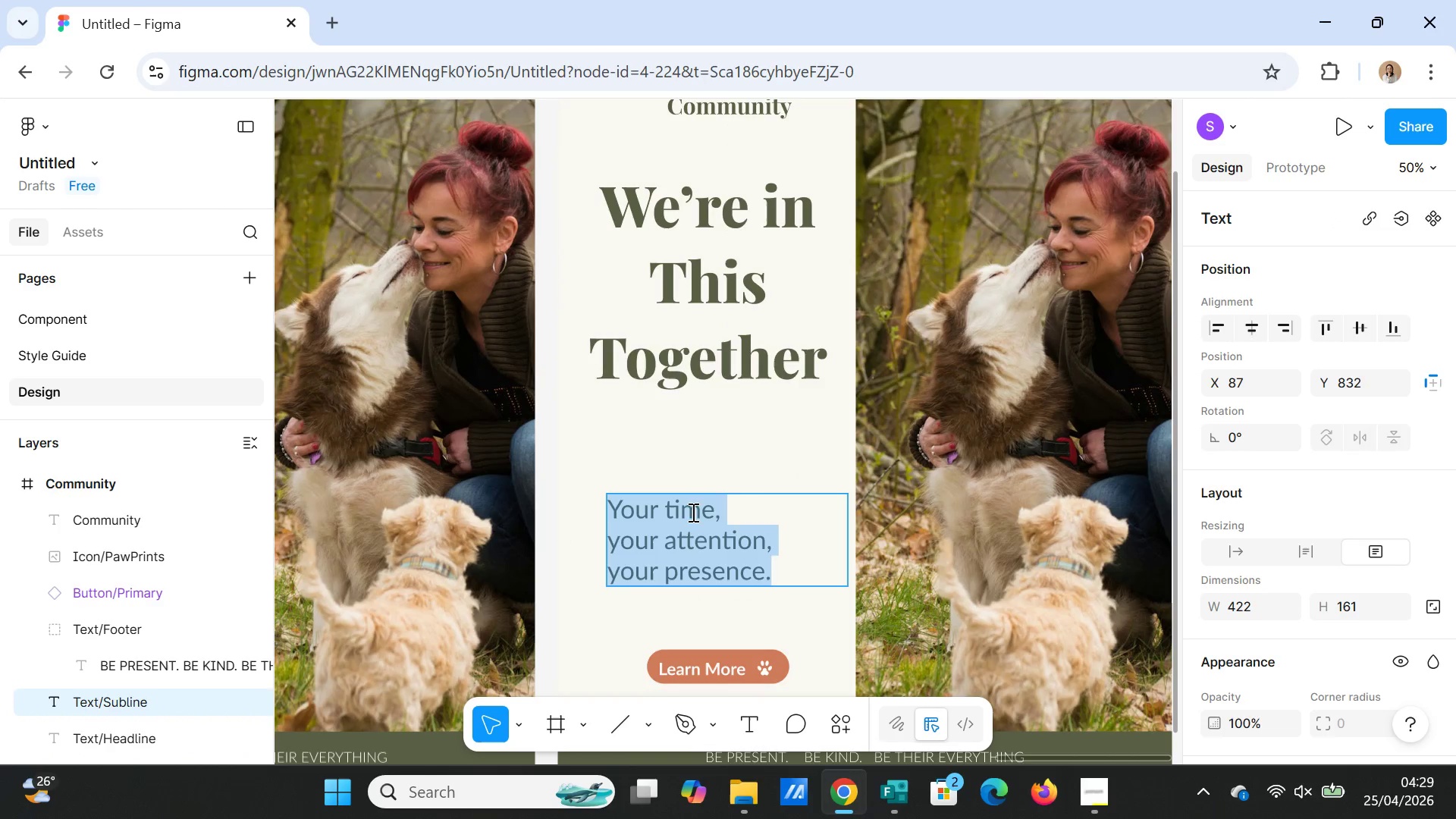 
triple_click([692, 512])
 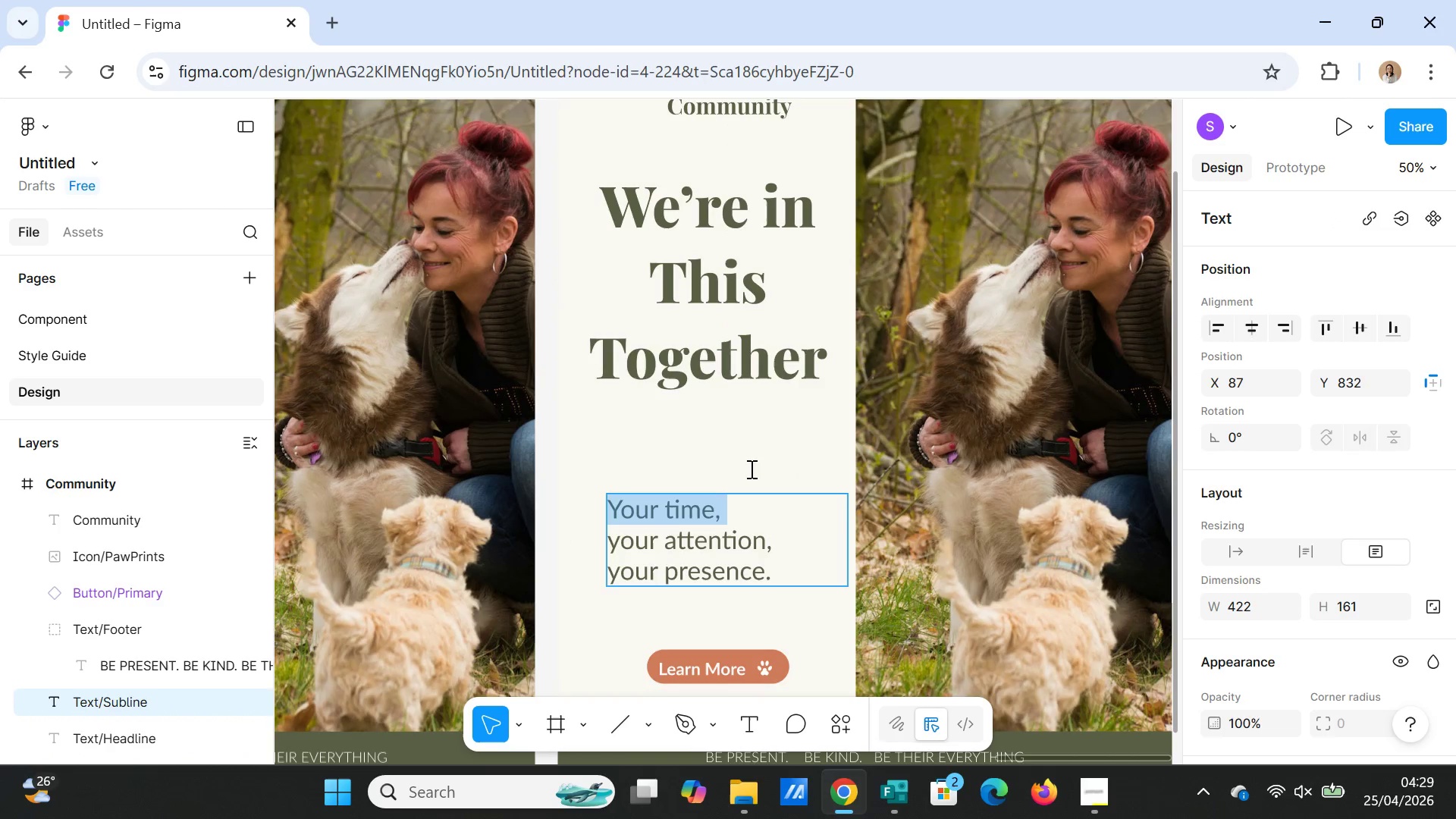 
left_click([753, 463])
 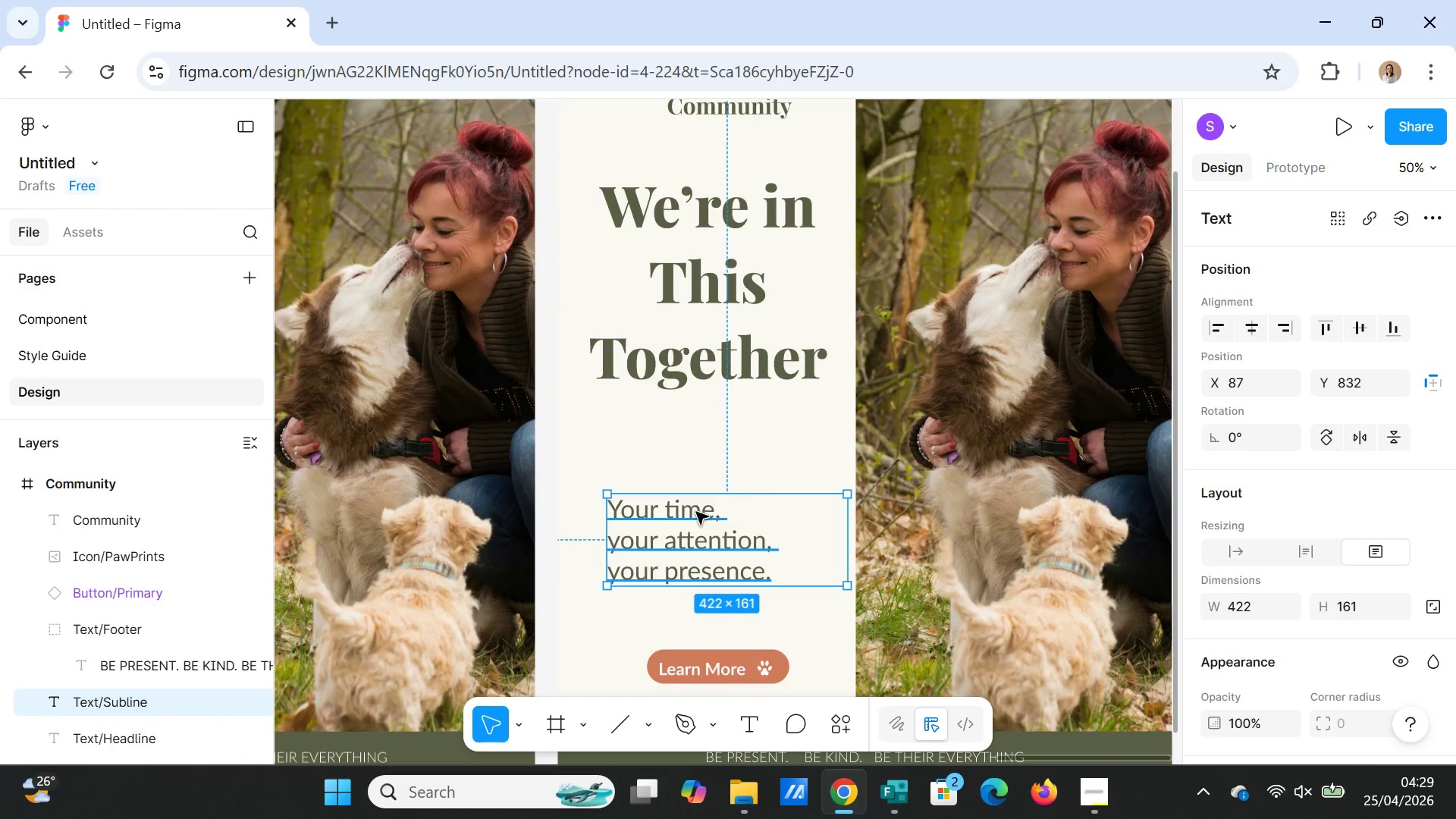 
double_click([695, 511])
 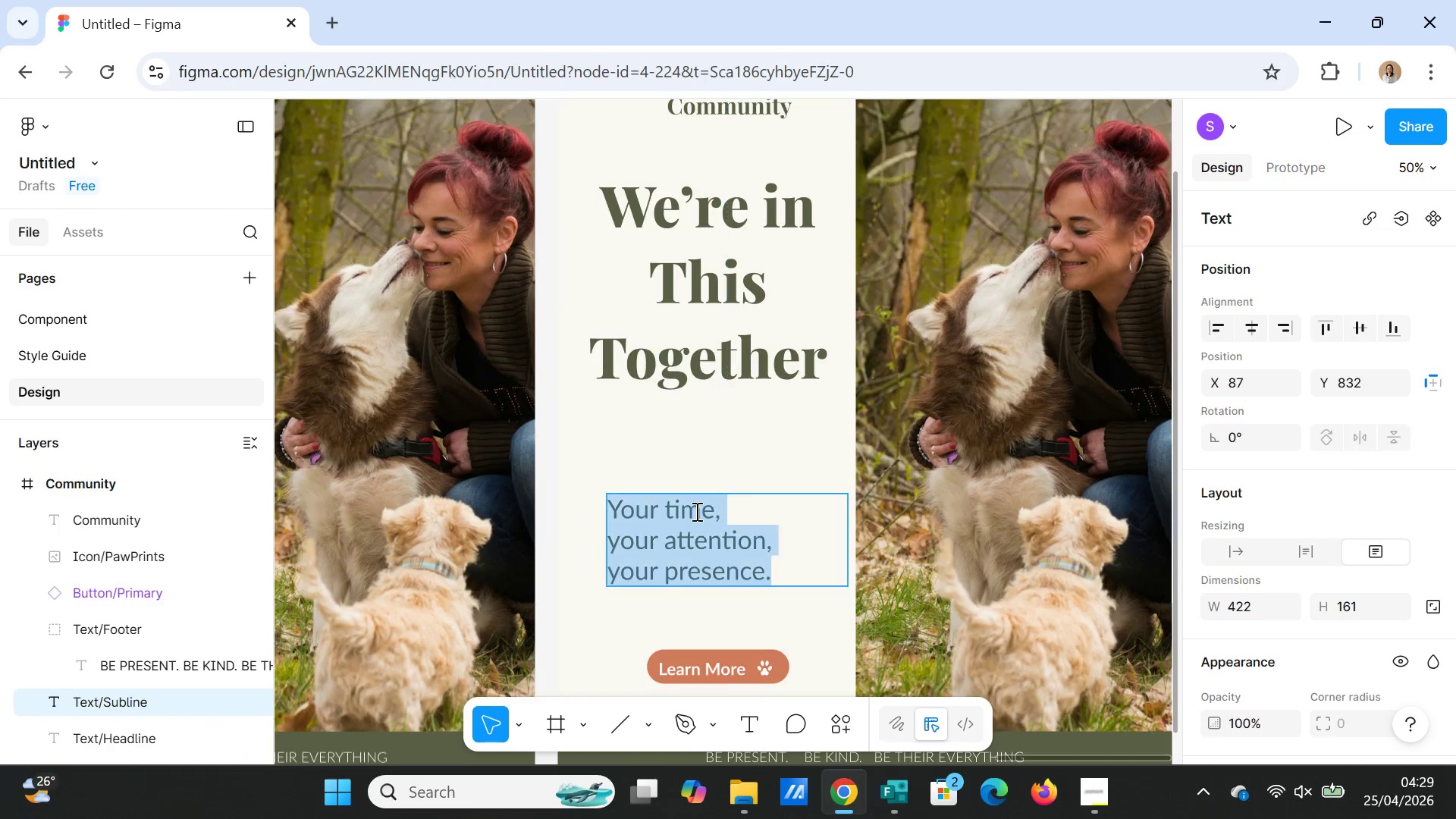 
triple_click([695, 511])
 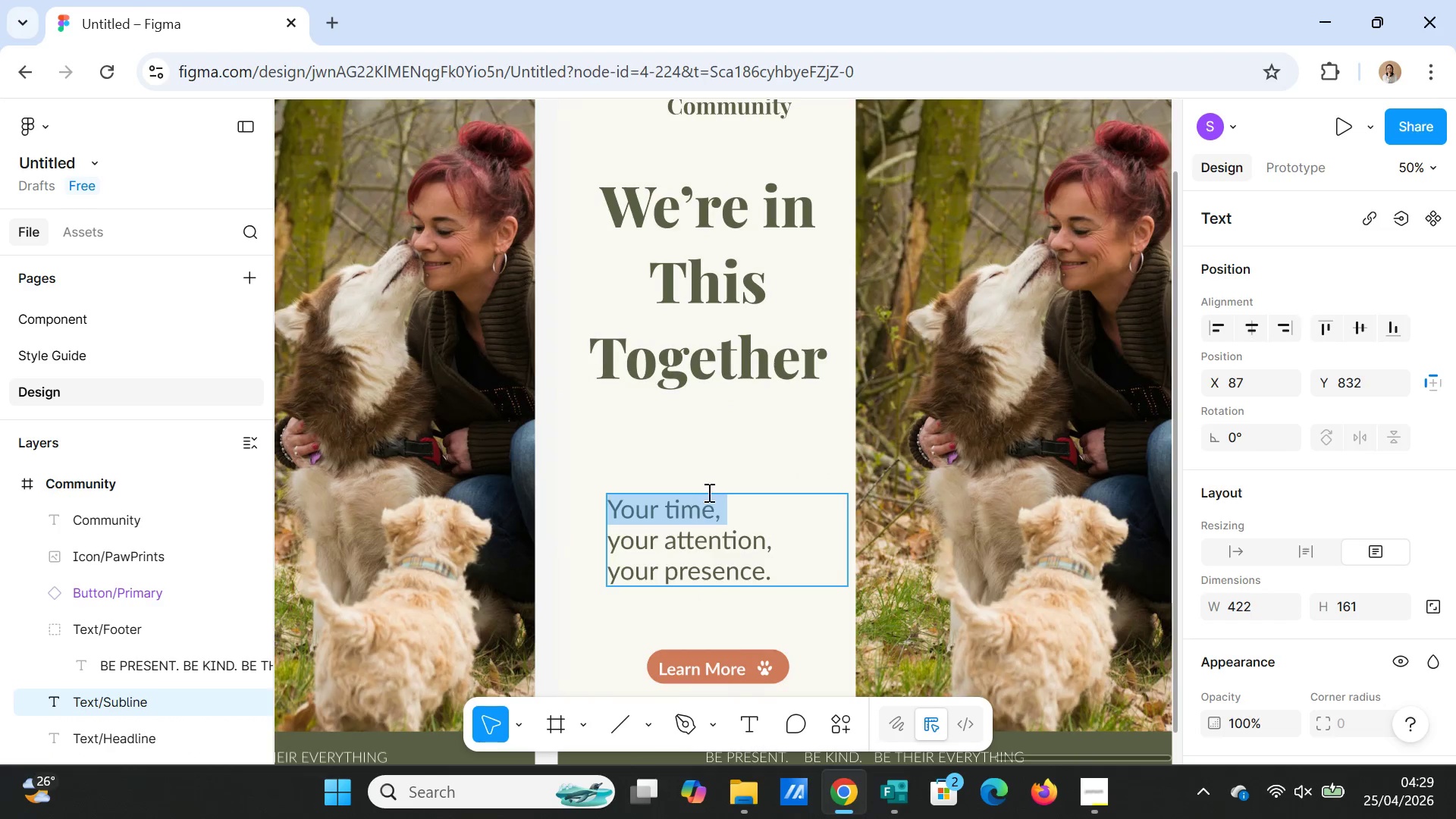 
left_click([724, 461])
 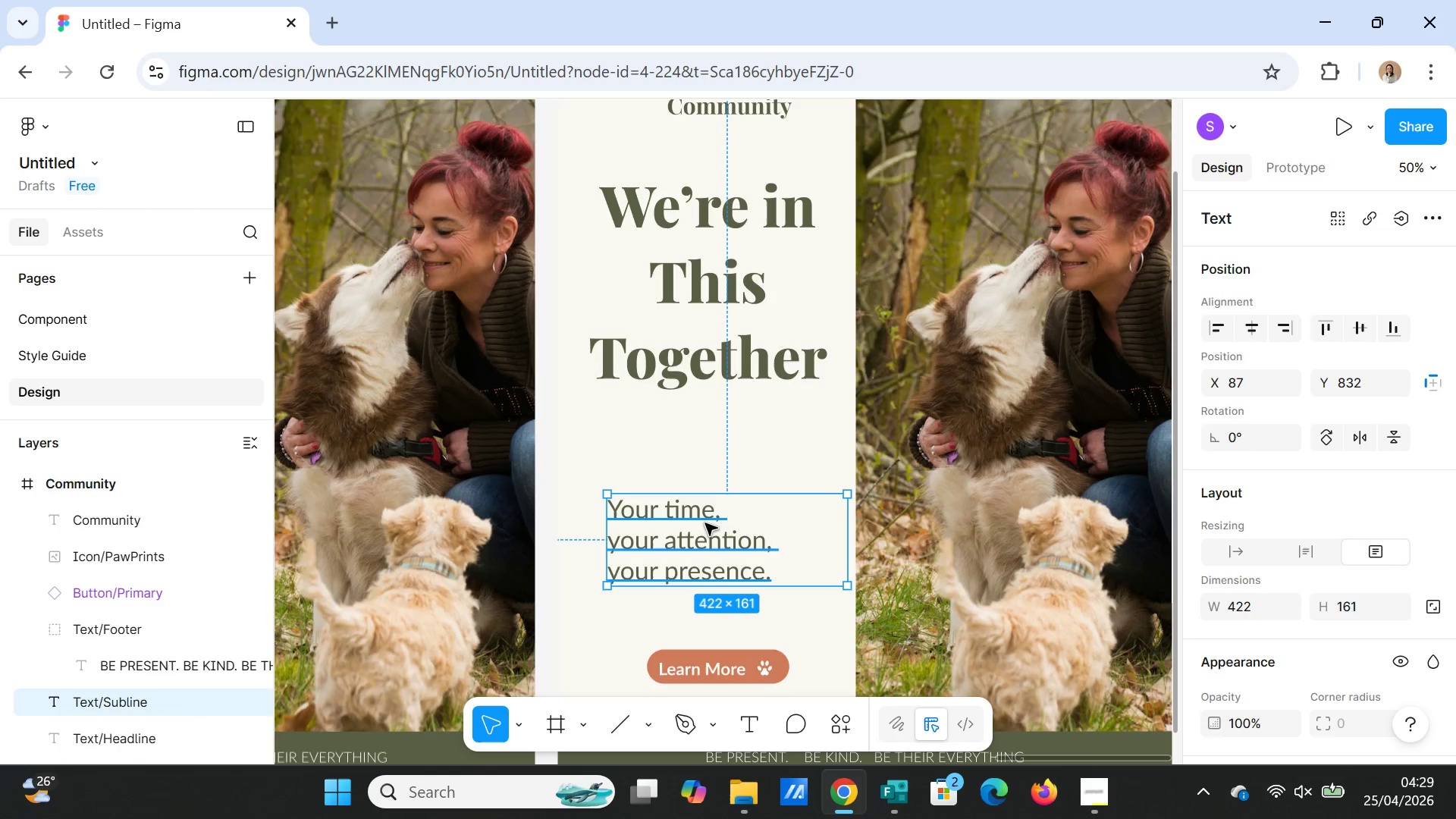 
double_click([705, 523])
 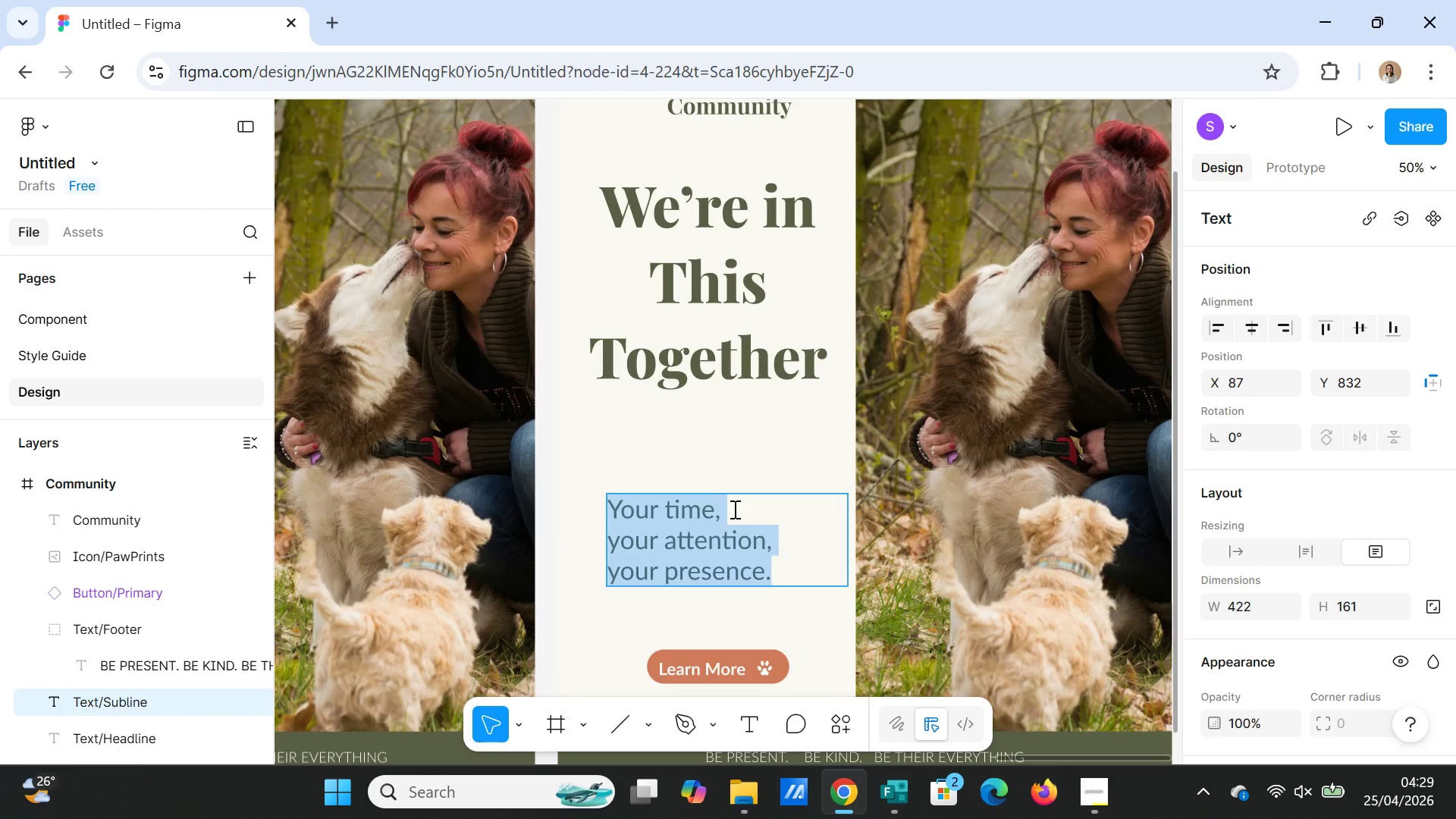 
wait(5.78)
 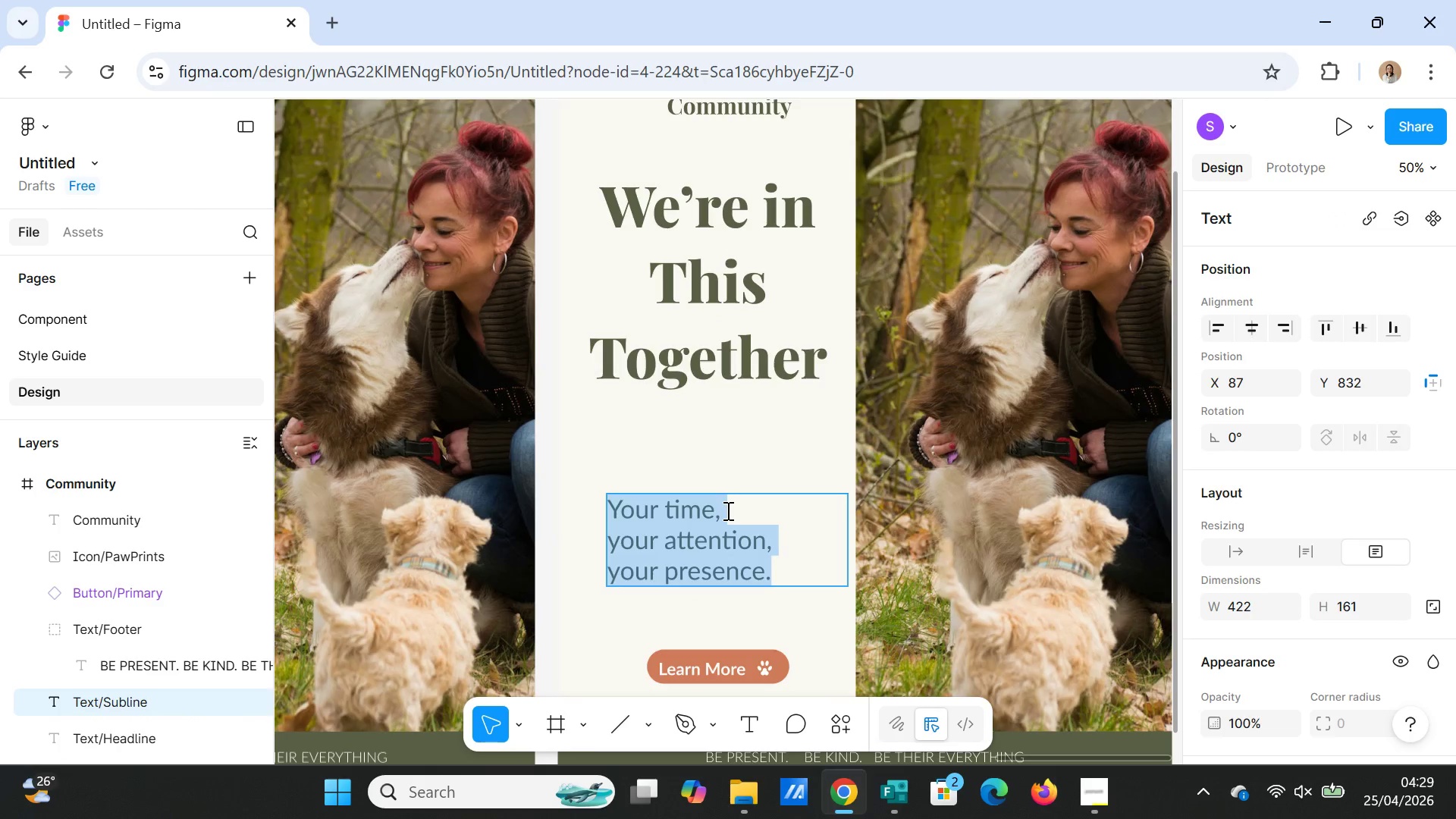 
type(Share t)
key(Backspace)
type(your journey )
 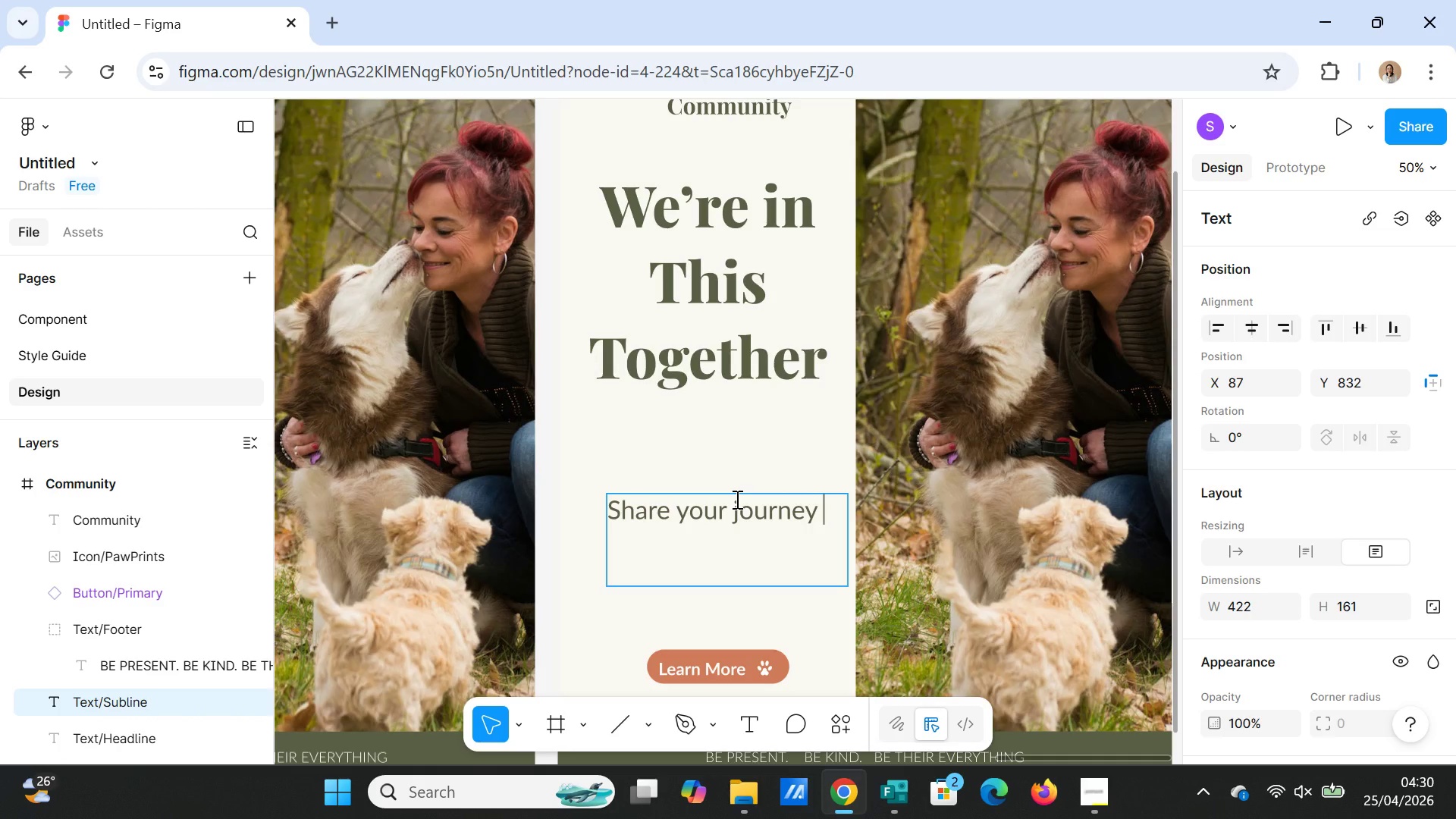 
key(Backspace)
type(, ask question)
 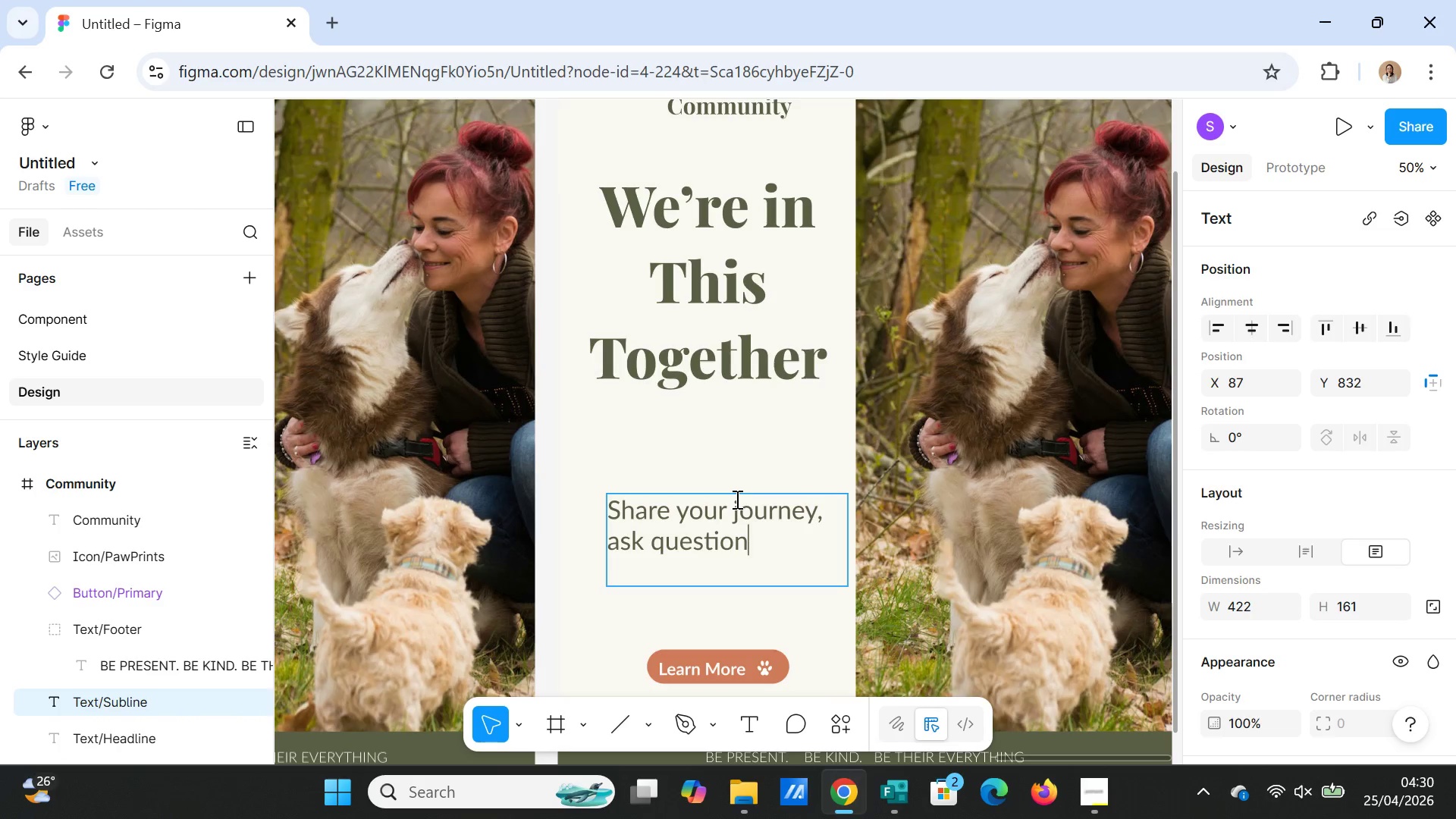 
wait(10.16)
 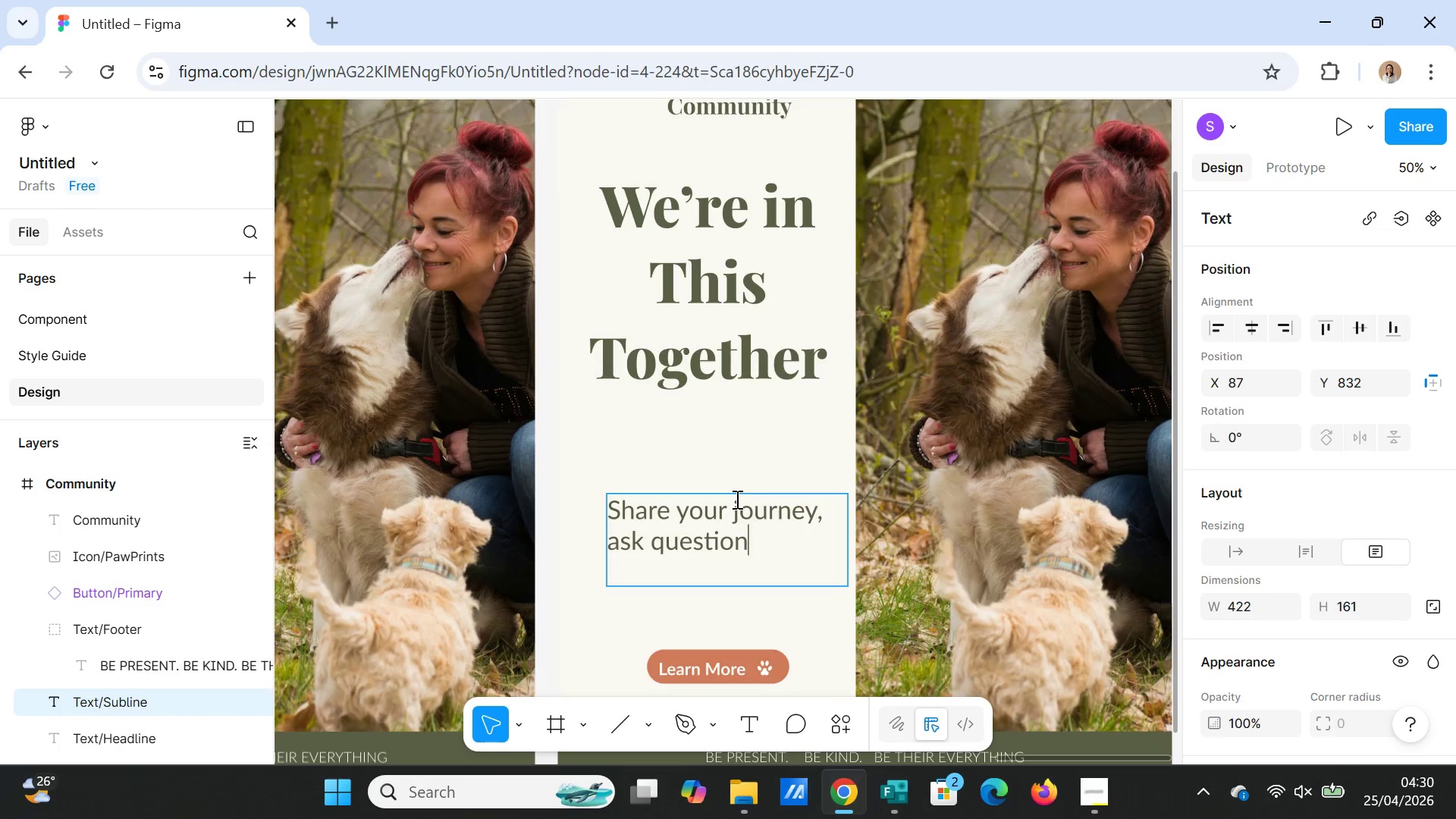 
double_click([736, 499])
 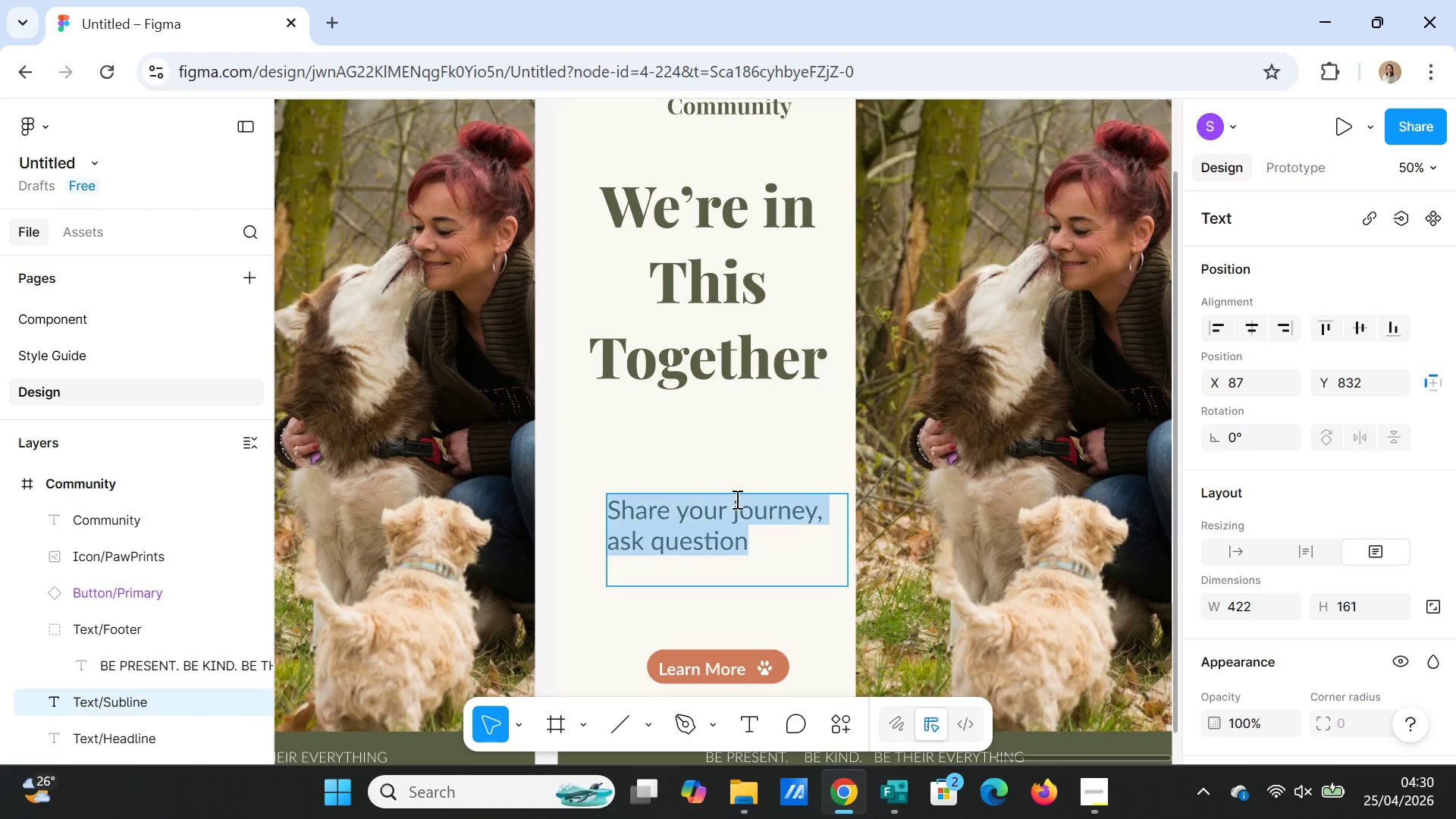 
triple_click([736, 499])
 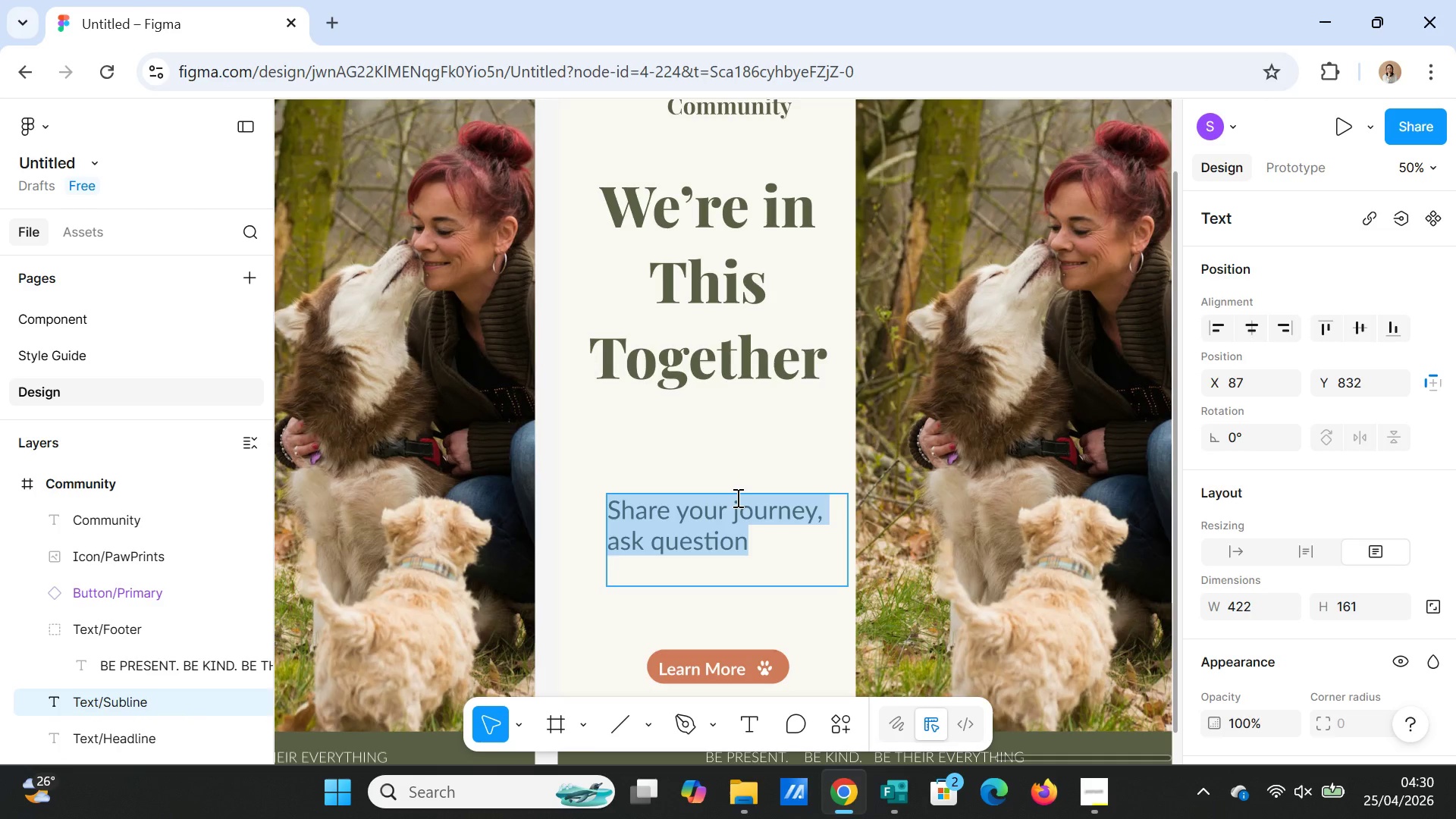 
type(H)
key(Backspace)
type(Share your moments with us )
 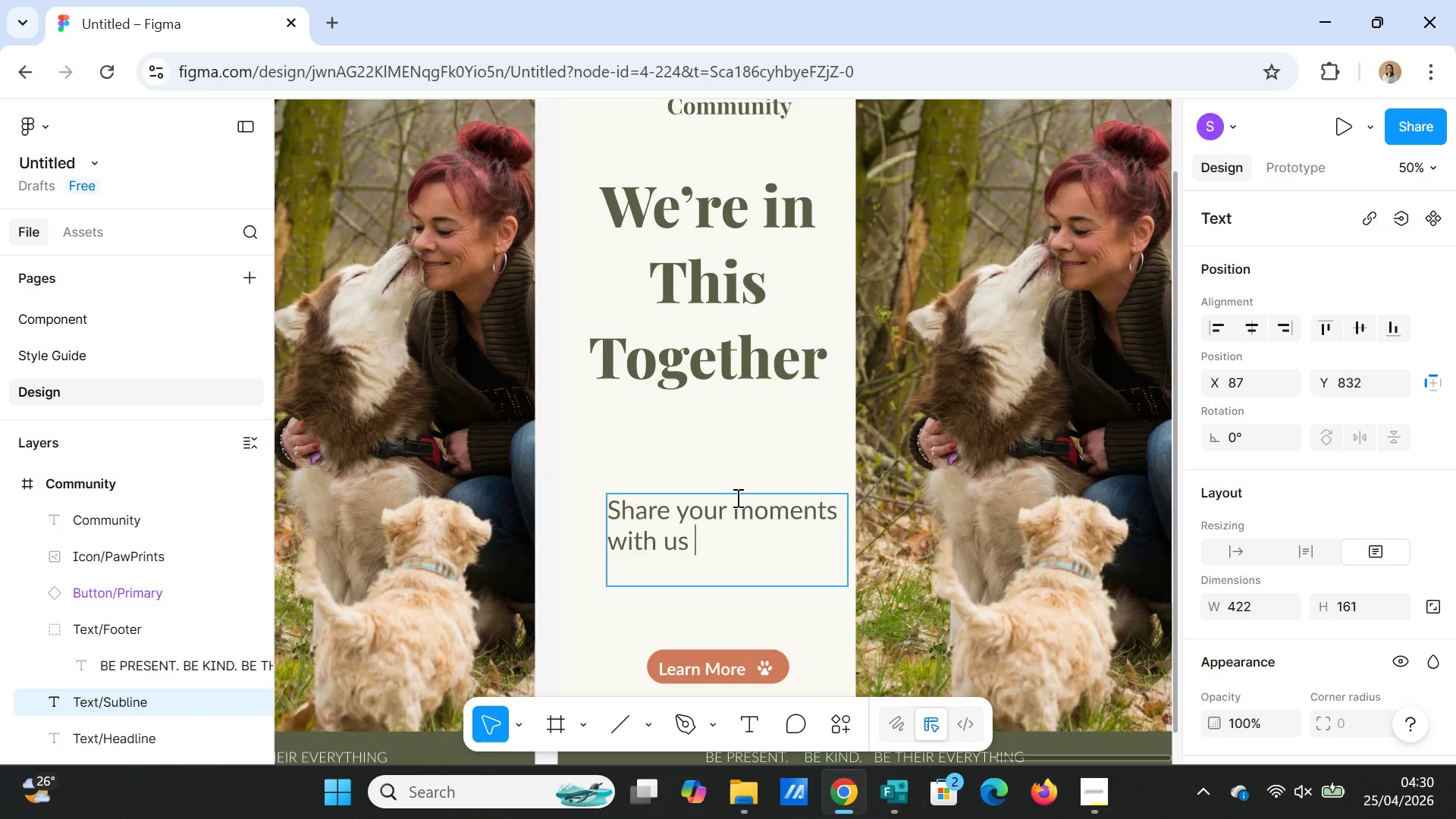 
wait(5.45)
 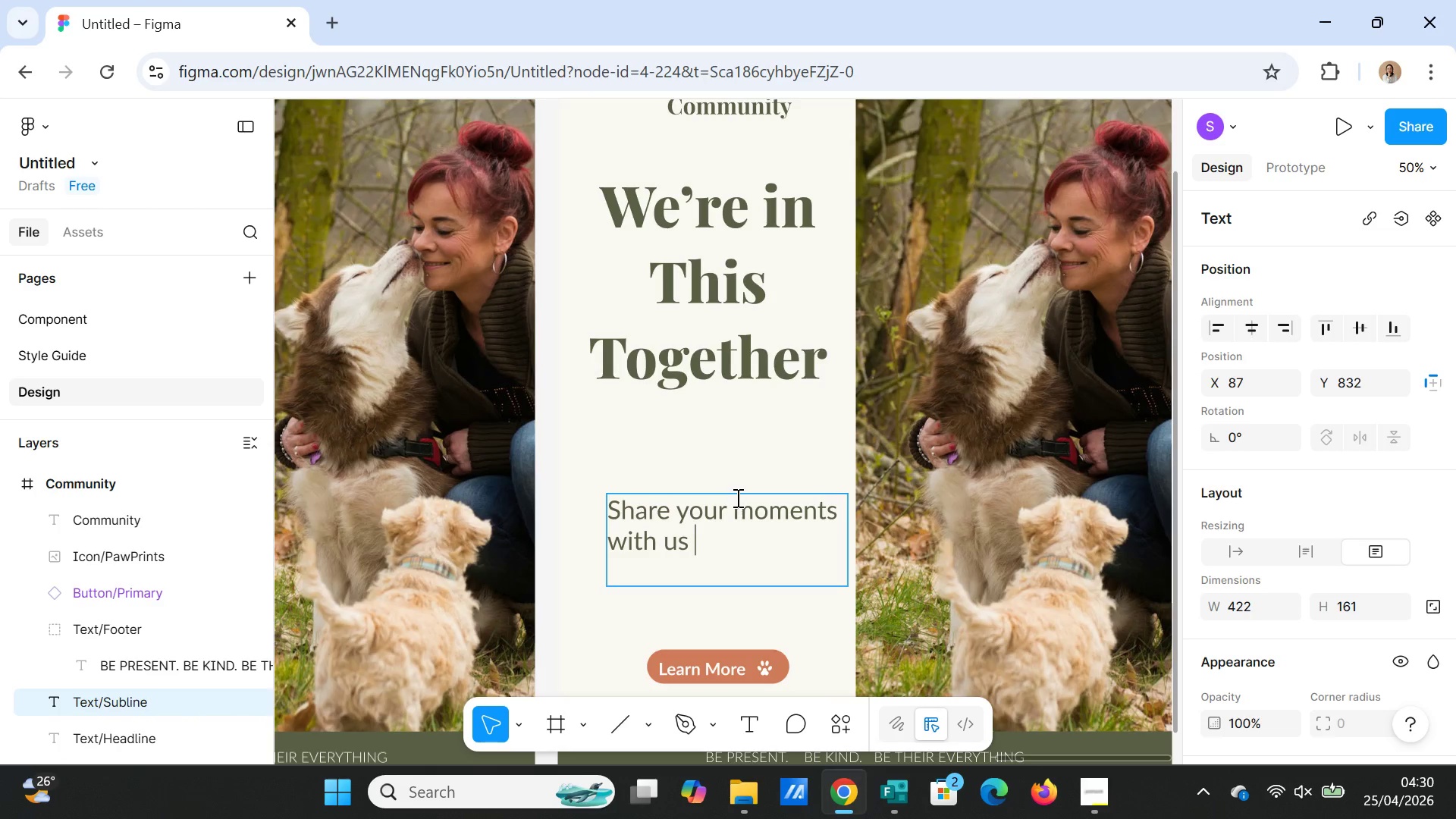 
left_click([817, 608])
 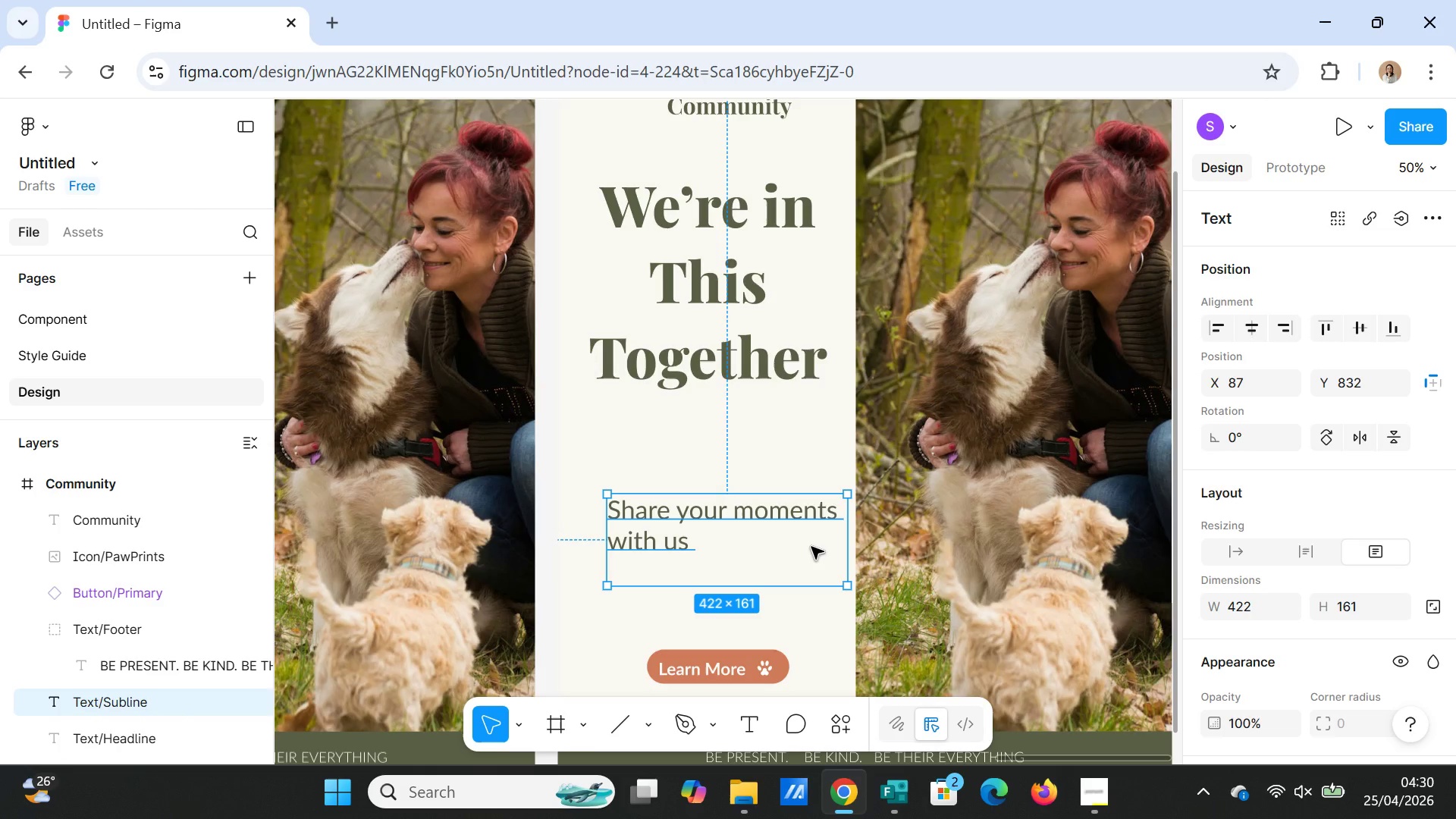 
wait(11.61)
 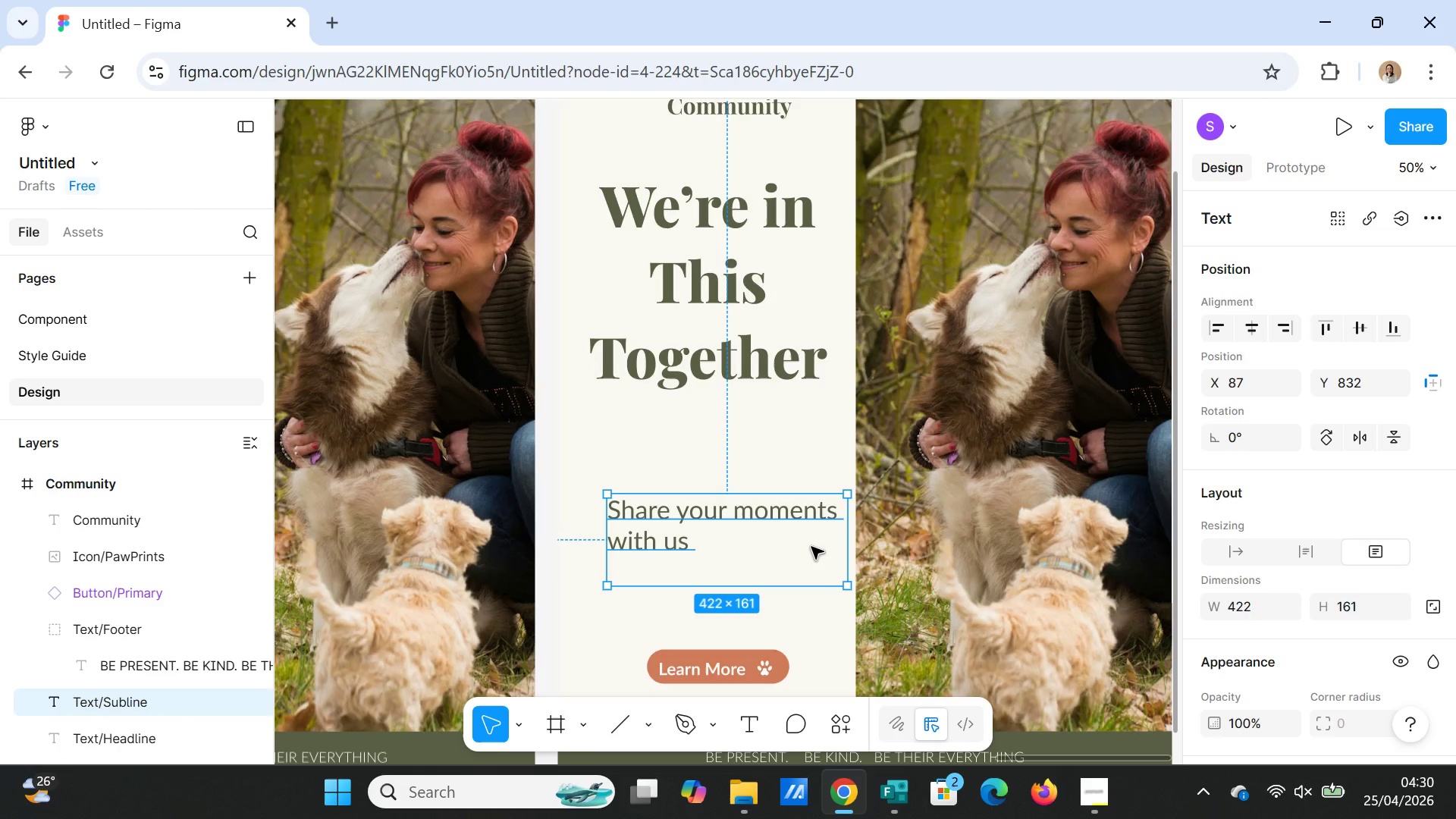 
left_click([77, 239])
 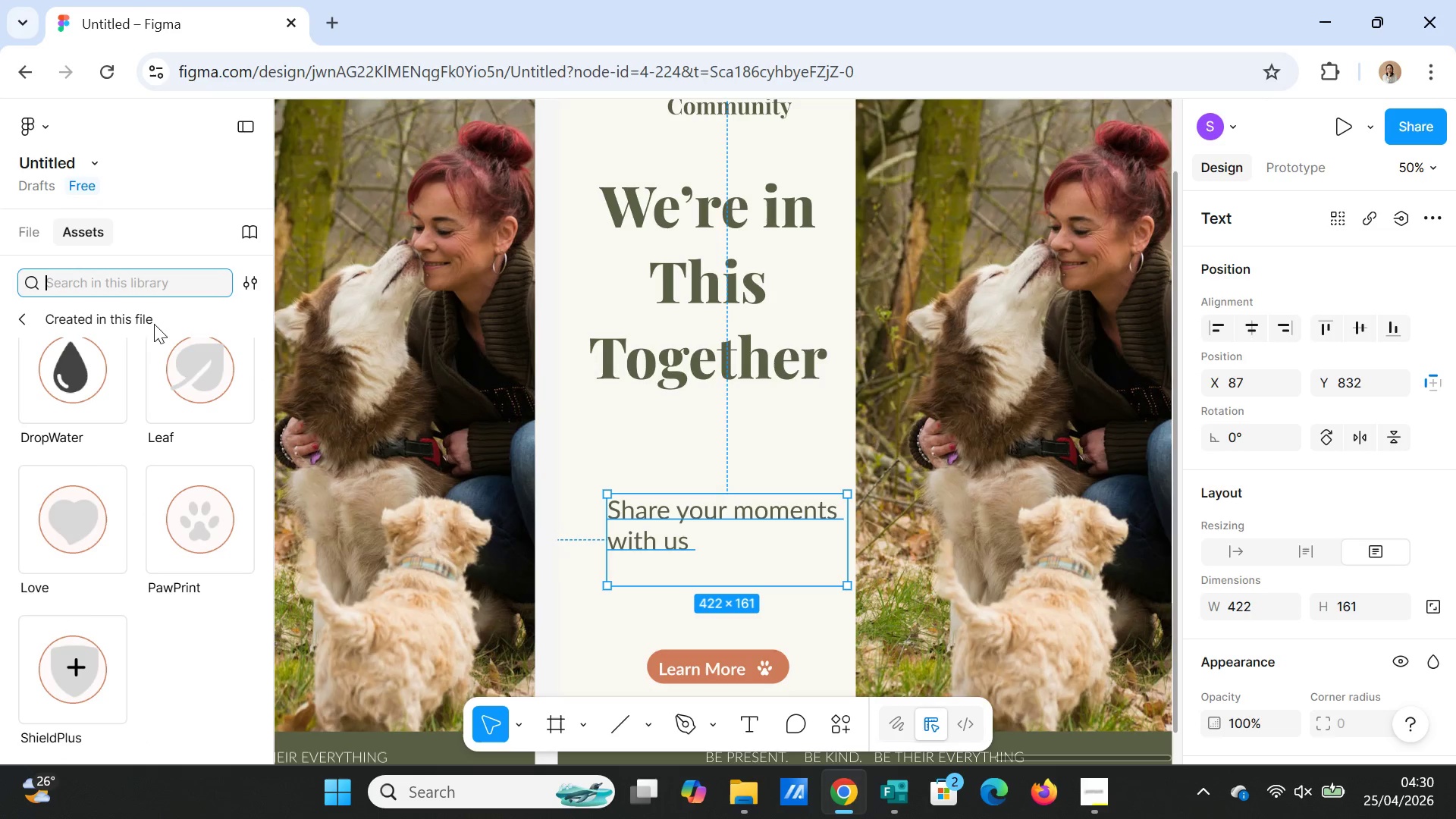 
scroll: coordinate [163, 454], scroll_direction: up, amount: 5.0
 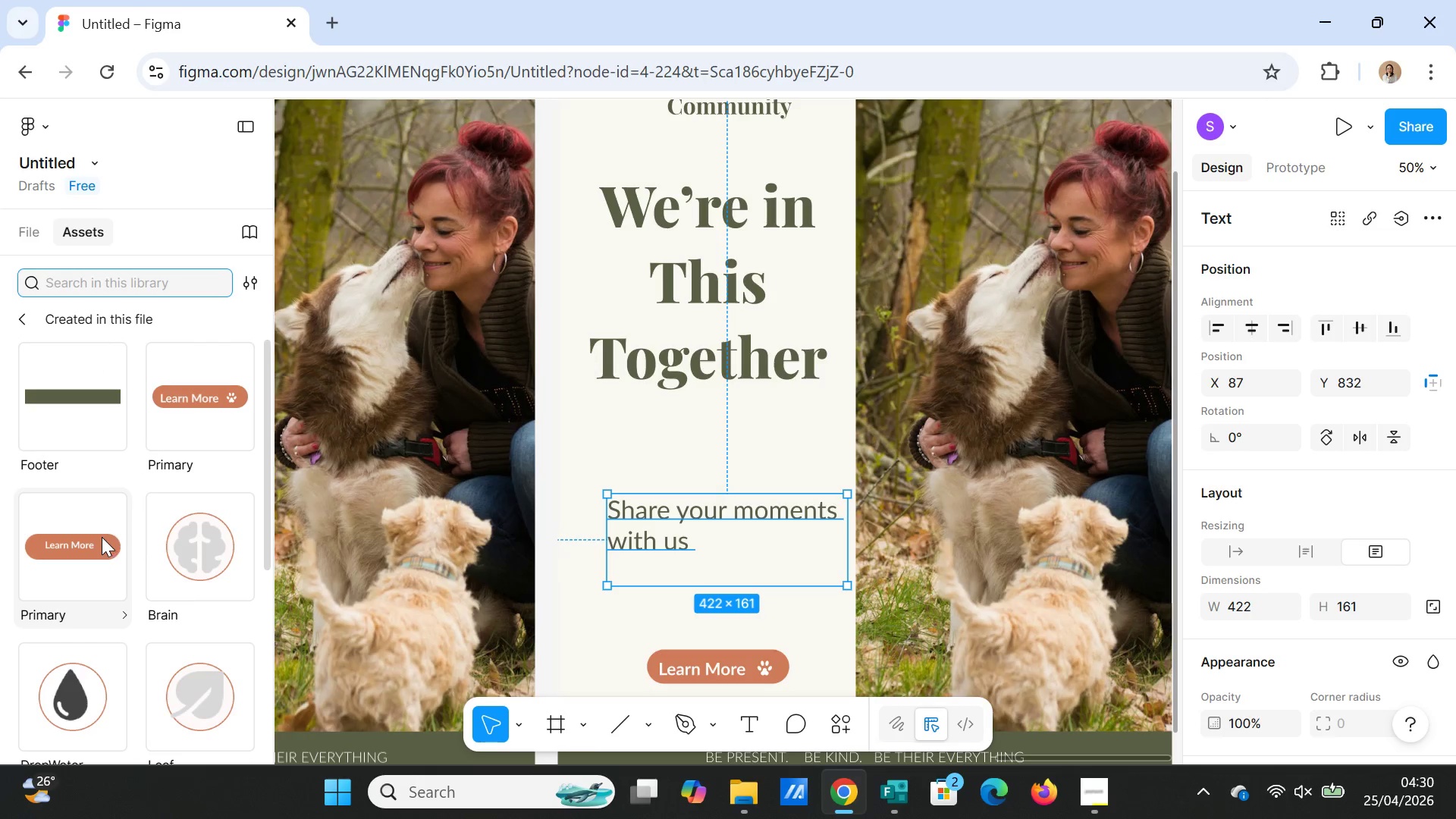 
left_click([89, 537])
 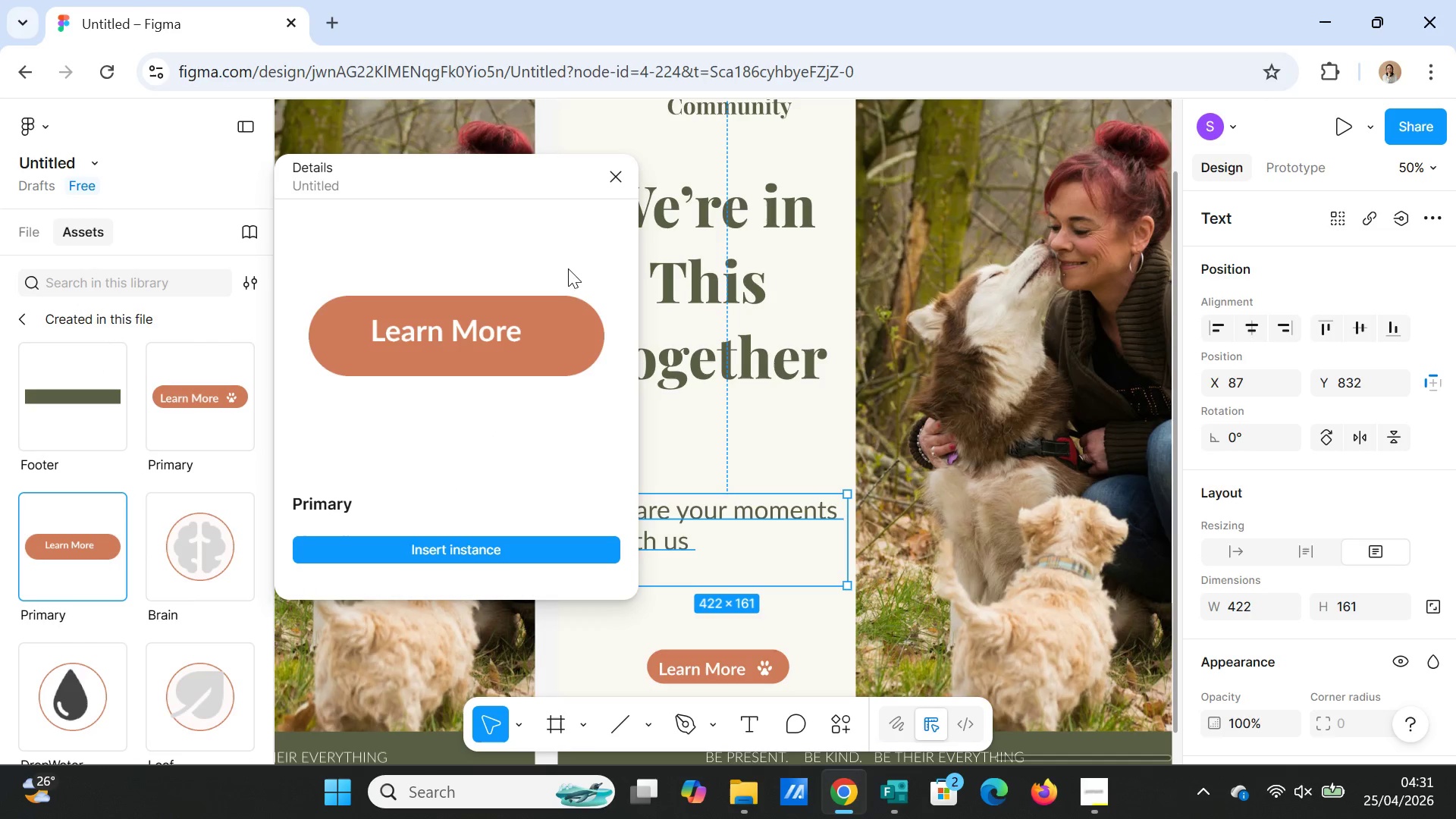 
left_click([618, 175])
 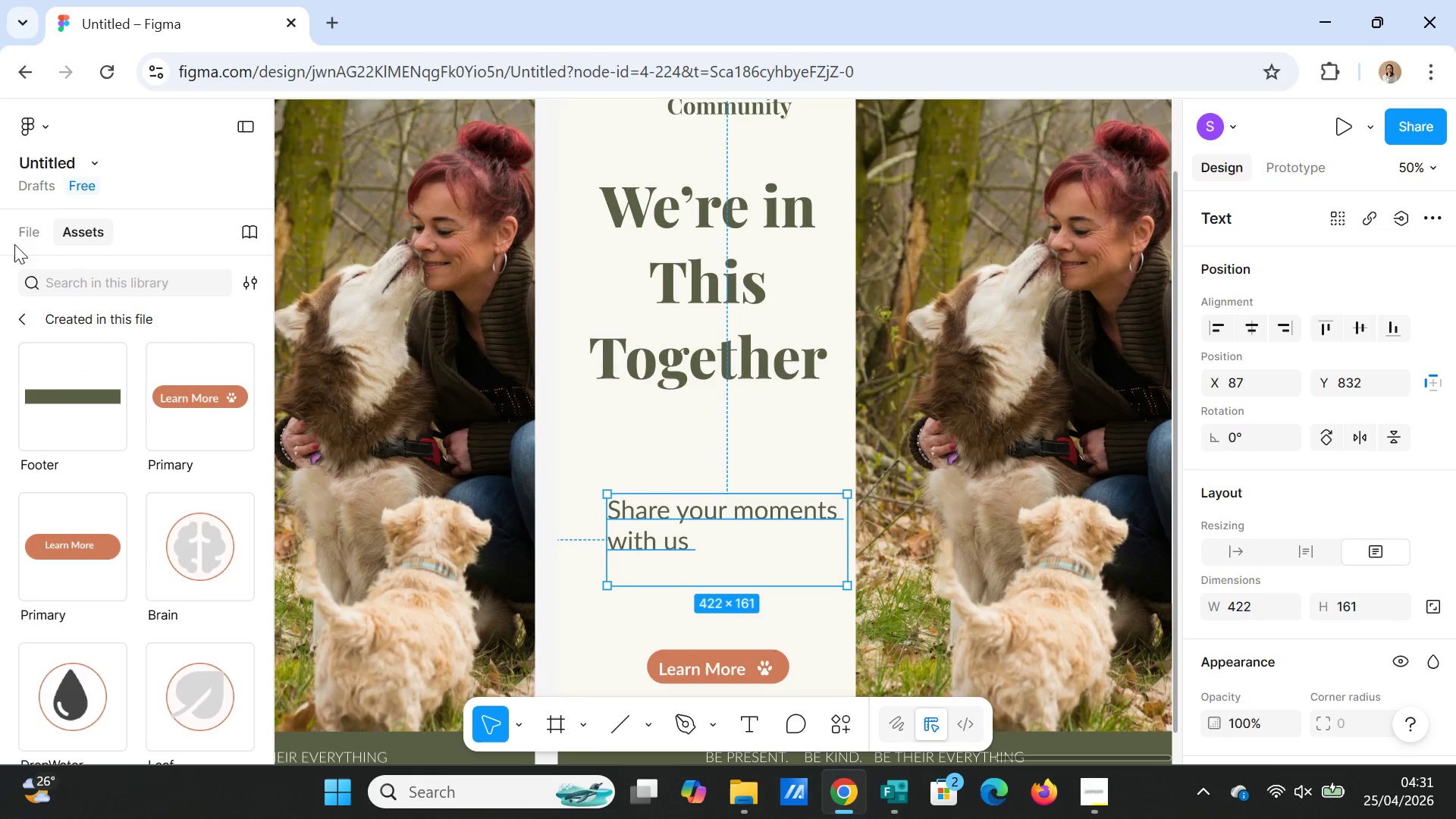 
left_click([20, 231])
 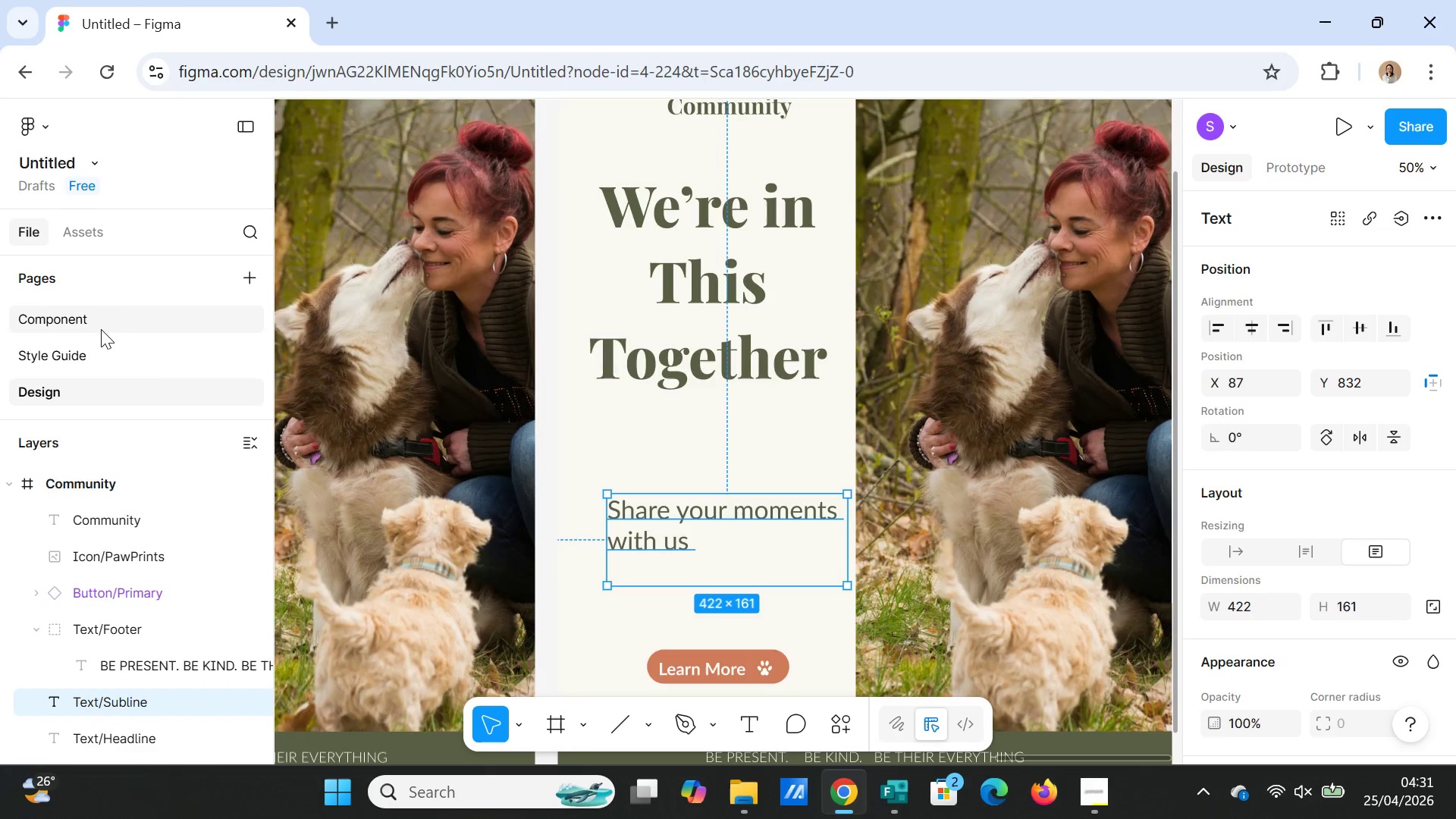 
left_click([102, 321])
 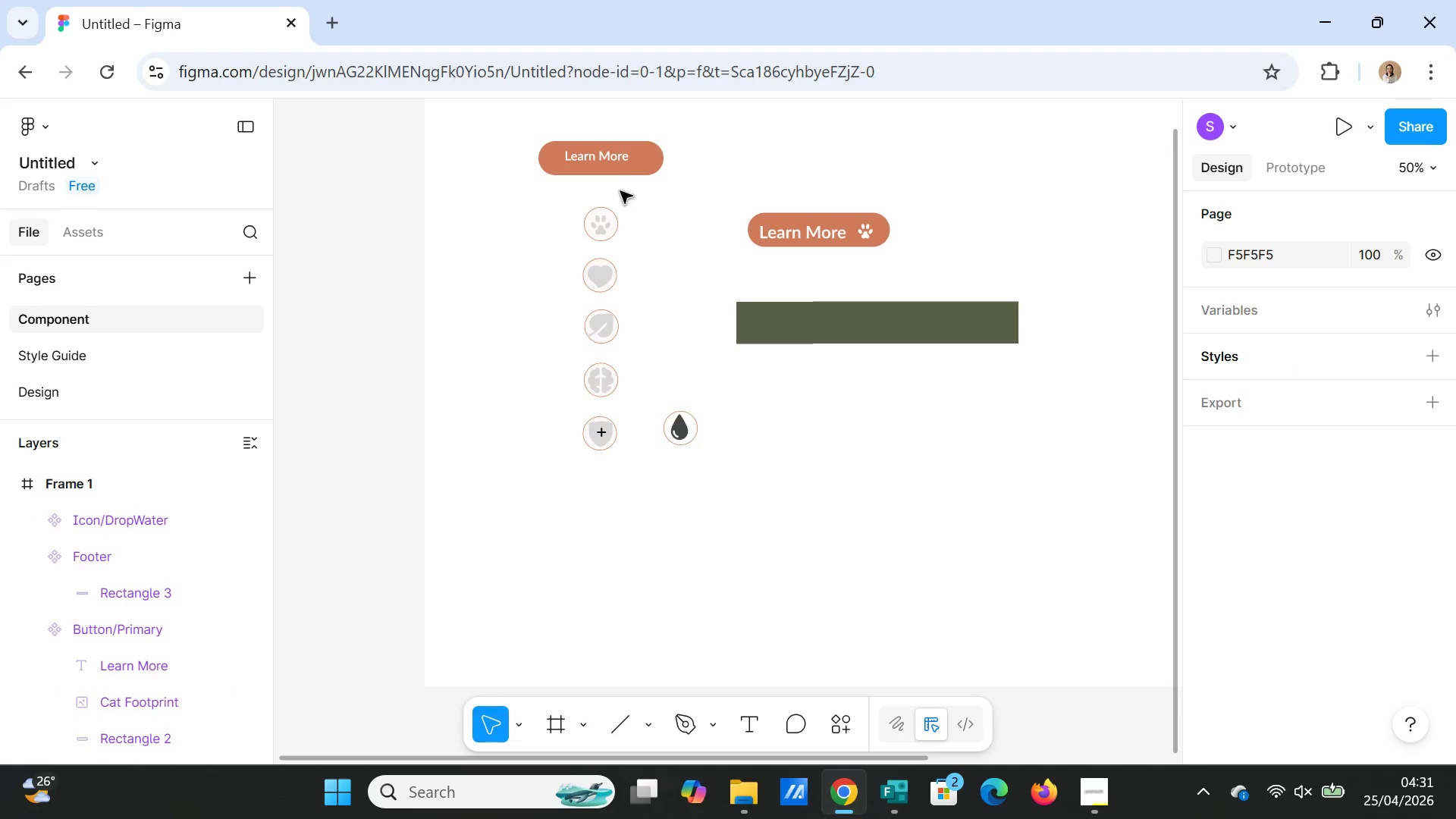 
double_click([616, 158])
 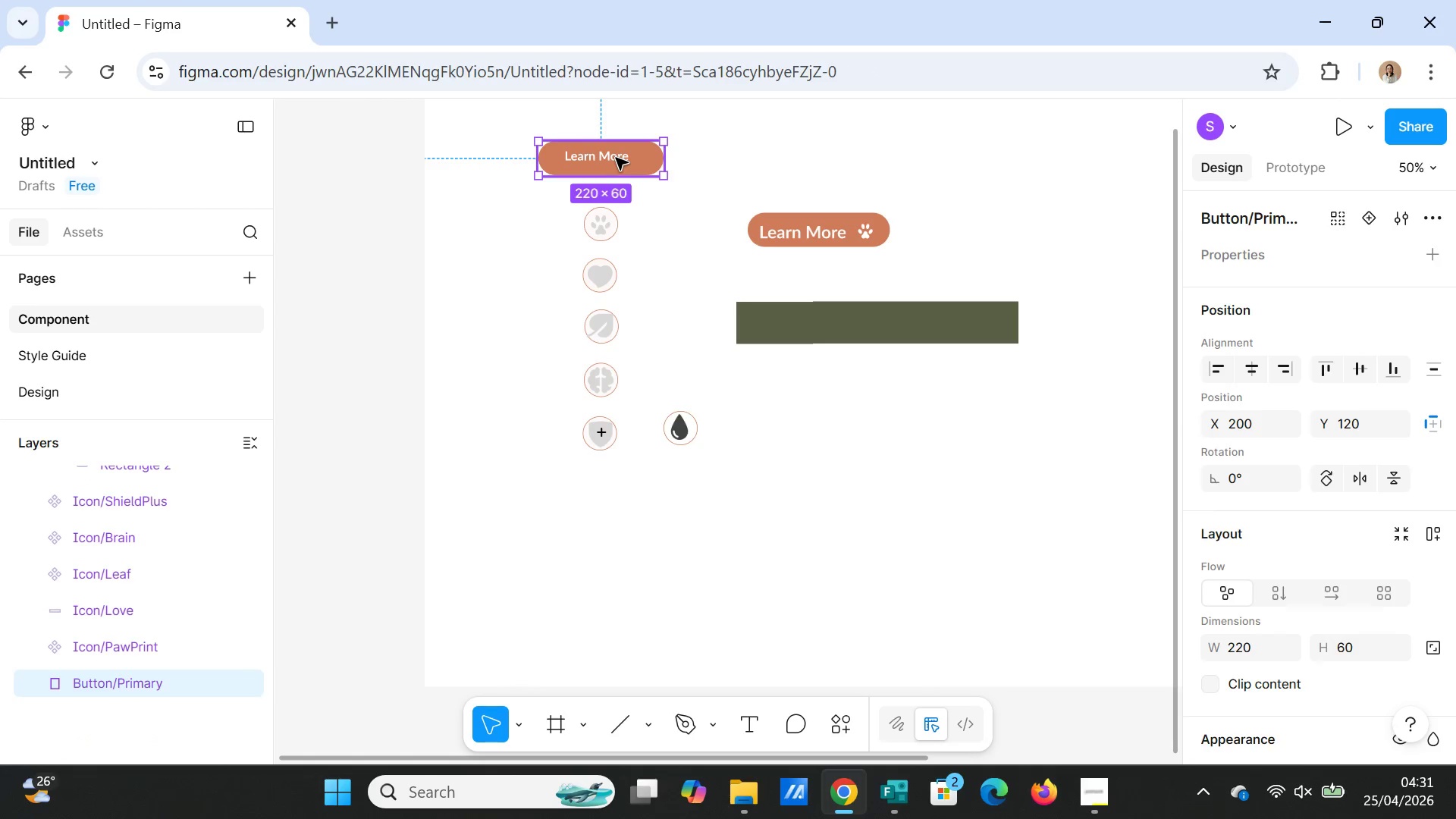 
triple_click([616, 158])
 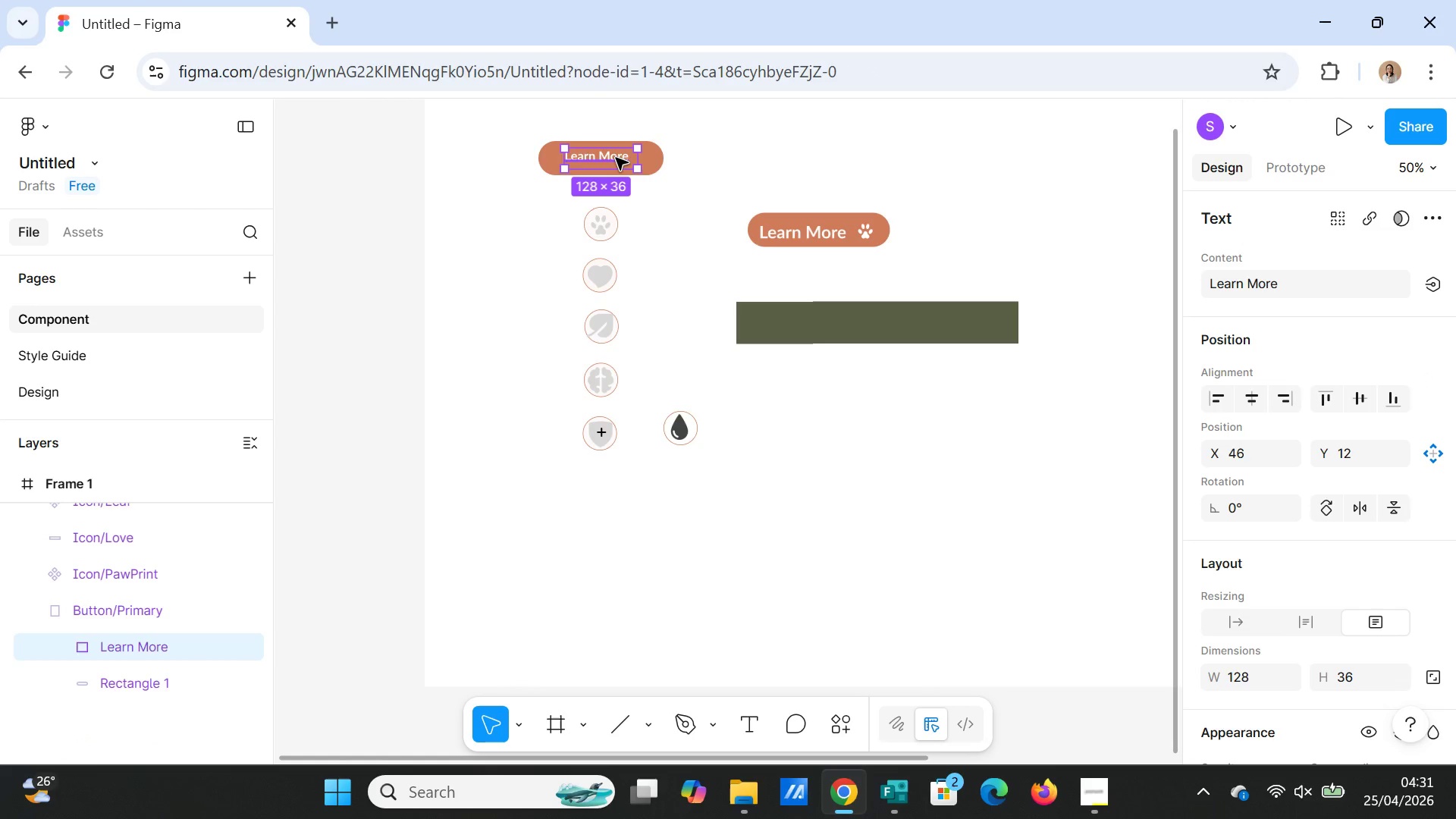 
double_click([616, 158])
 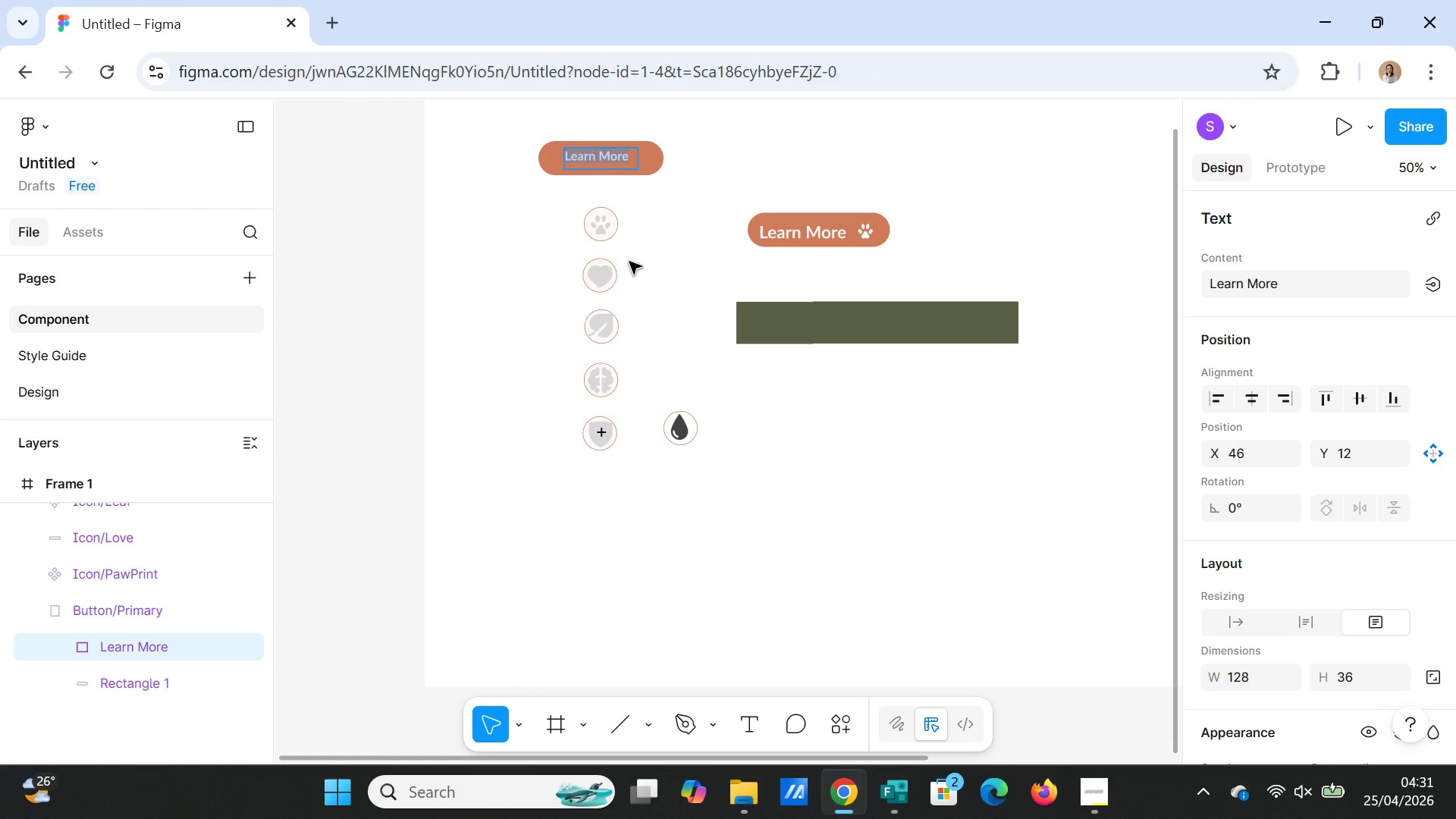 
type(JOIN OUR COMMUNITY)
 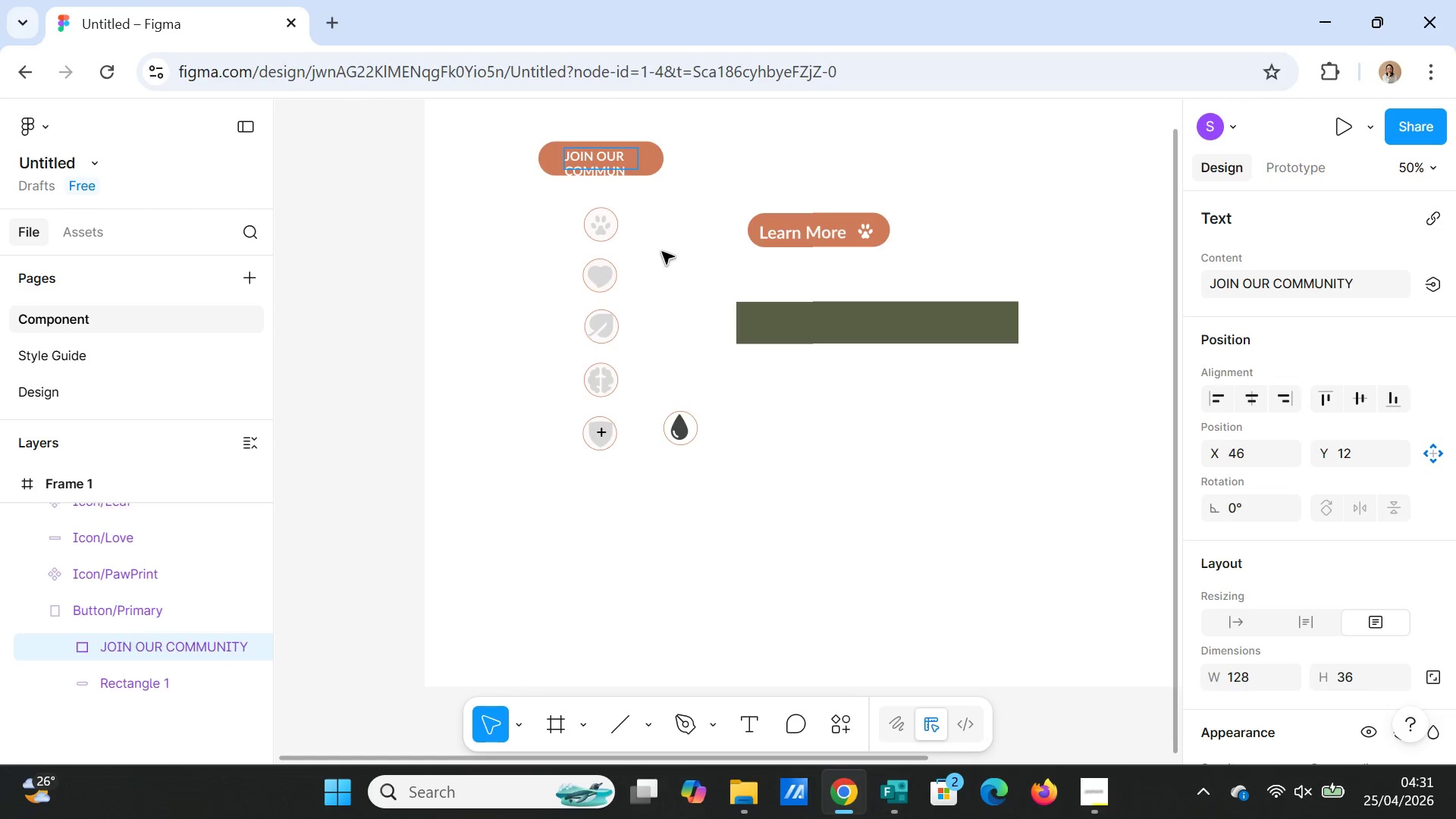 
left_click([695, 206])
 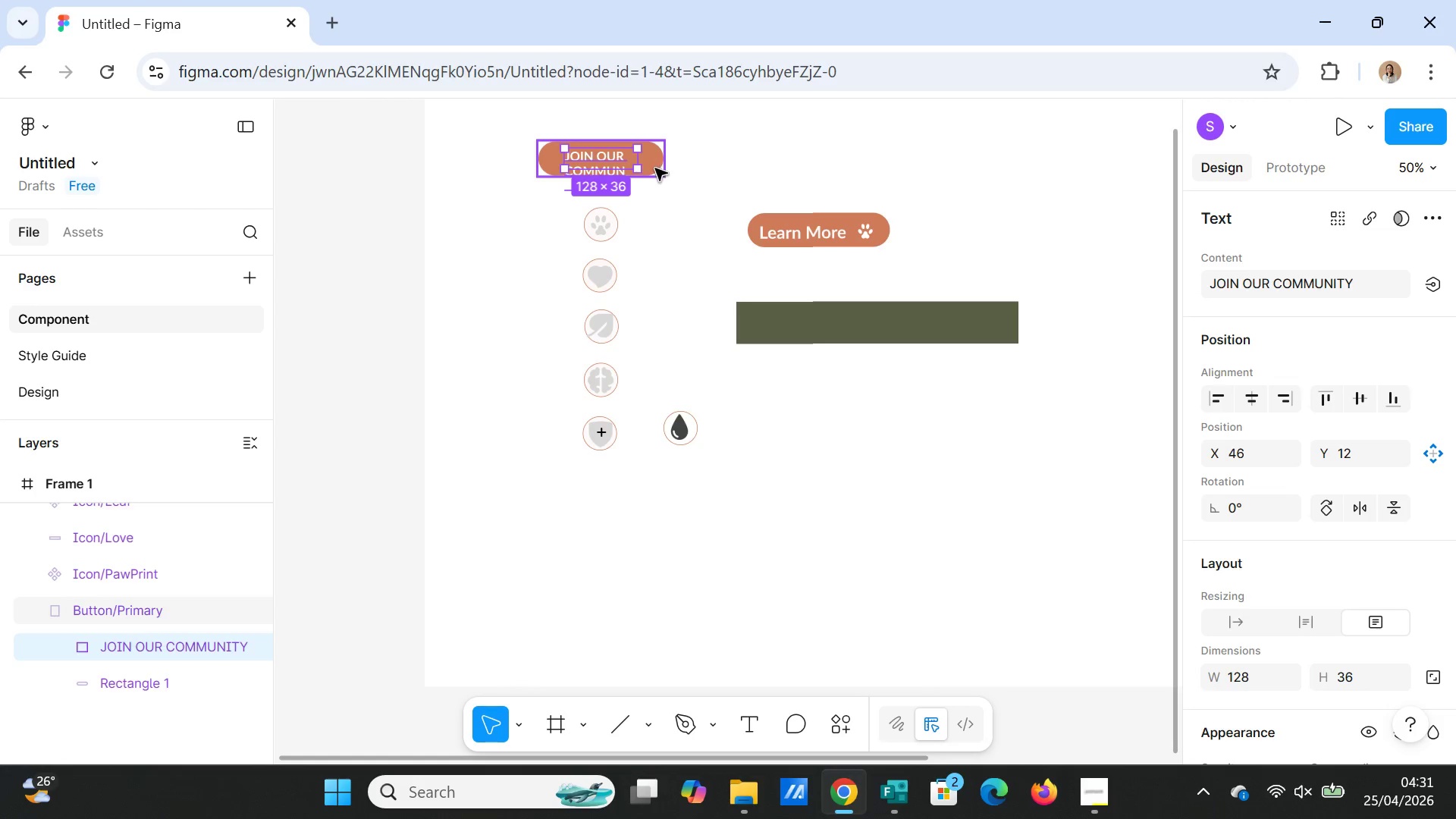 
left_click([655, 168])
 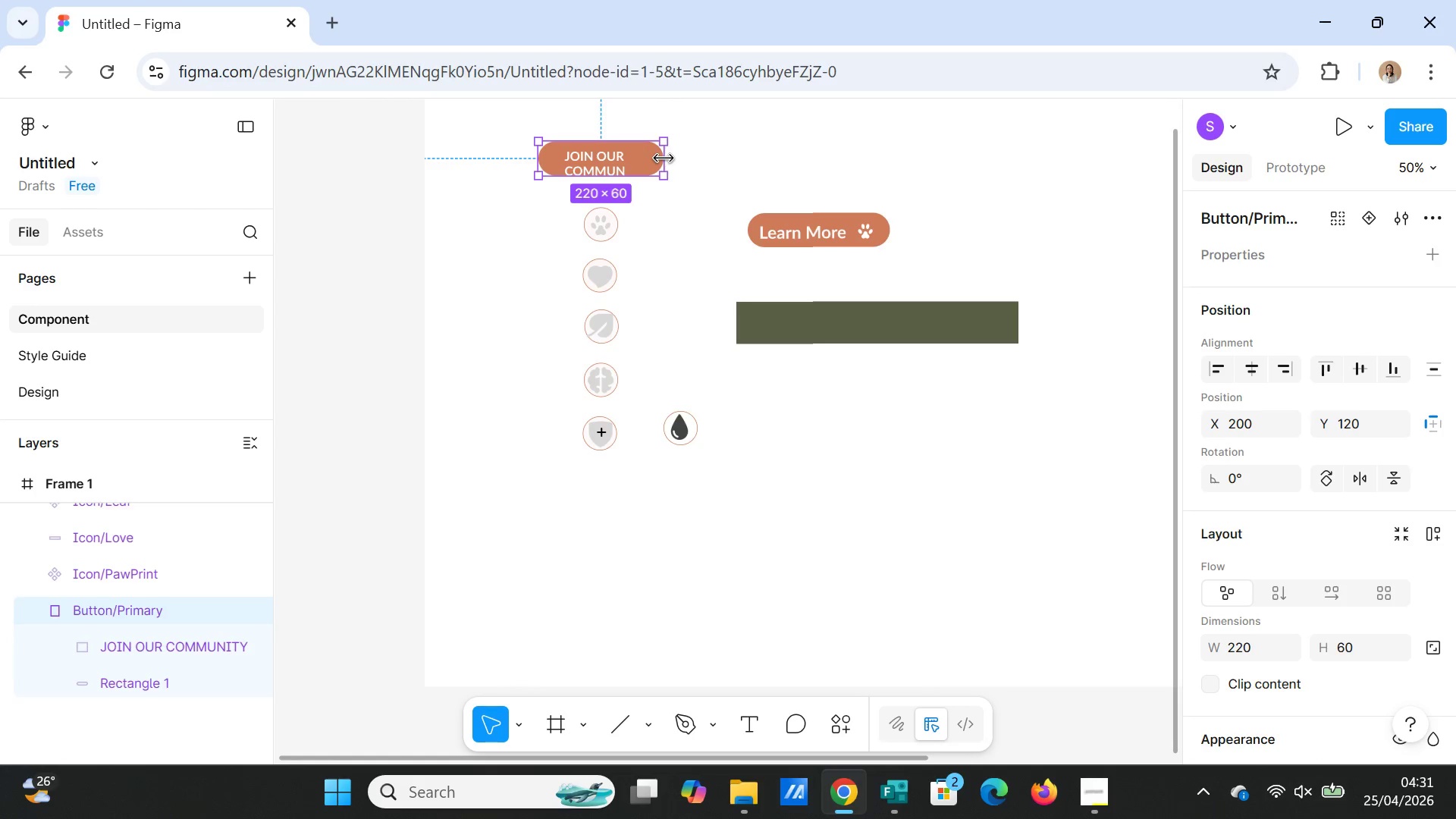 
left_click_drag(start_coordinate=[664, 158], to_coordinate=[807, 153])
 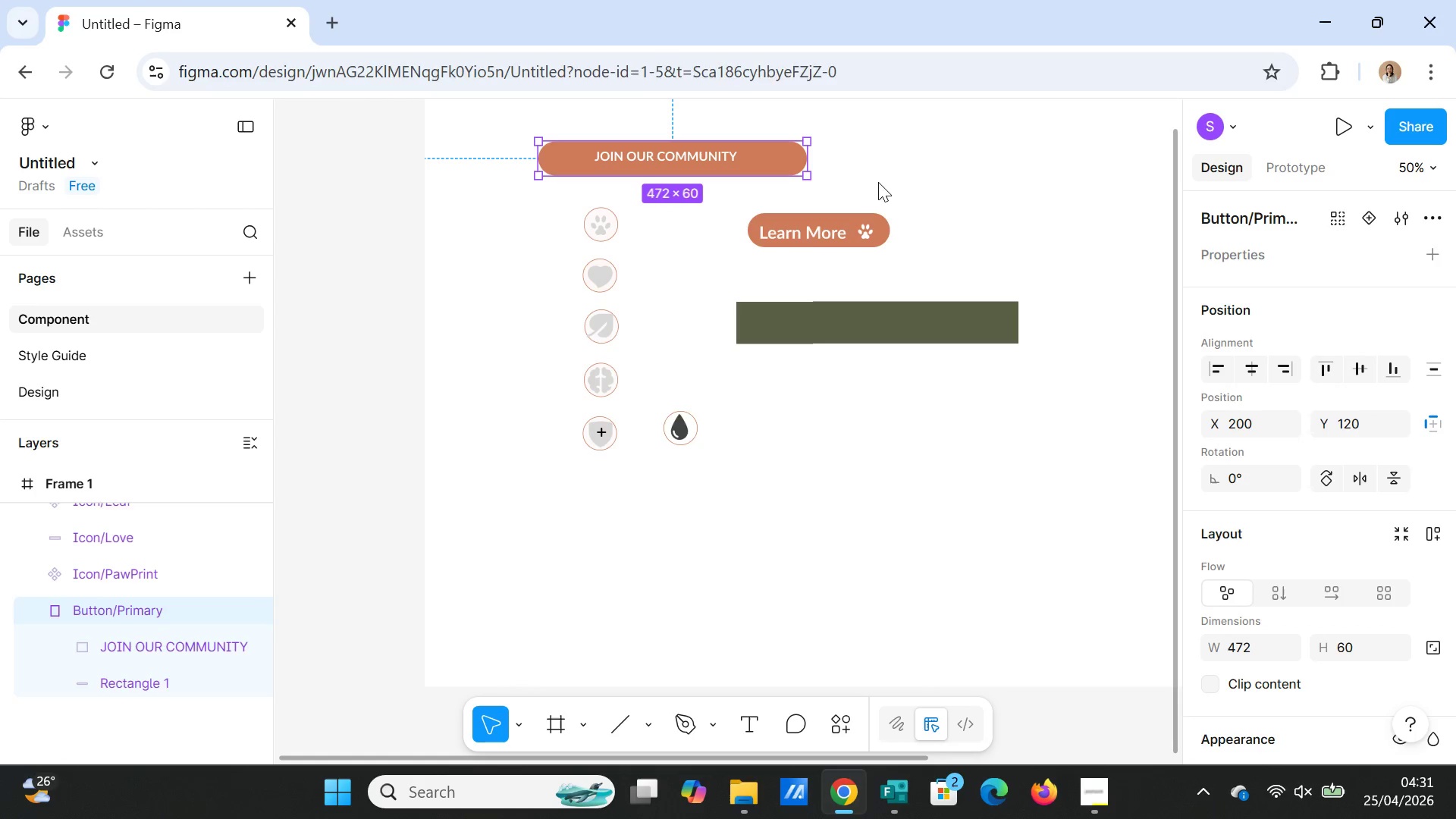 
left_click([878, 182])
 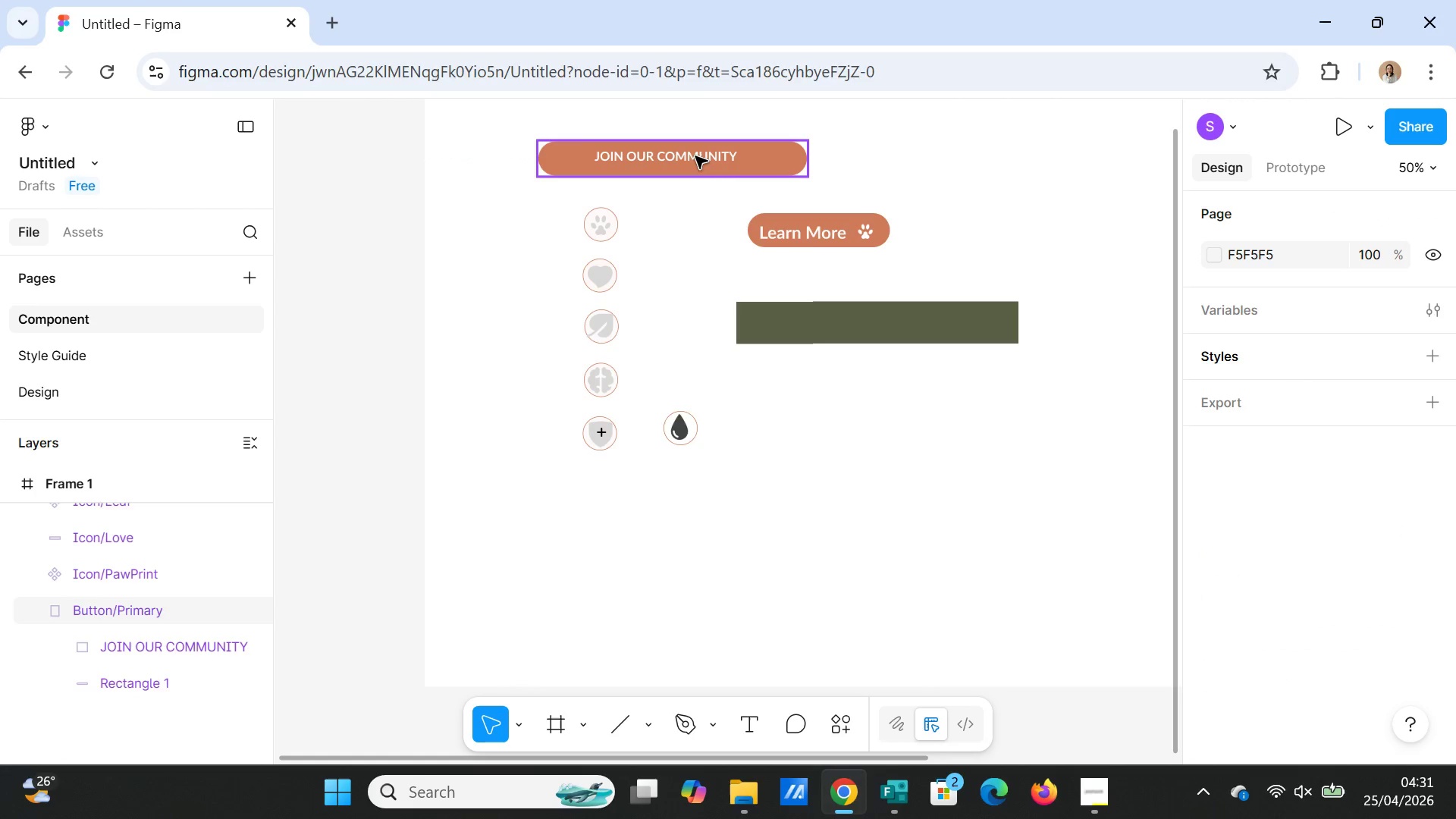 
double_click([695, 156])
 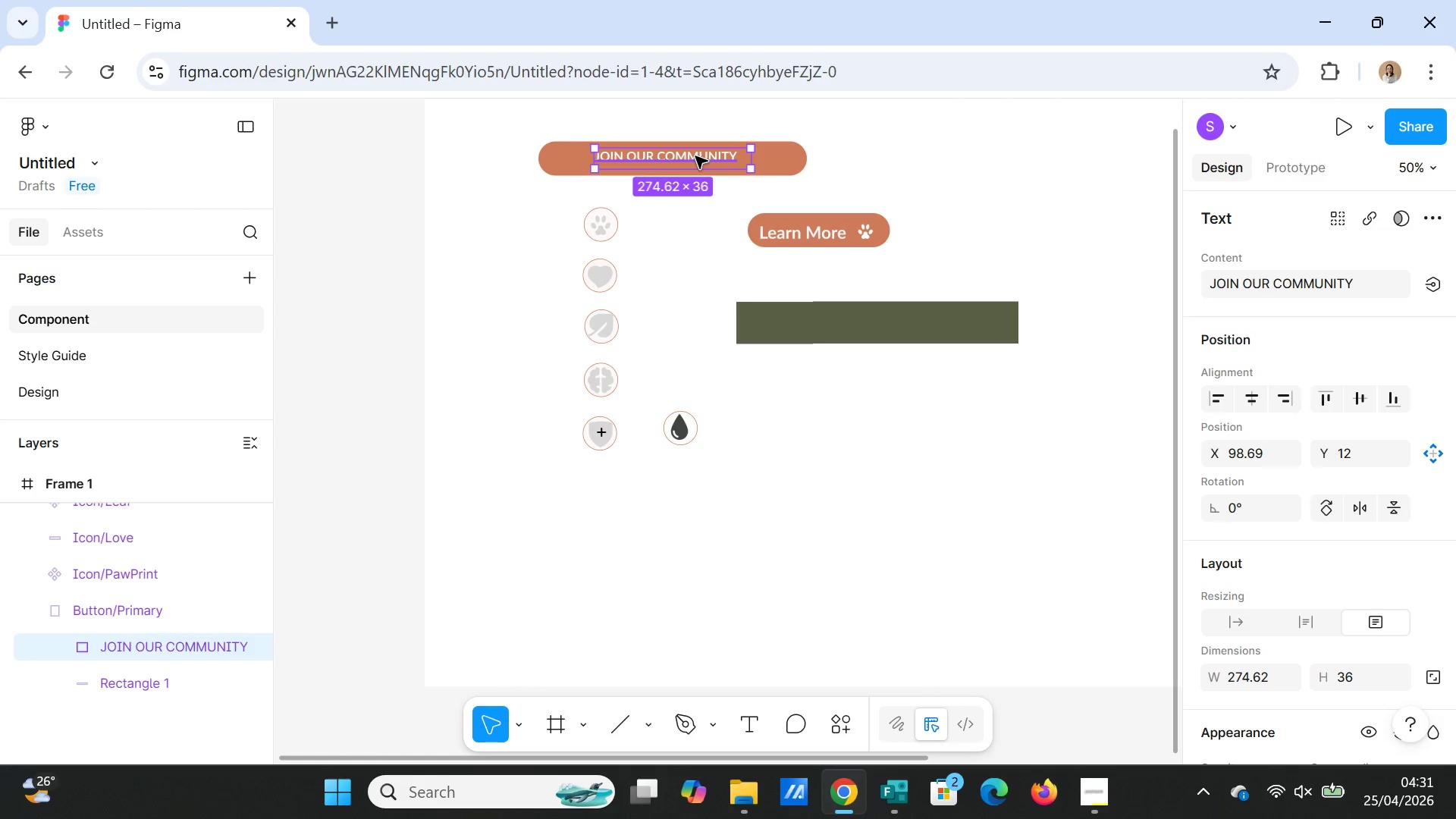 
left_click_drag(start_coordinate=[695, 156], to_coordinate=[663, 156])
 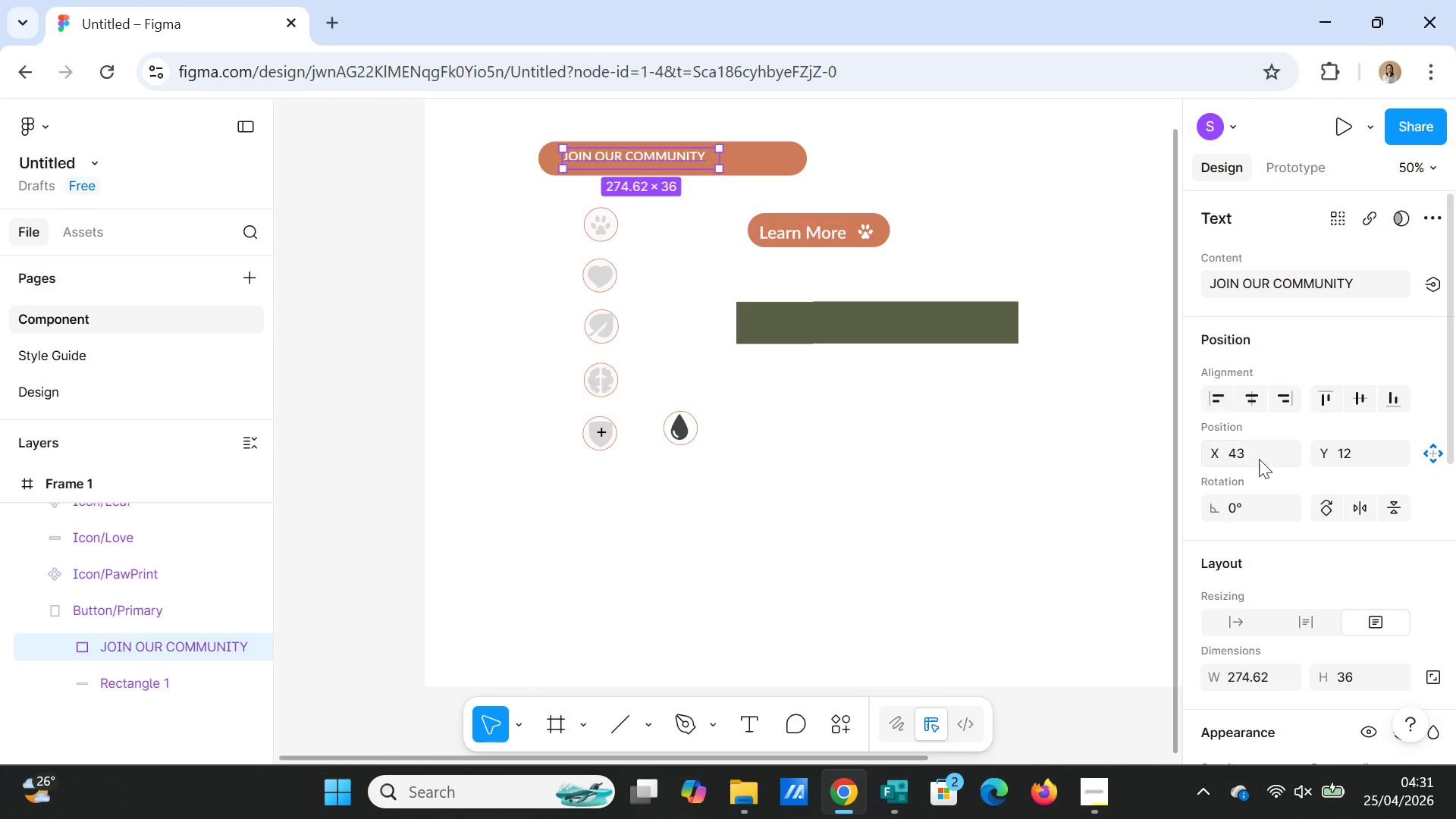 
scroll: coordinate [1296, 517], scroll_direction: down, amount: 4.0
 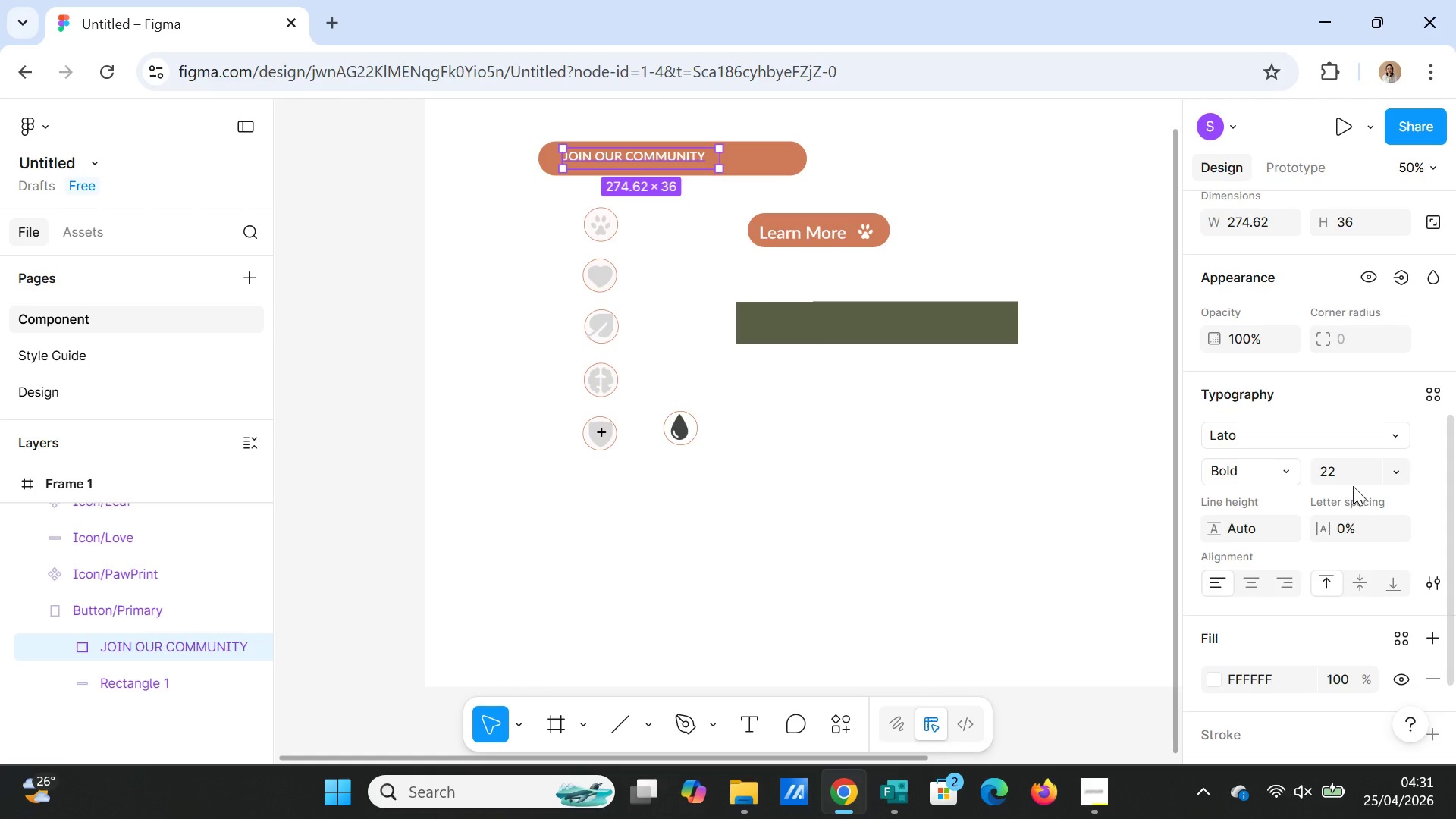 
left_click([1349, 475])
 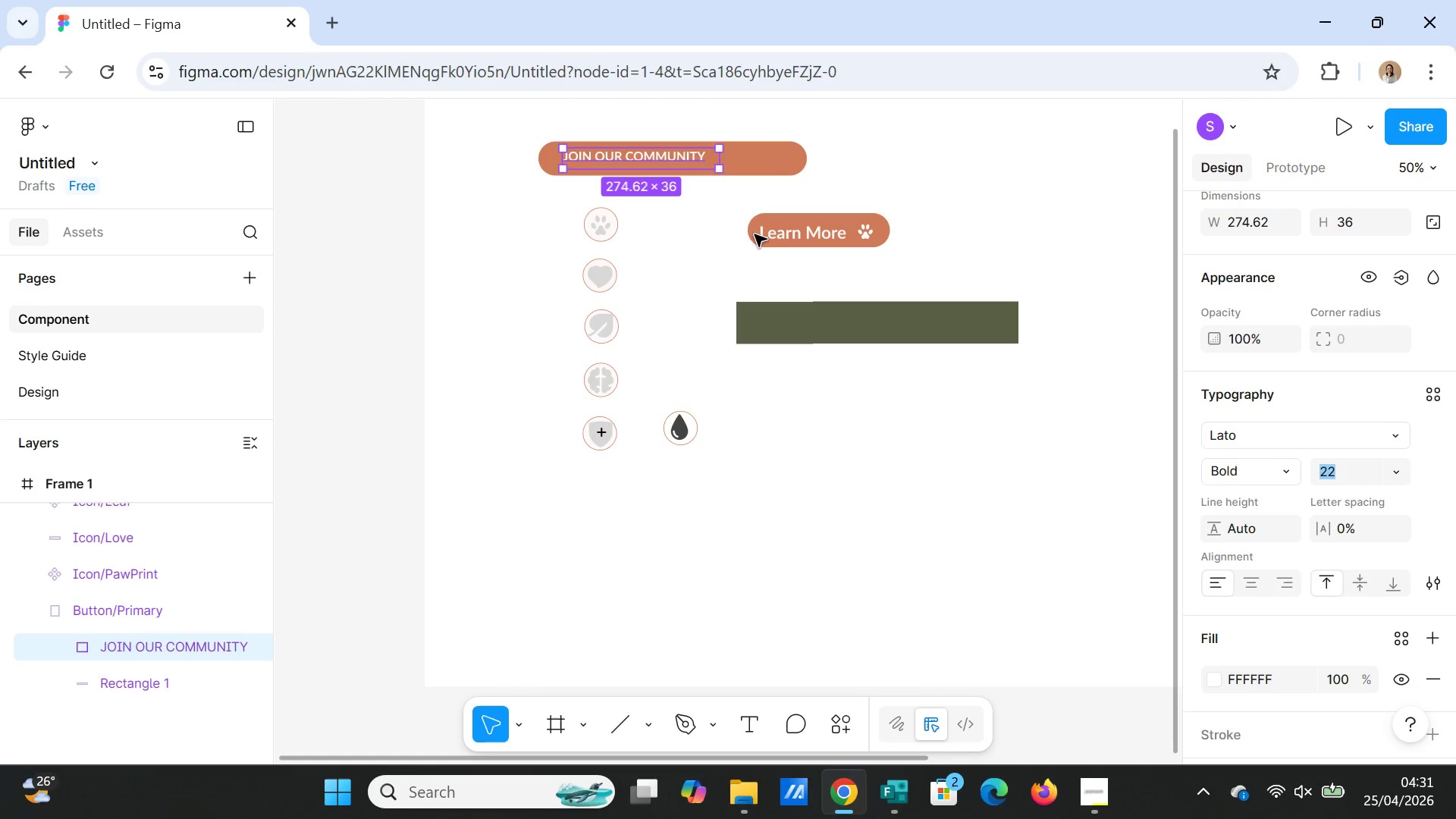 
double_click([791, 241])
 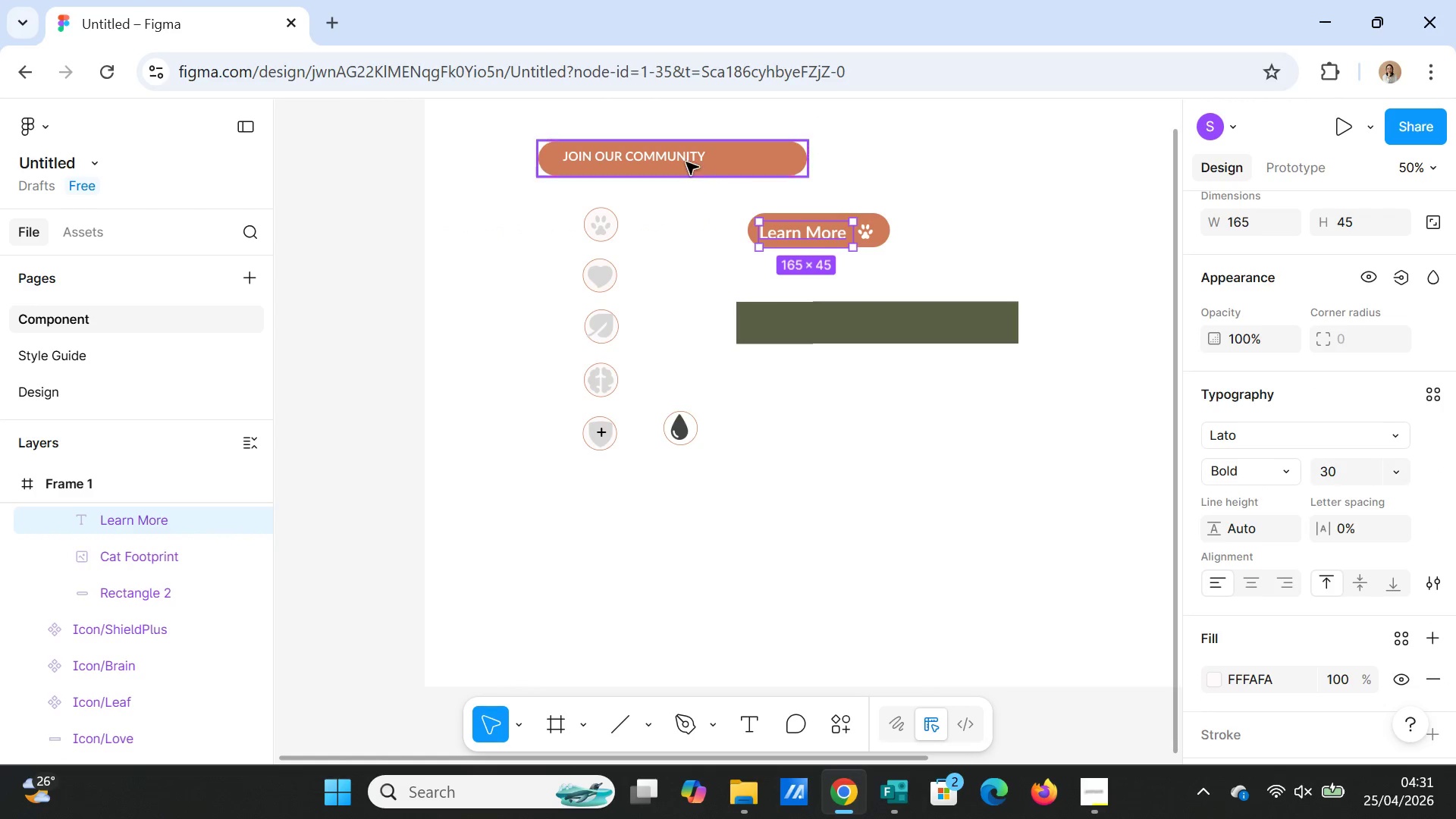 
double_click([685, 161])
 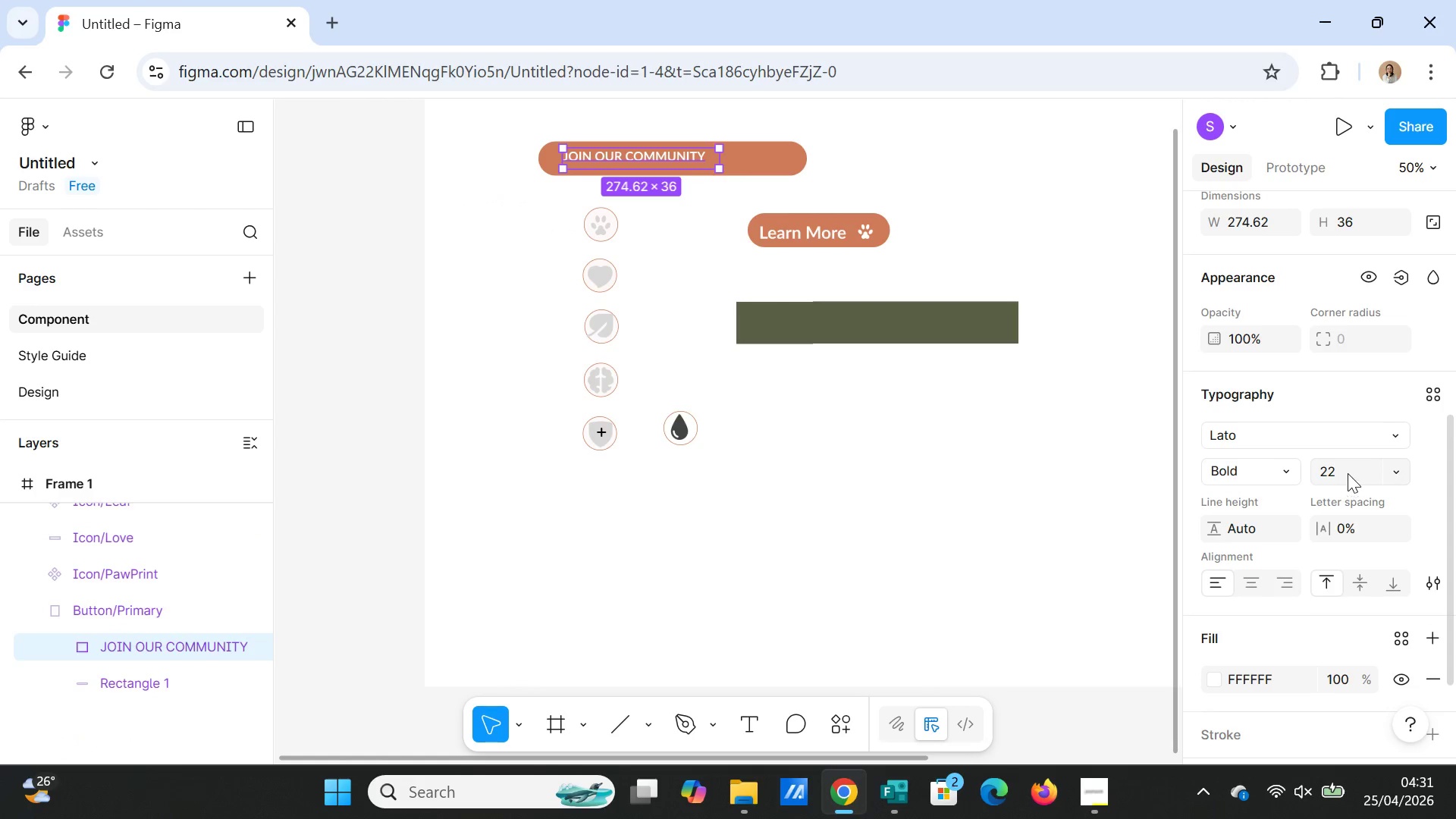 
left_click([1345, 471])
 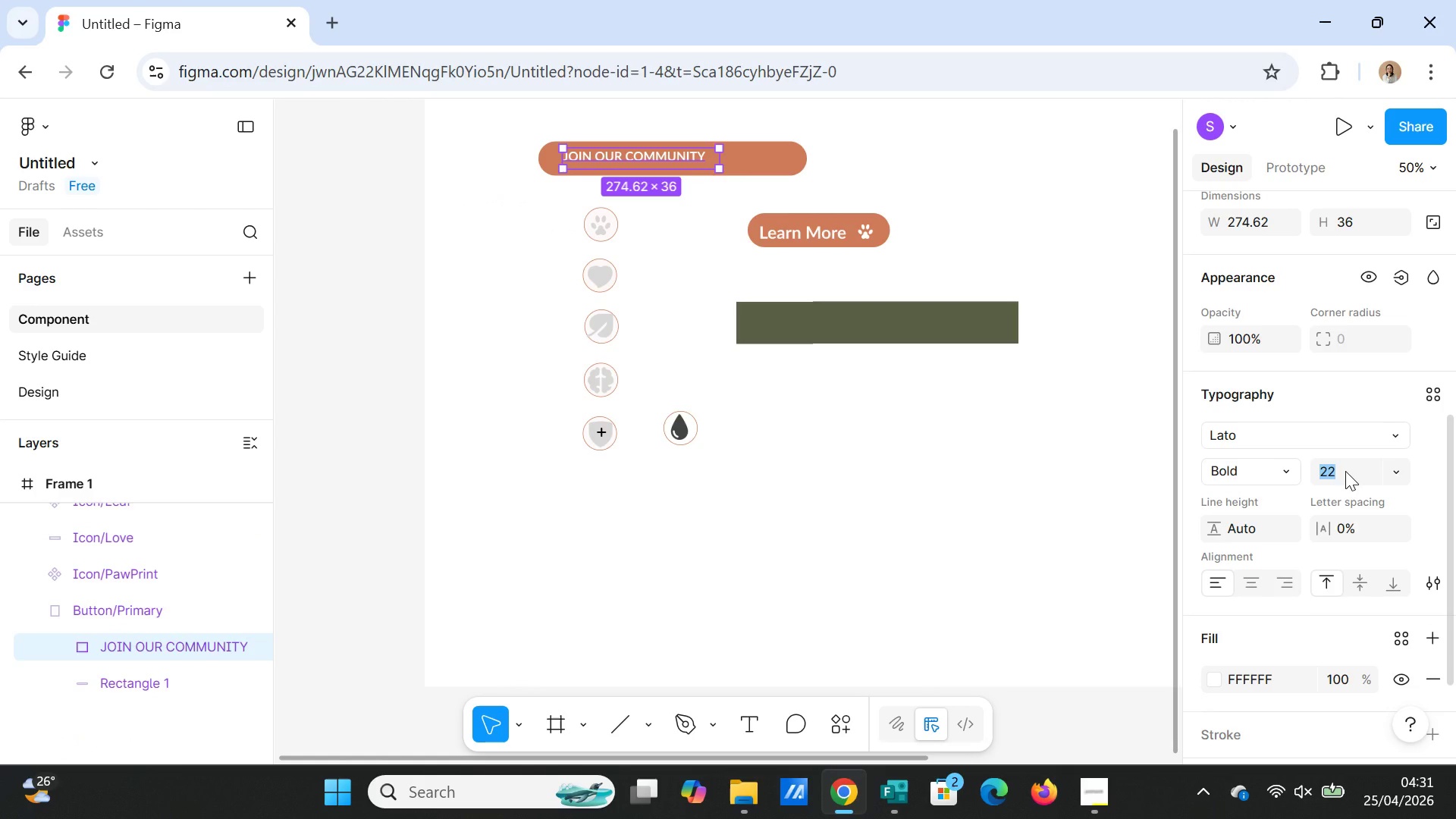 
type(30)
 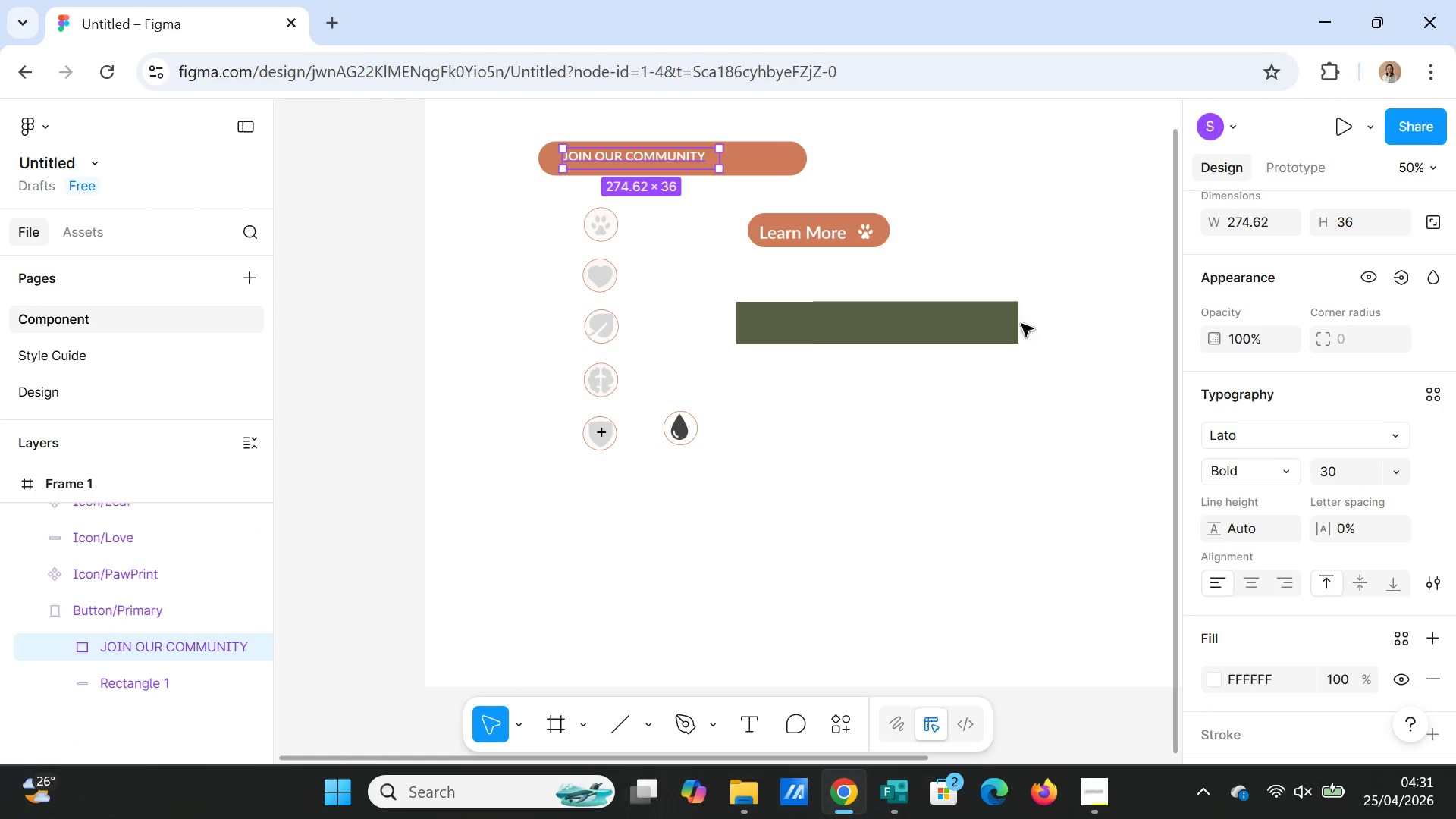 
left_click([1079, 256])
 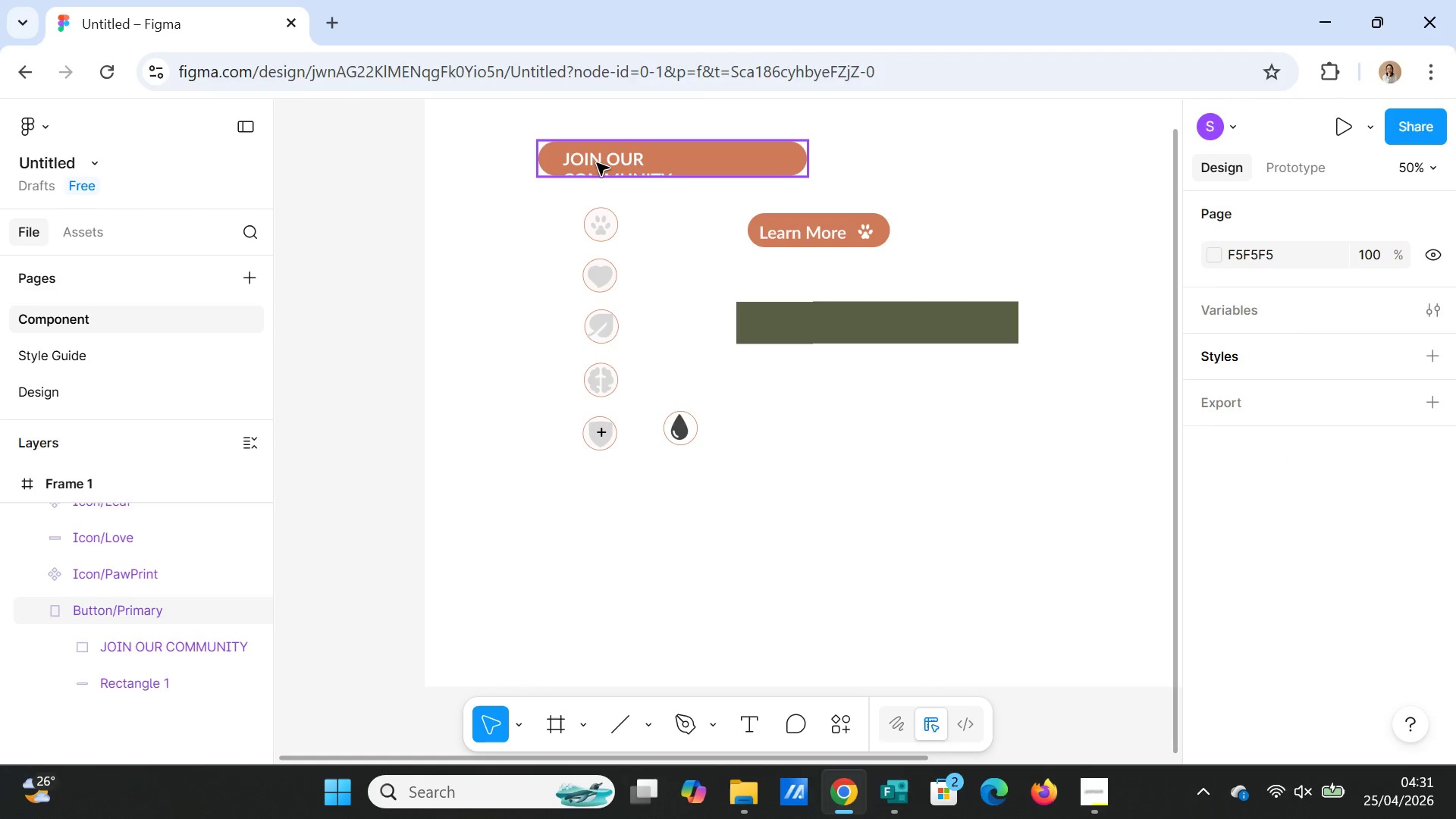 
double_click([602, 165])
 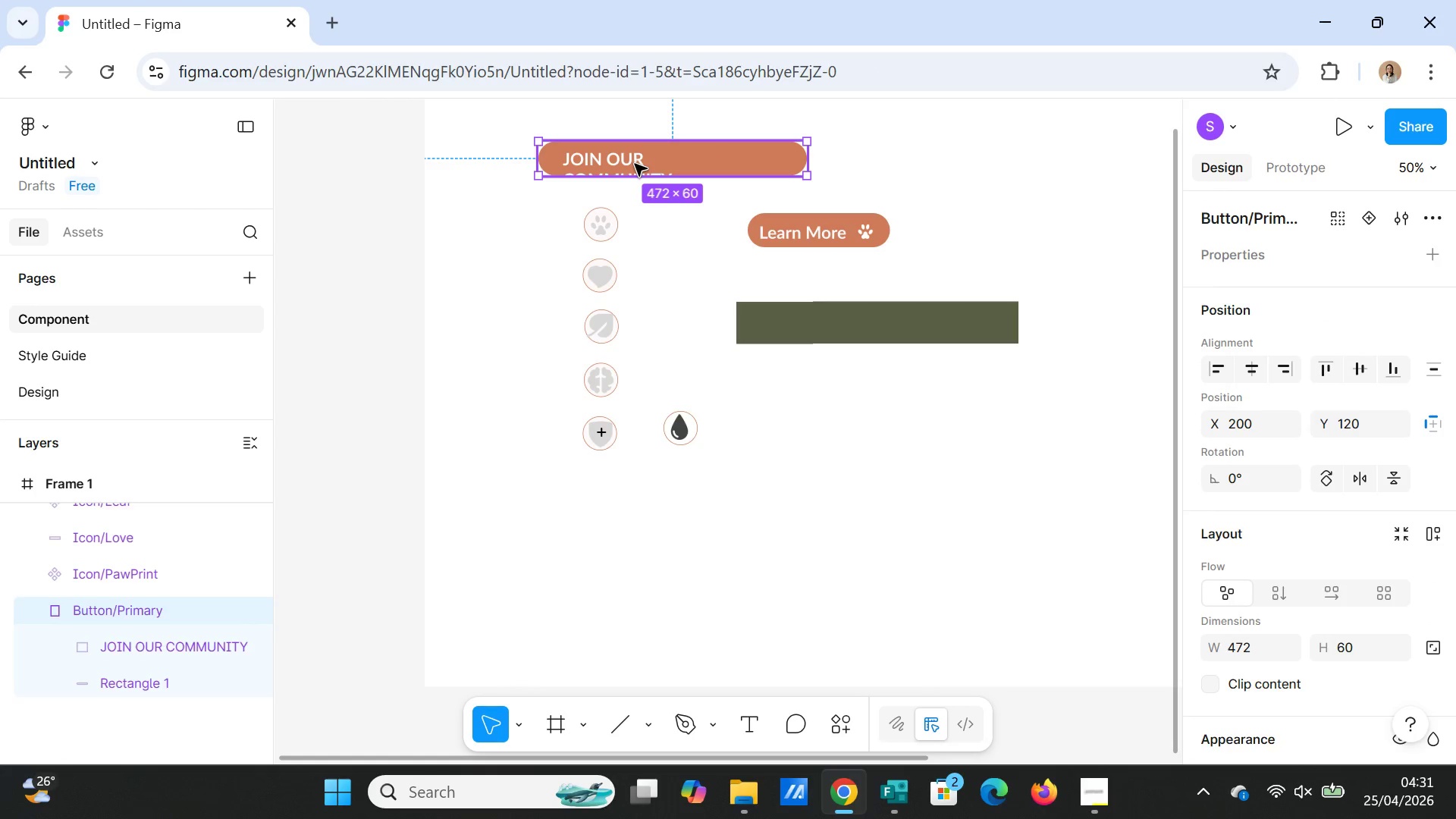 
double_click([635, 164])
 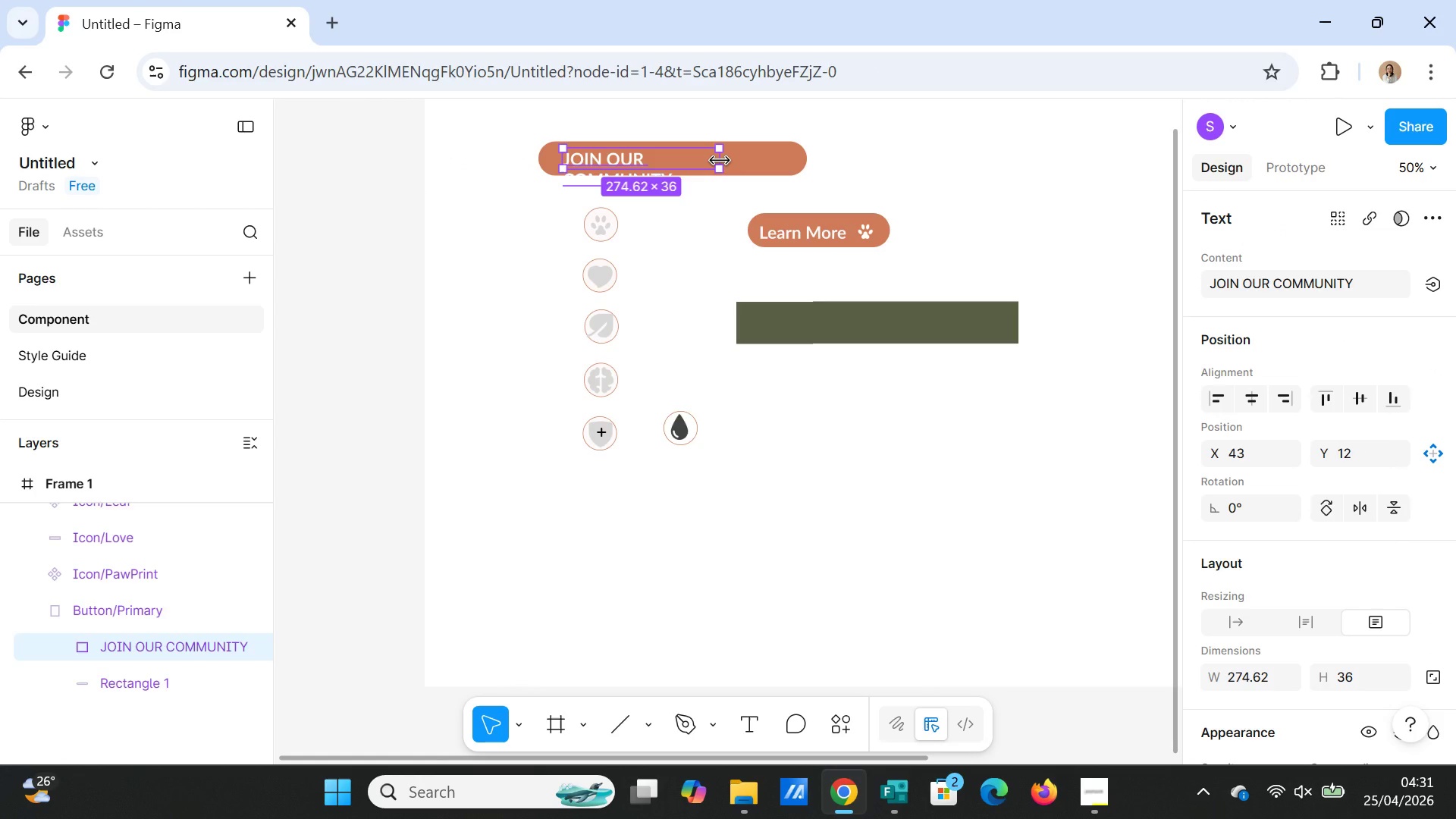 
left_click_drag(start_coordinate=[720, 161], to_coordinate=[792, 150])
 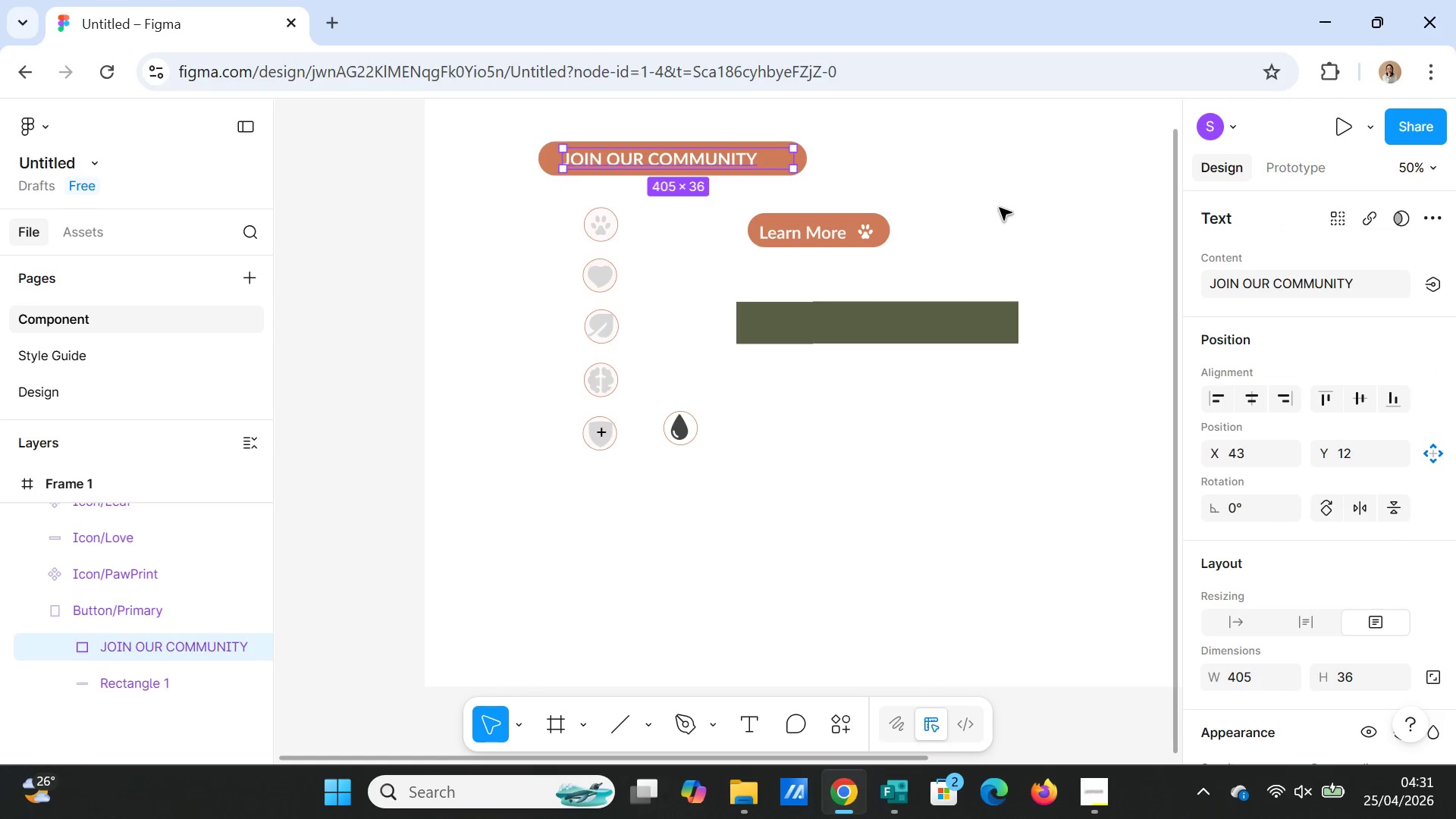 
left_click([999, 208])
 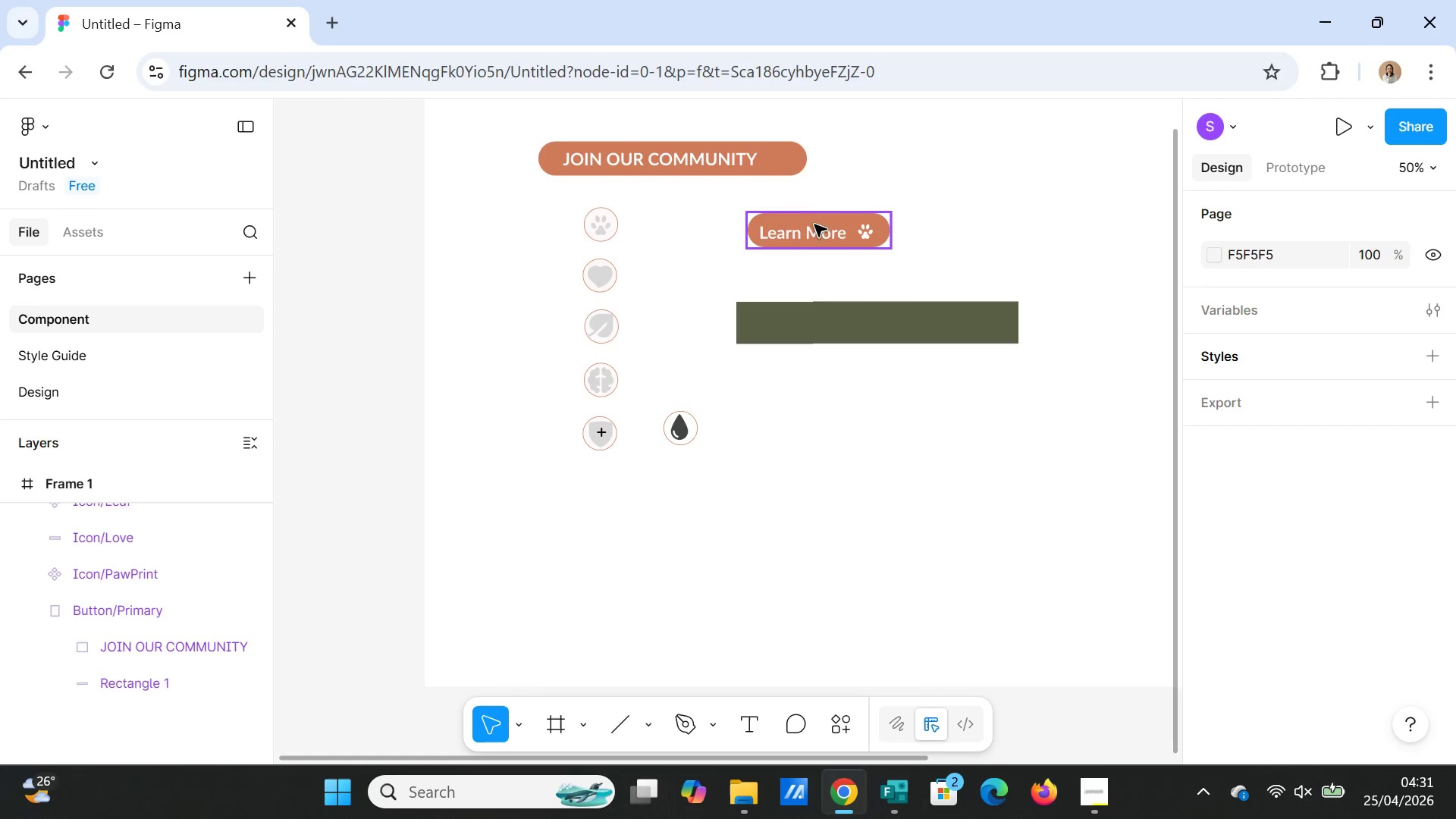 
left_click([817, 227])
 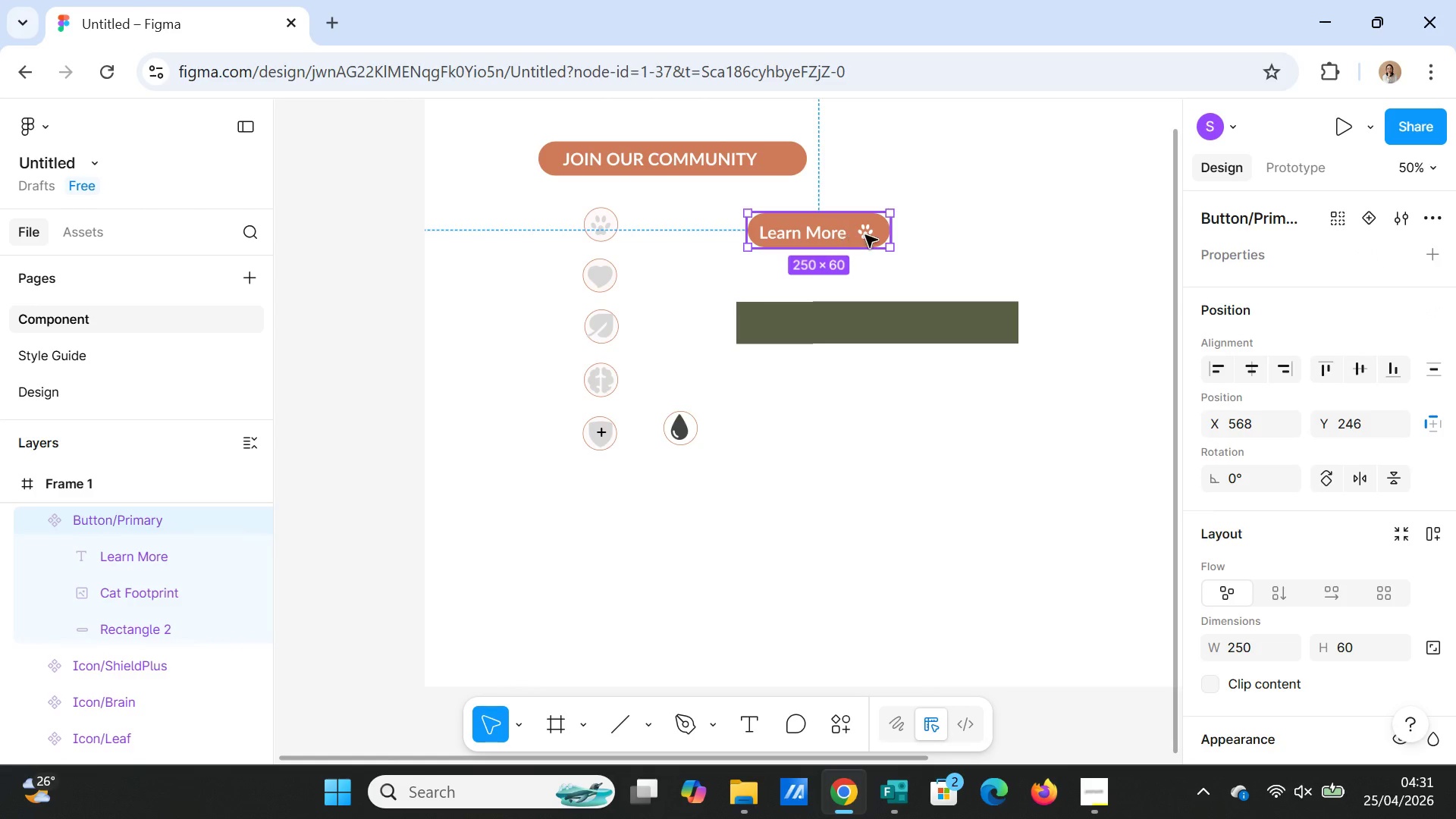 
left_click([865, 235])
 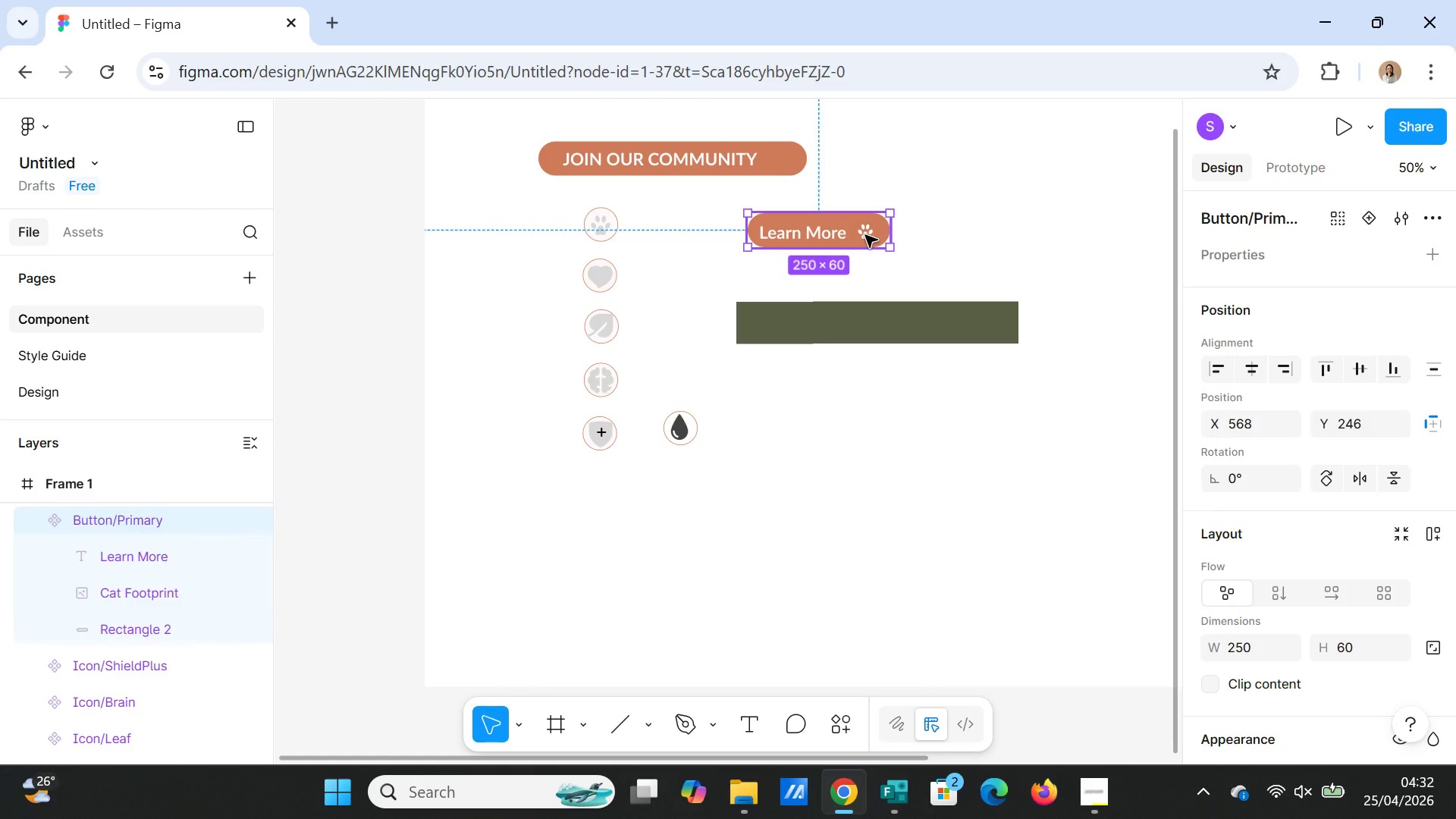 
left_click([865, 235])
 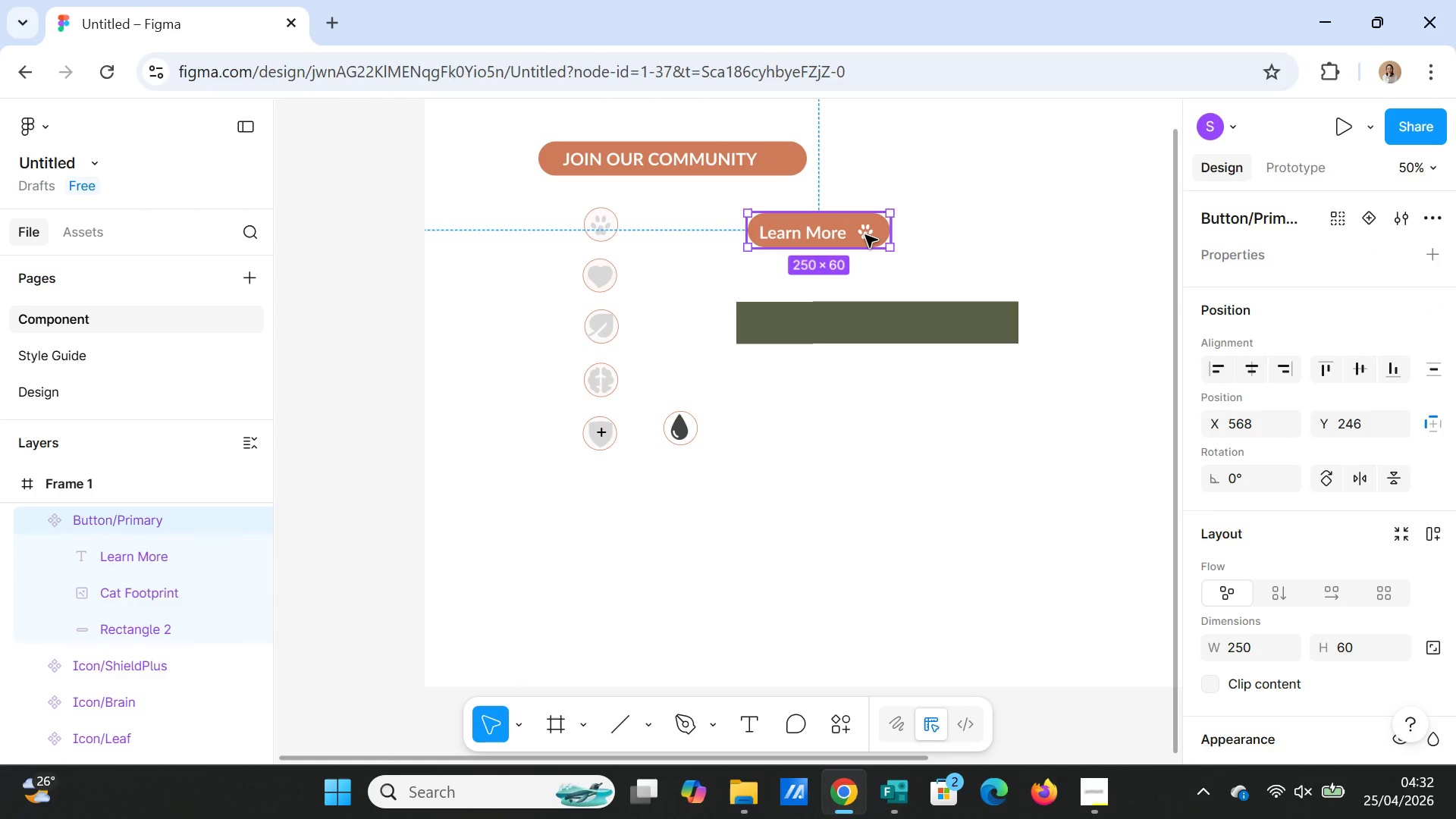 
double_click([865, 235])
 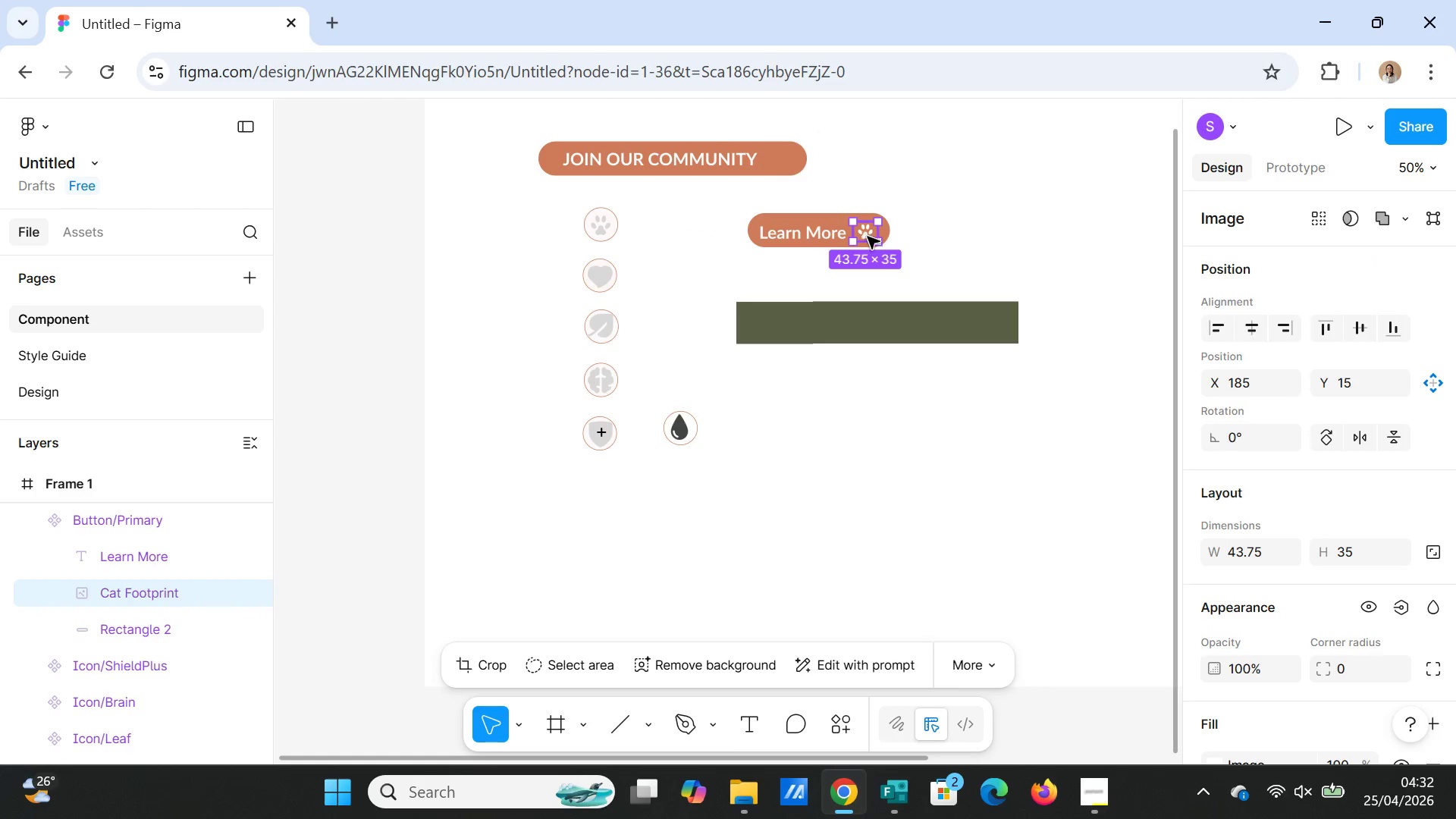 
key(Control+C)
 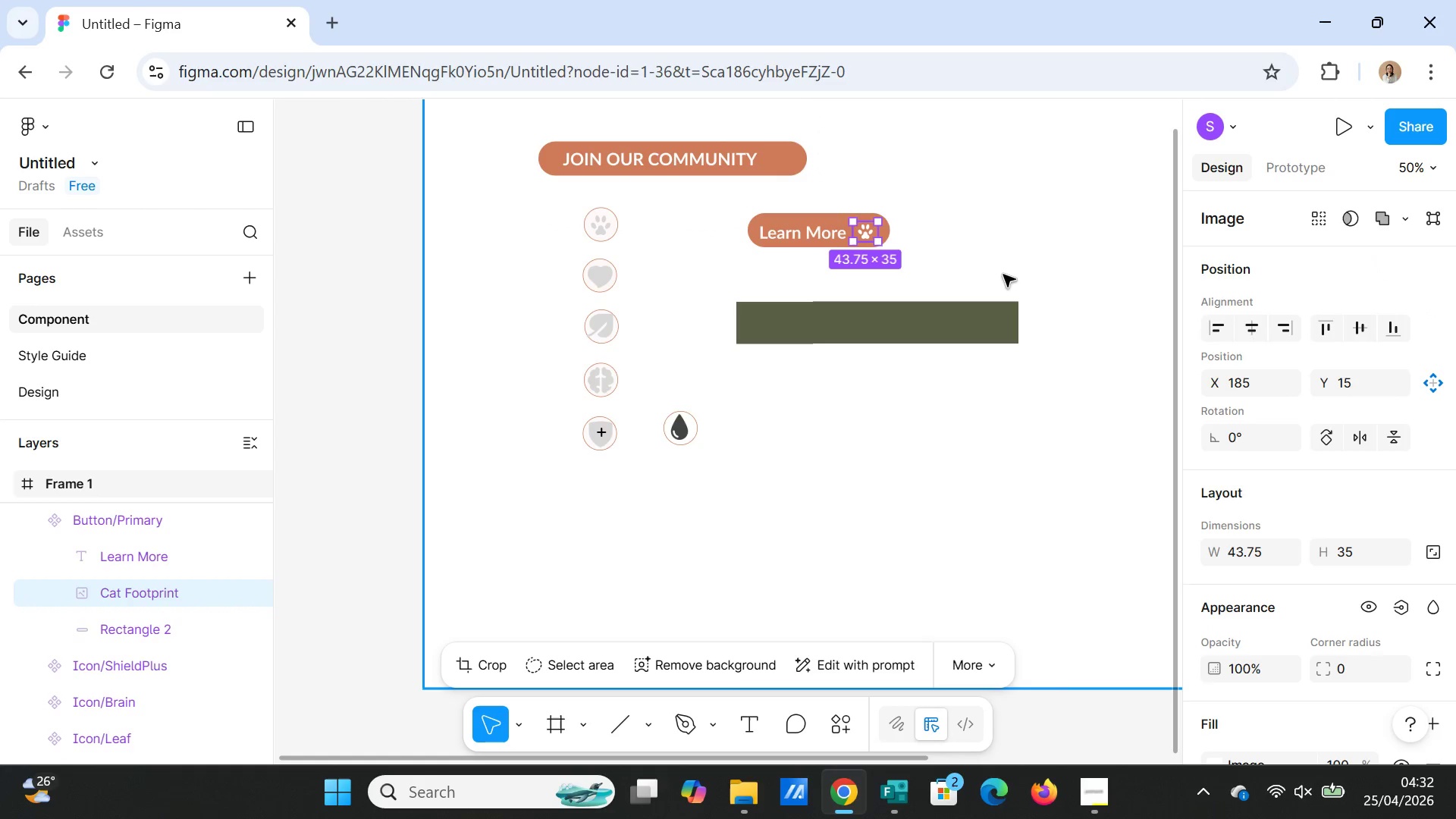 
hold_key(key=V, duration=0.31)
 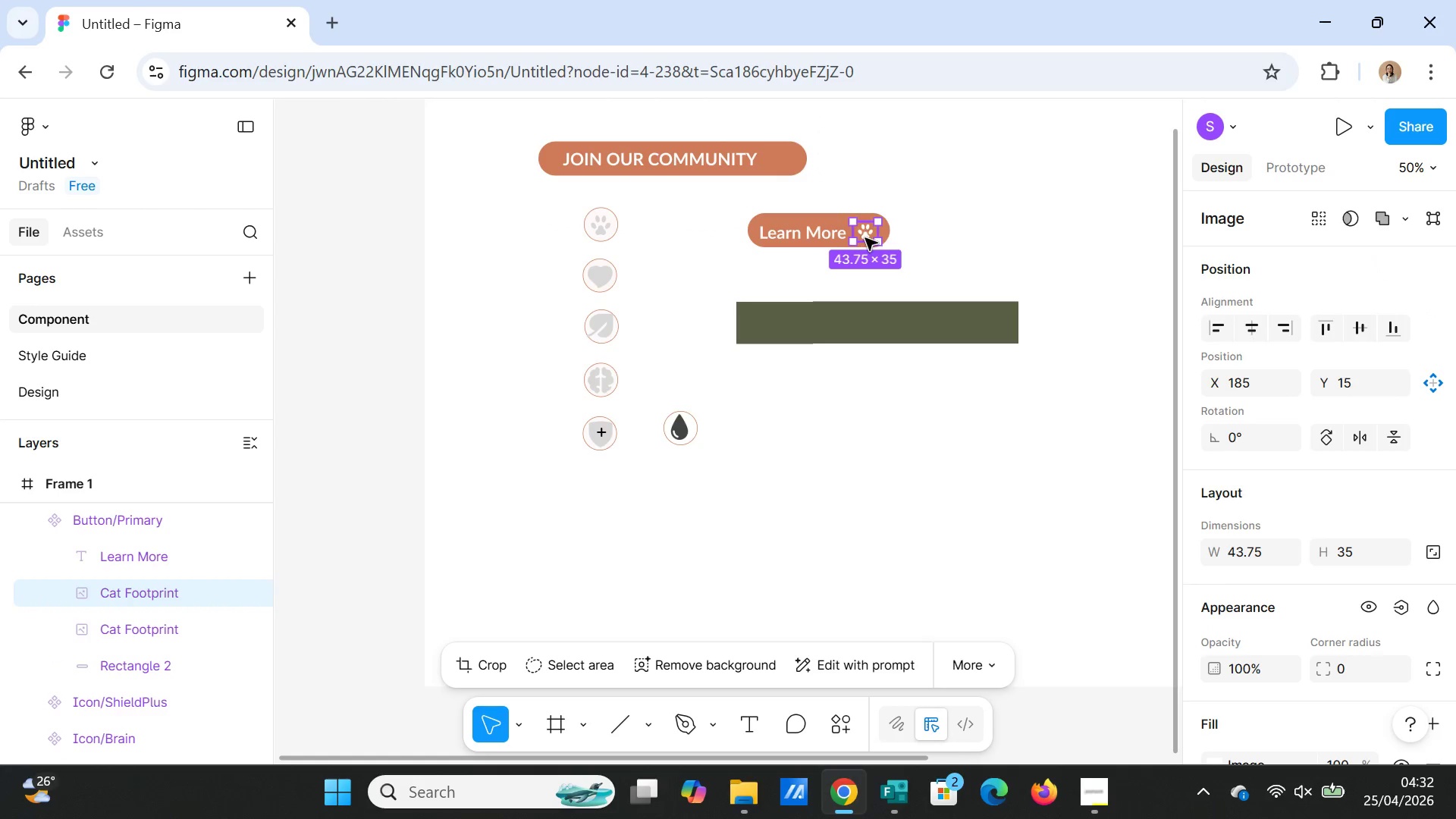 
left_click_drag(start_coordinate=[865, 237], to_coordinate=[780, 162])
 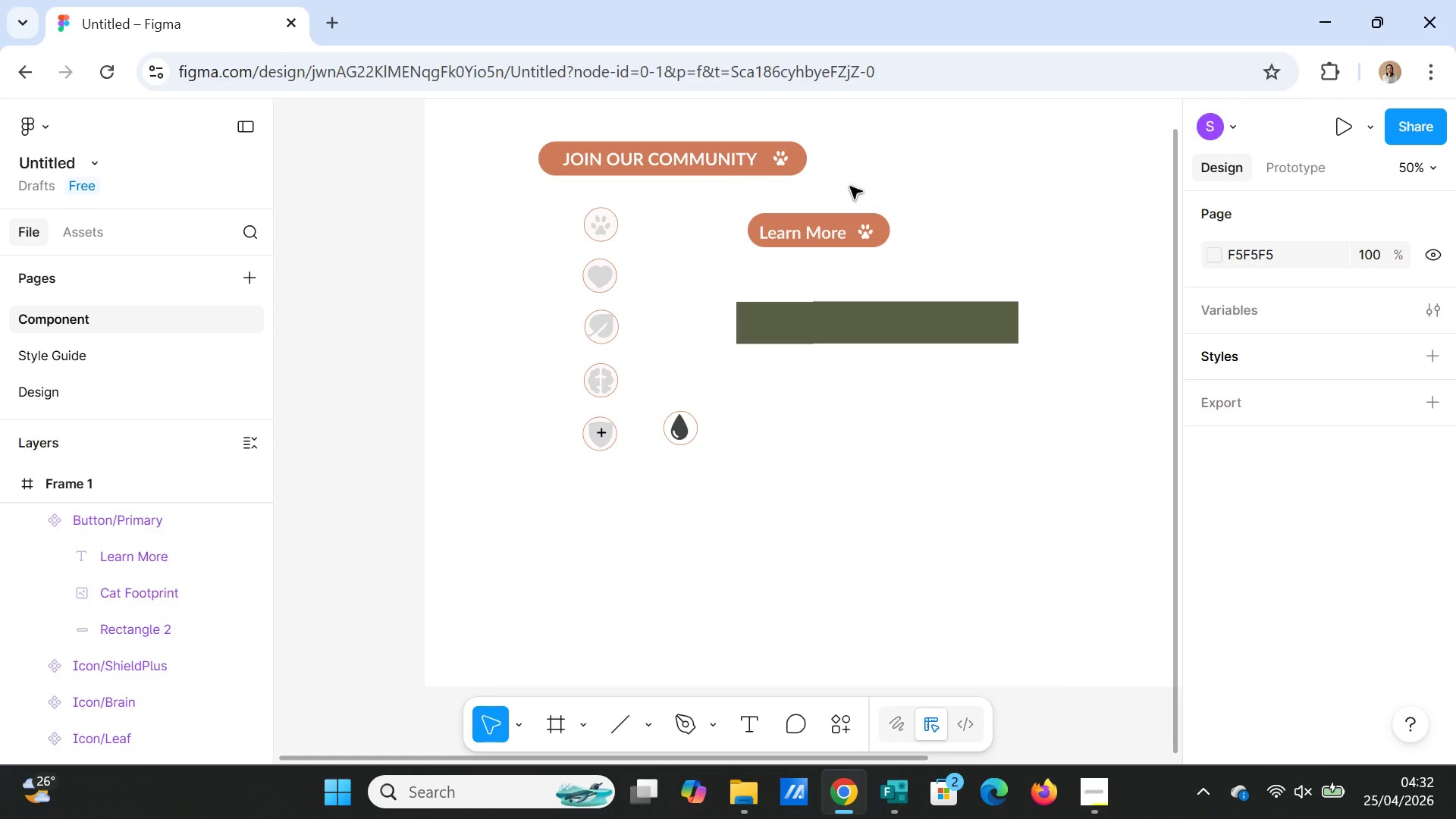 
left_click([782, 162])
 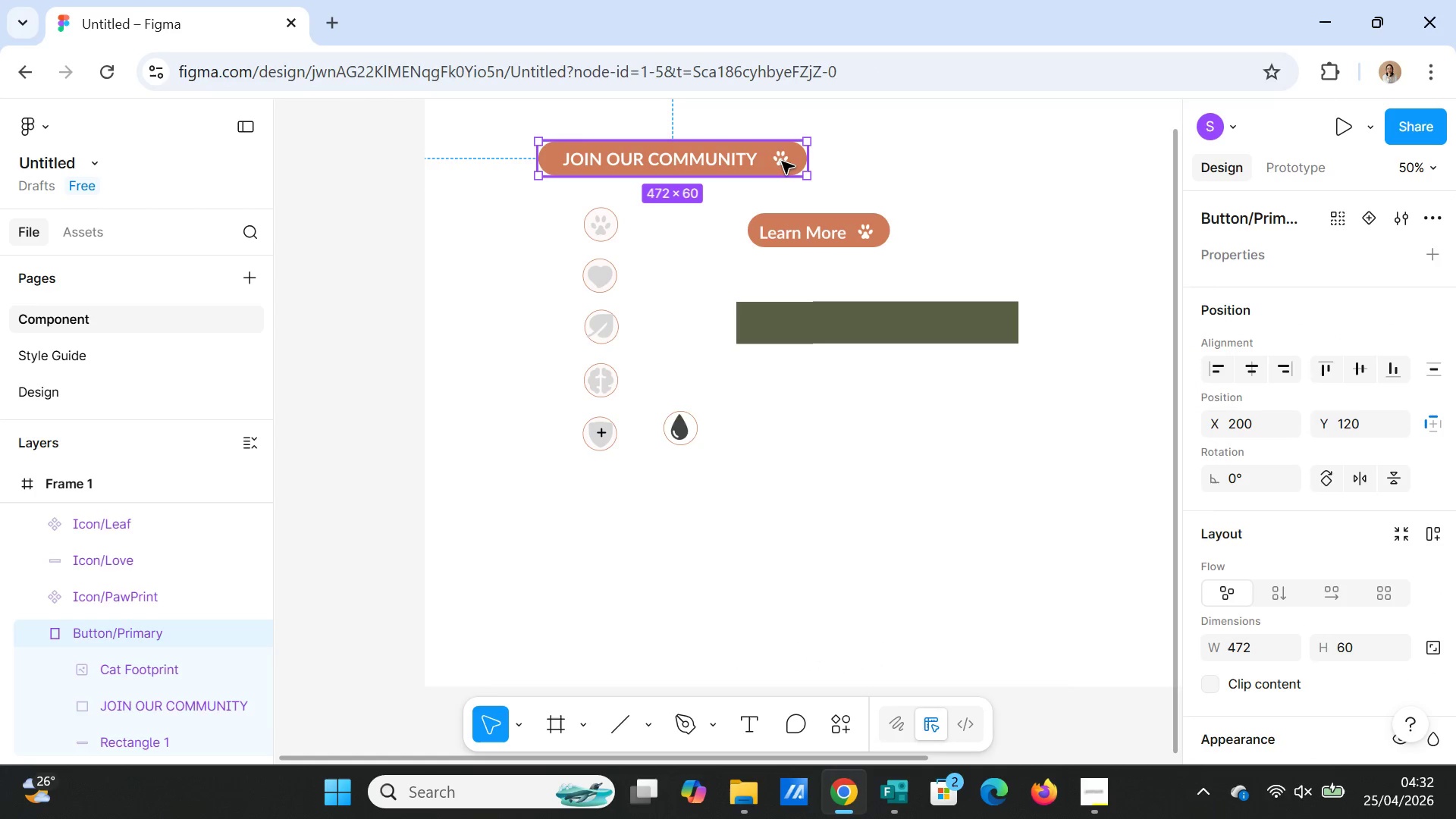 
left_click([782, 162])
 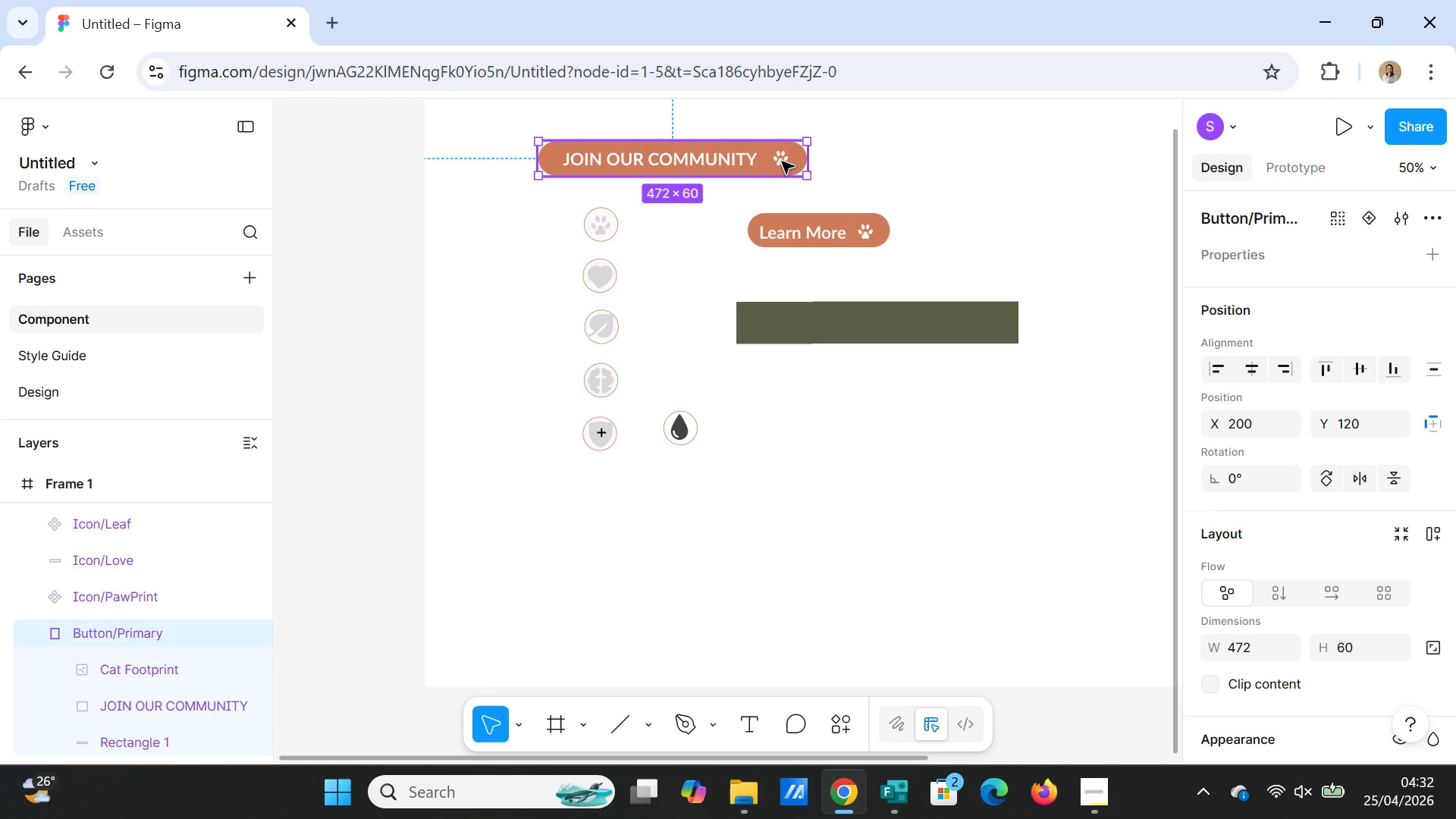 
left_click_drag(start_coordinate=[782, 162], to_coordinate=[786, 189])
 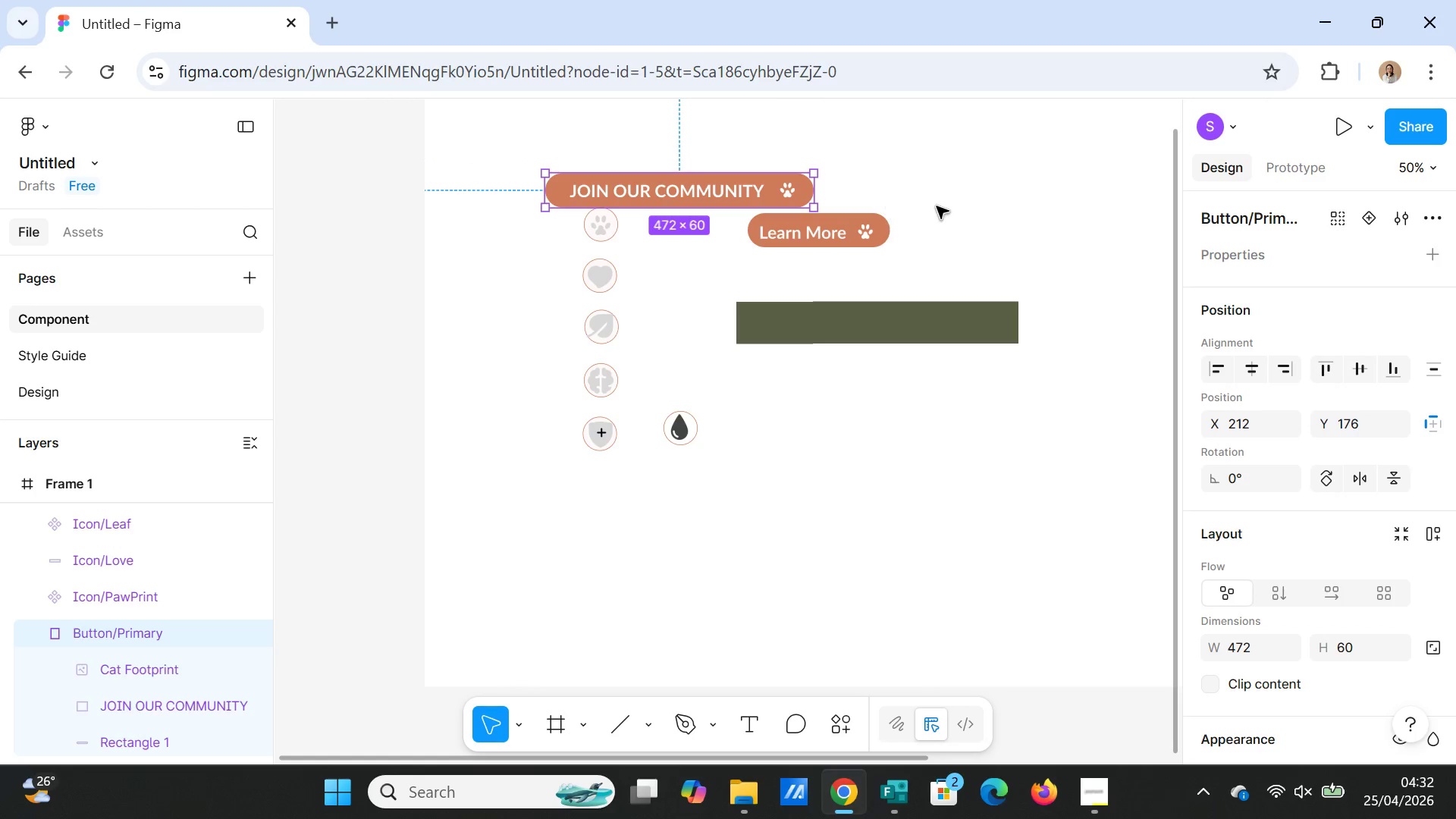 
left_click([937, 206])
 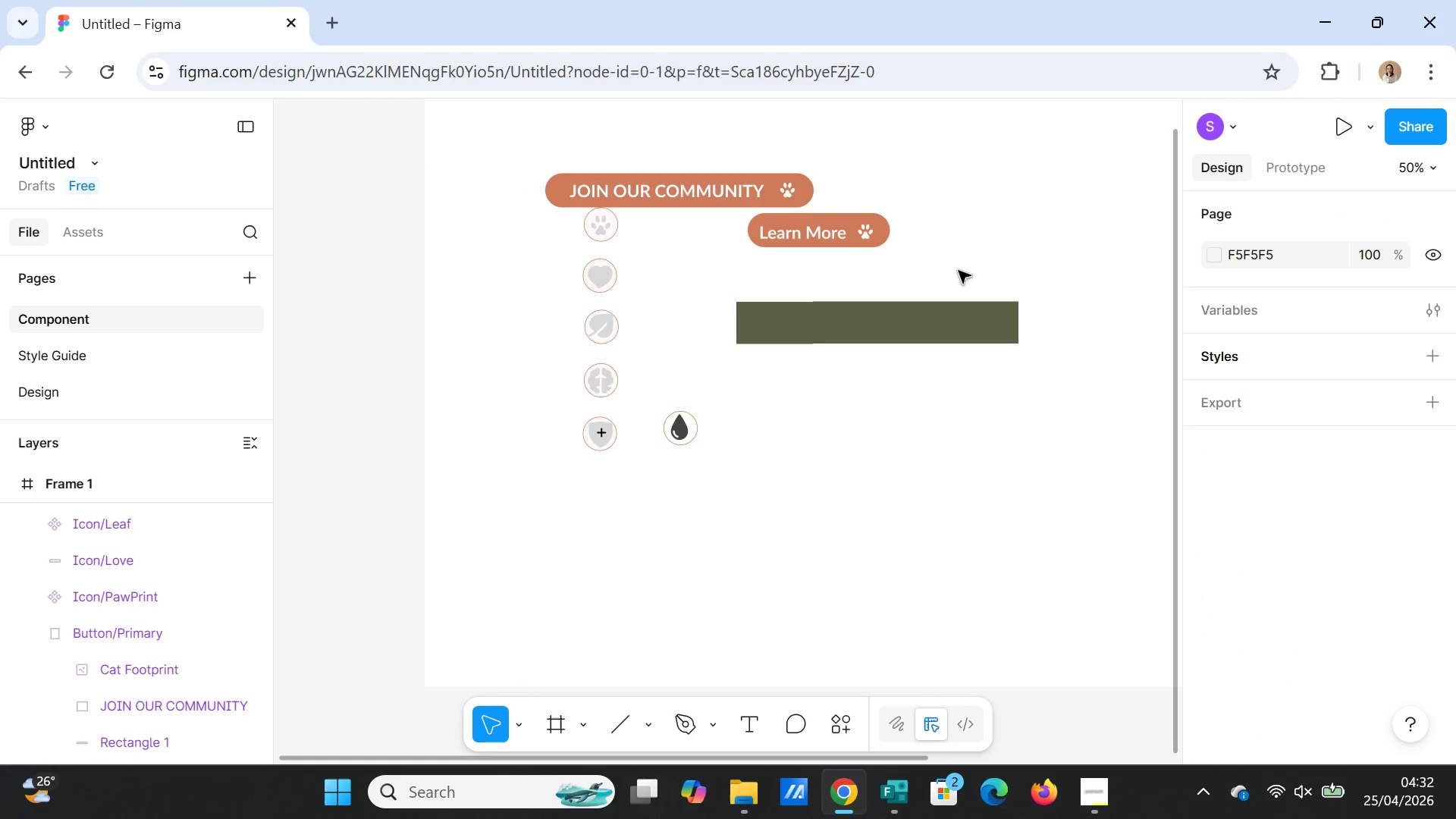 
left_click([928, 422])
 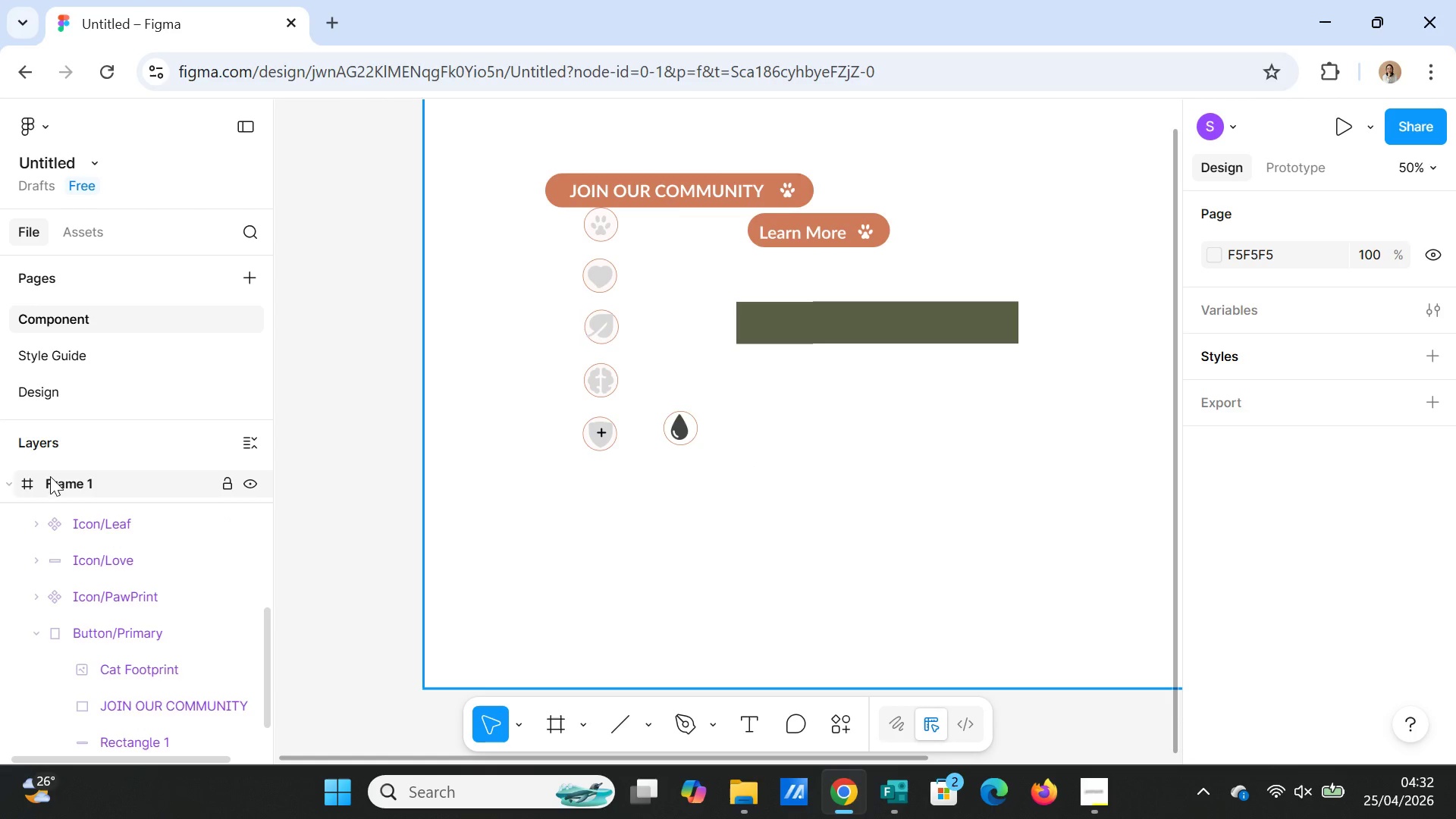 
wait(5.03)
 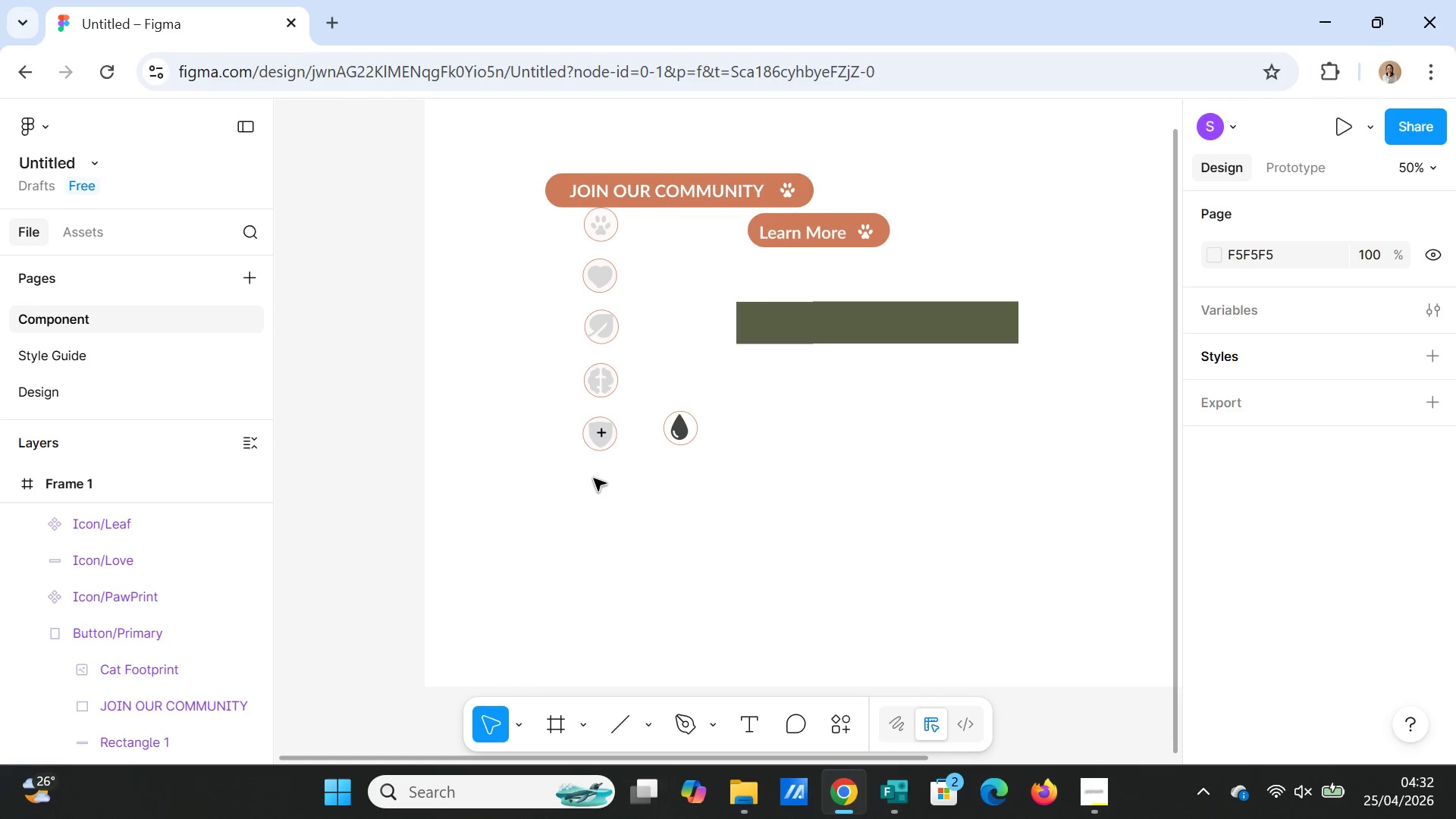 
left_click([60, 393])
 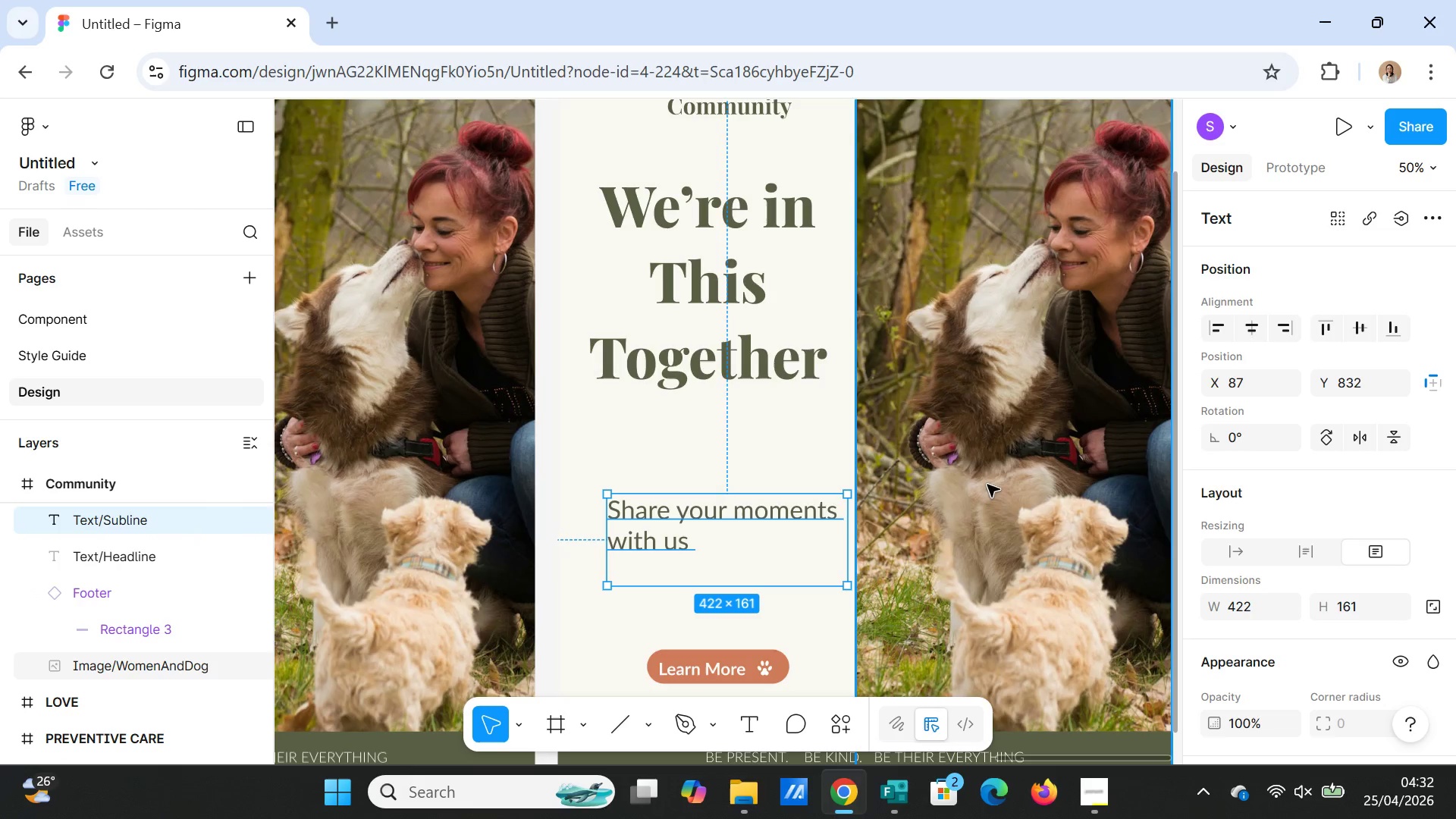 
scroll: coordinate [822, 607], scroll_direction: down, amount: 6.0
 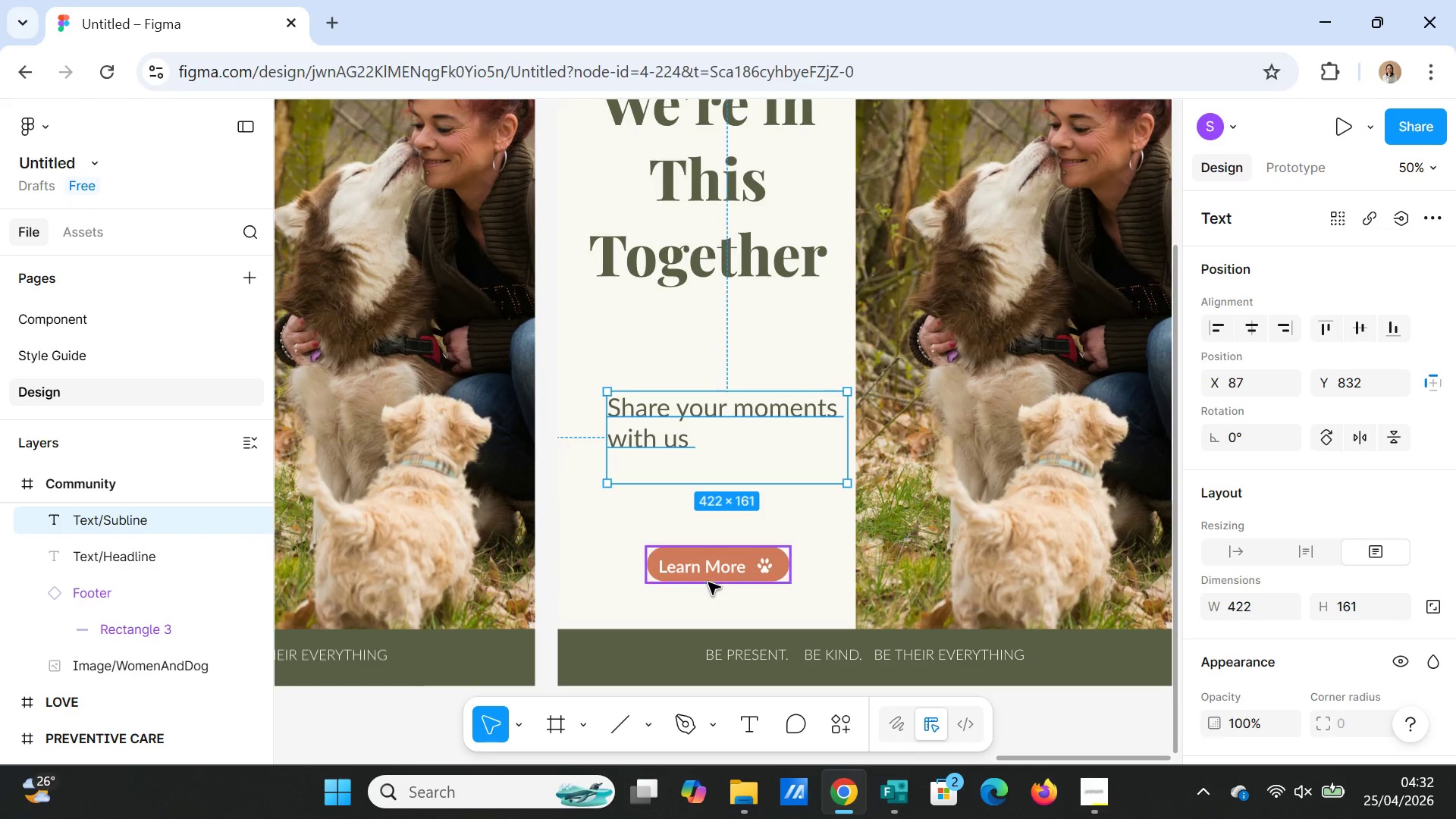 
left_click([708, 582])
 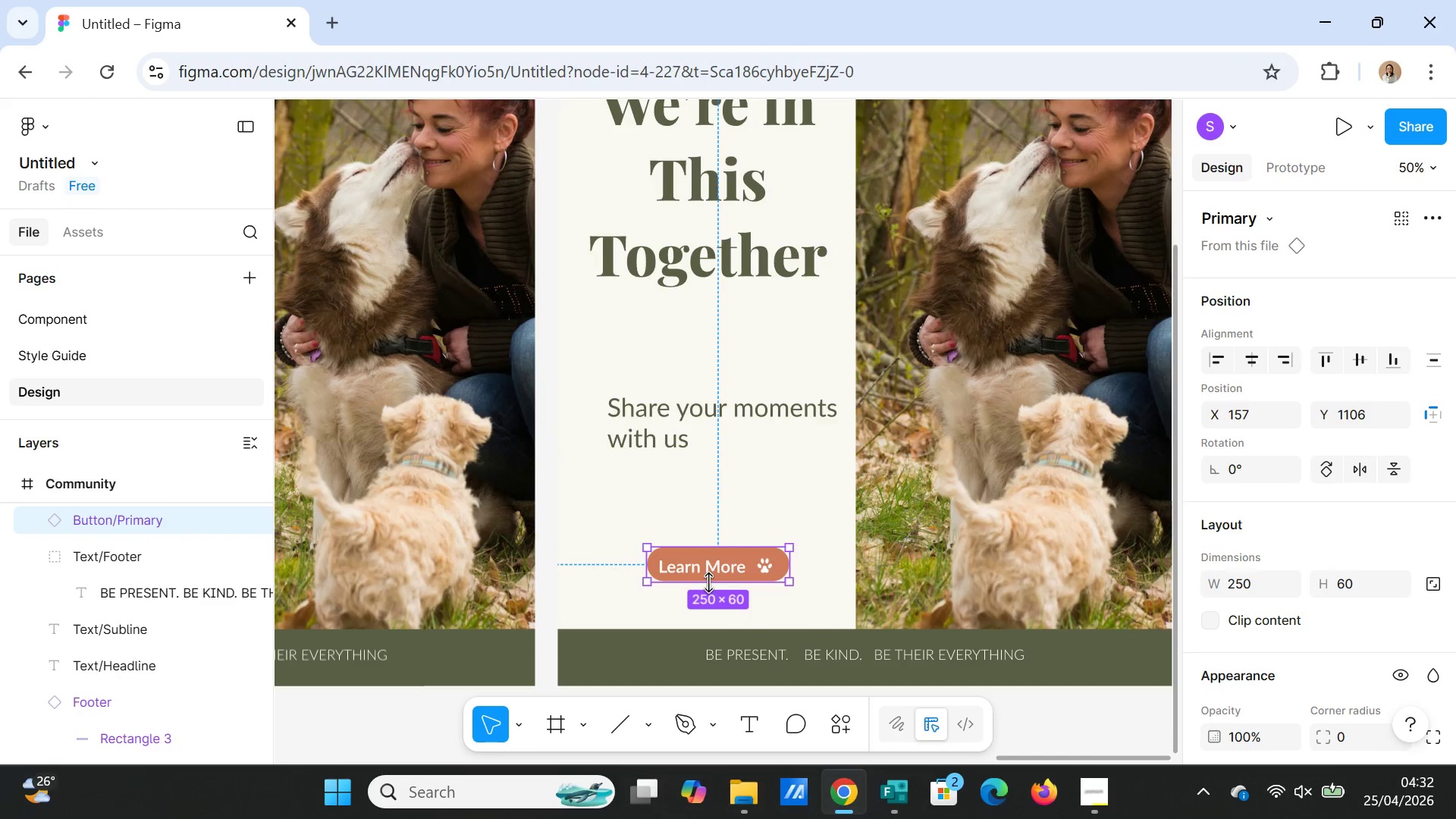 
key(Delete)
 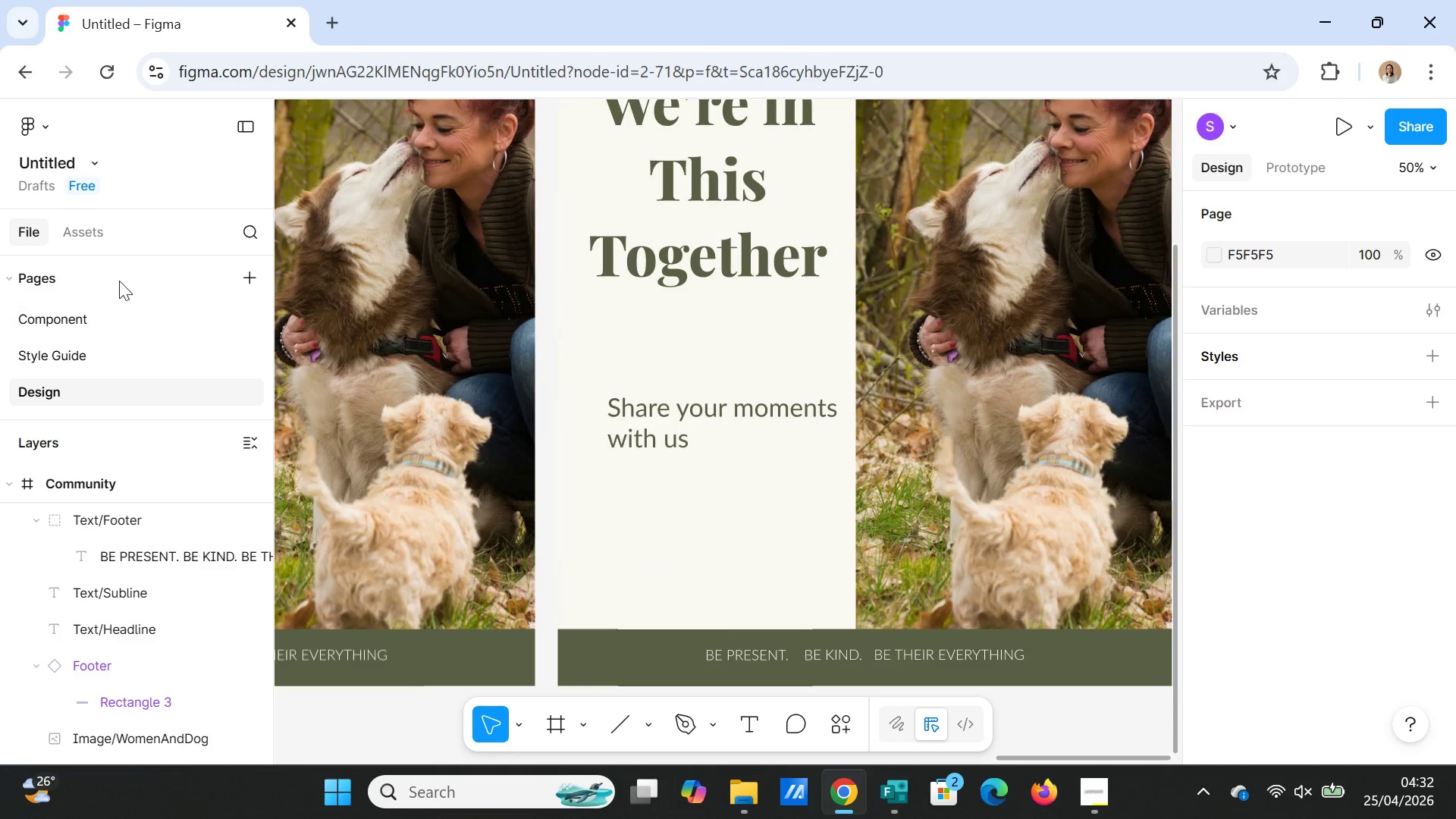 
left_click([111, 233])
 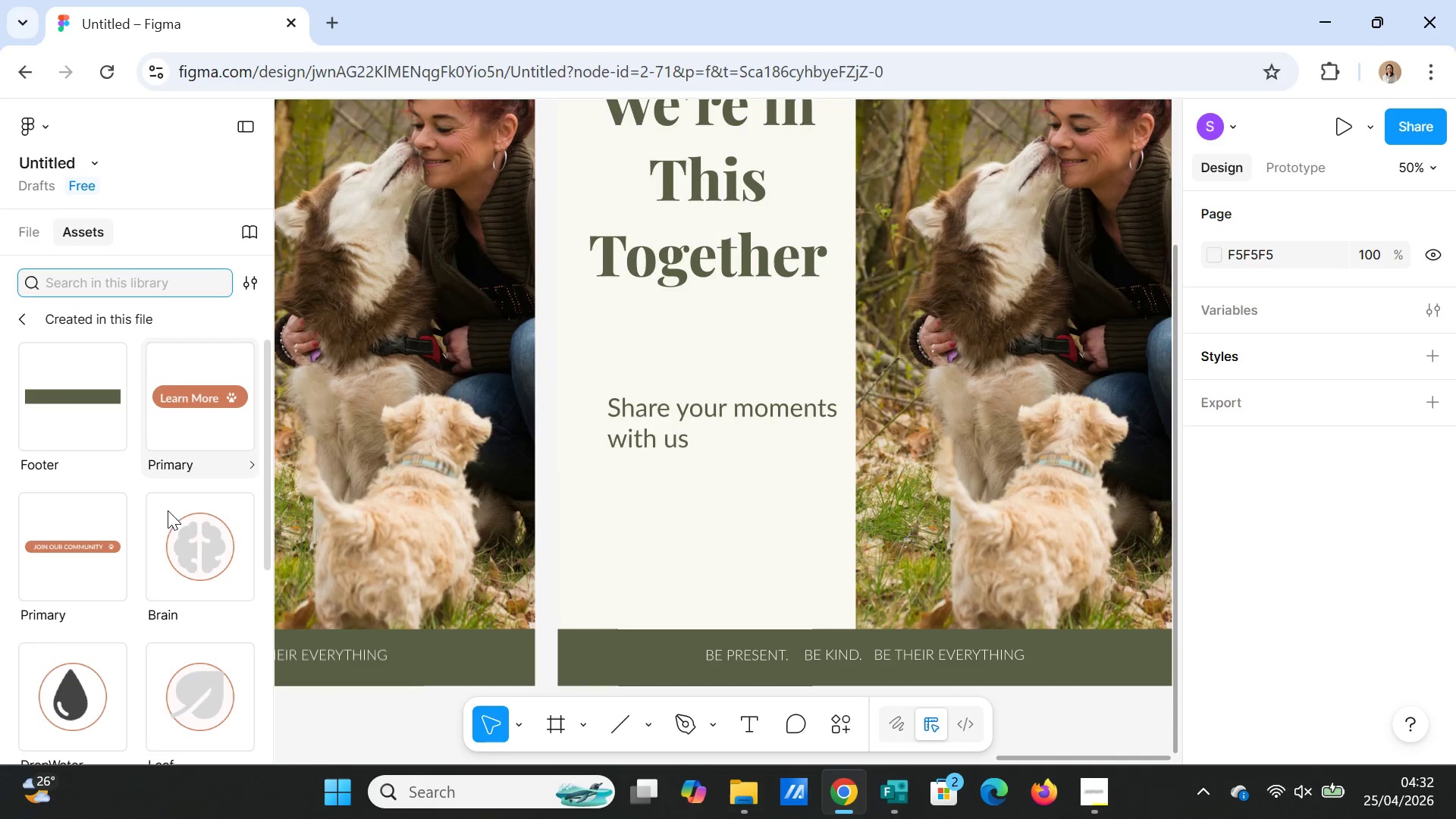 
left_click([87, 548])
 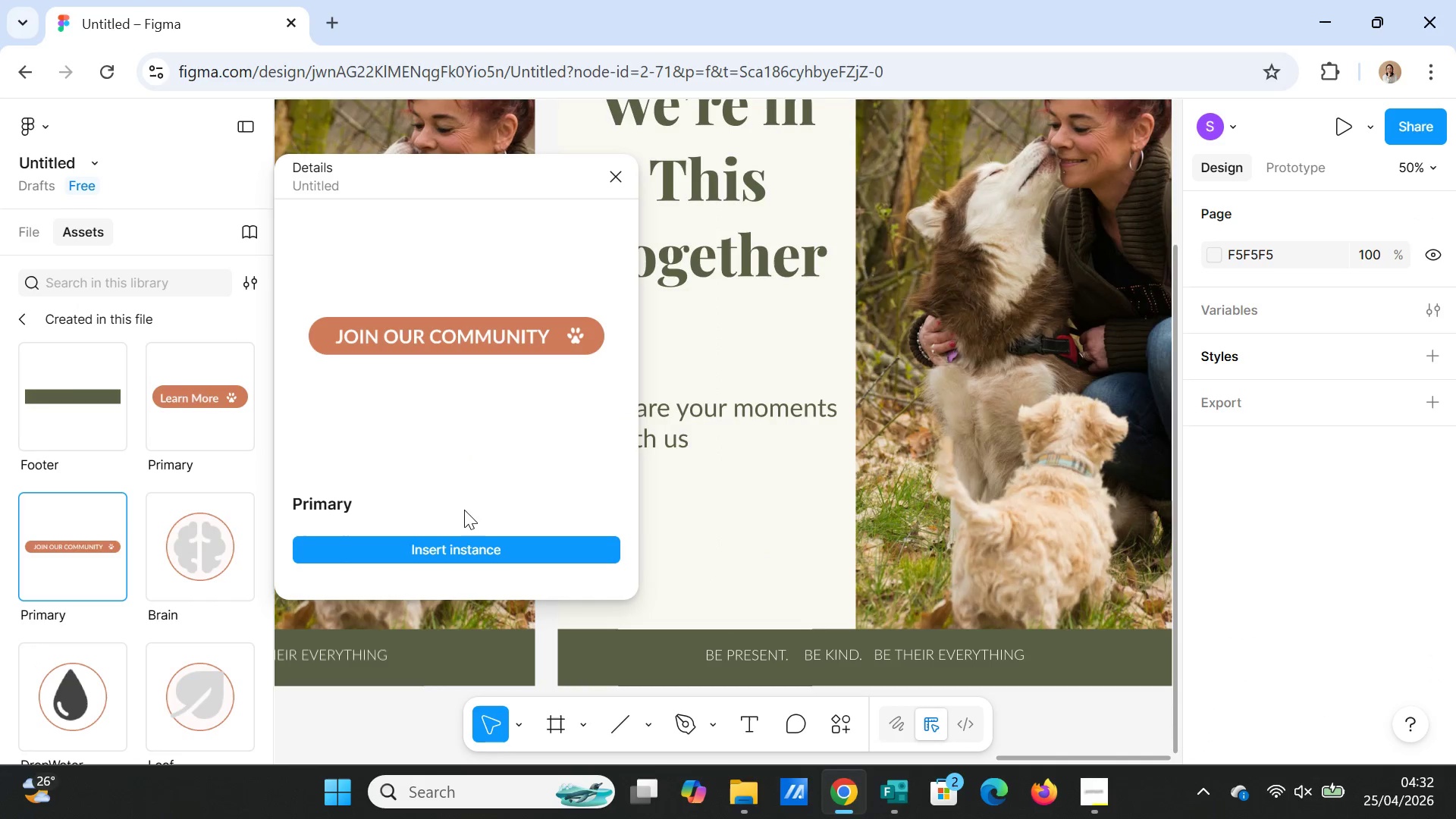 
left_click([460, 548])
 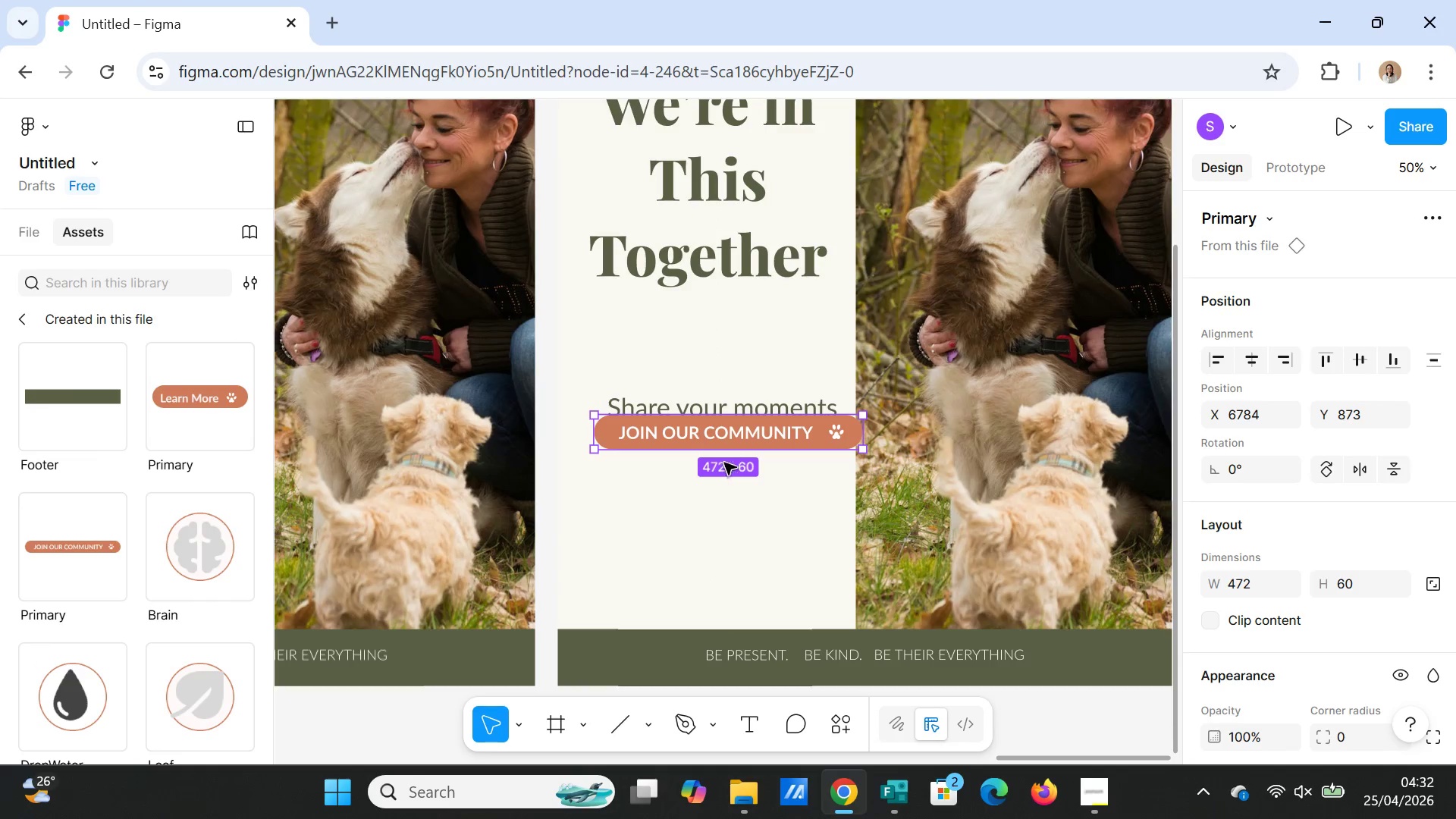 
left_click_drag(start_coordinate=[724, 441], to_coordinate=[702, 550])
 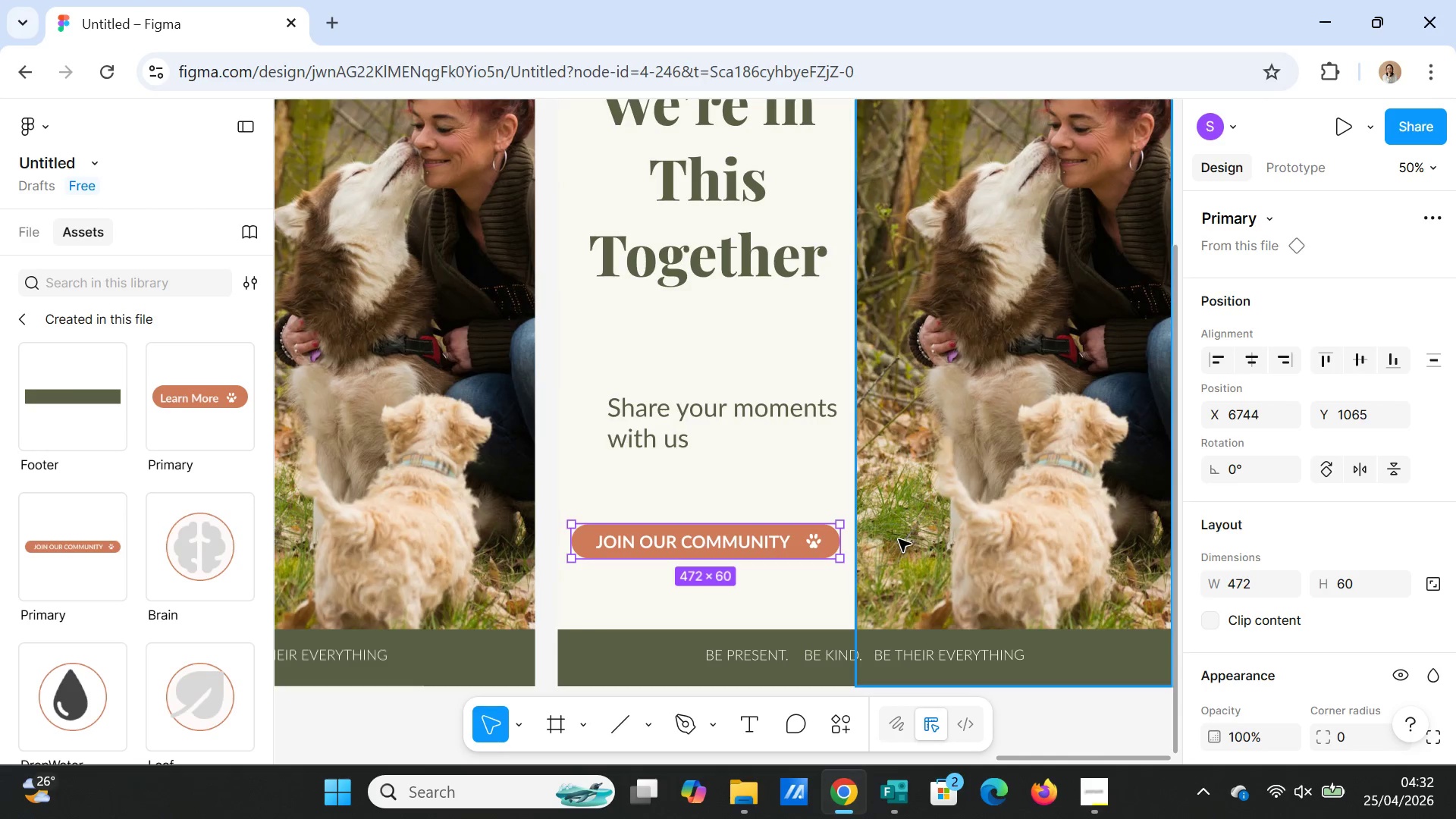 
left_click([899, 539])
 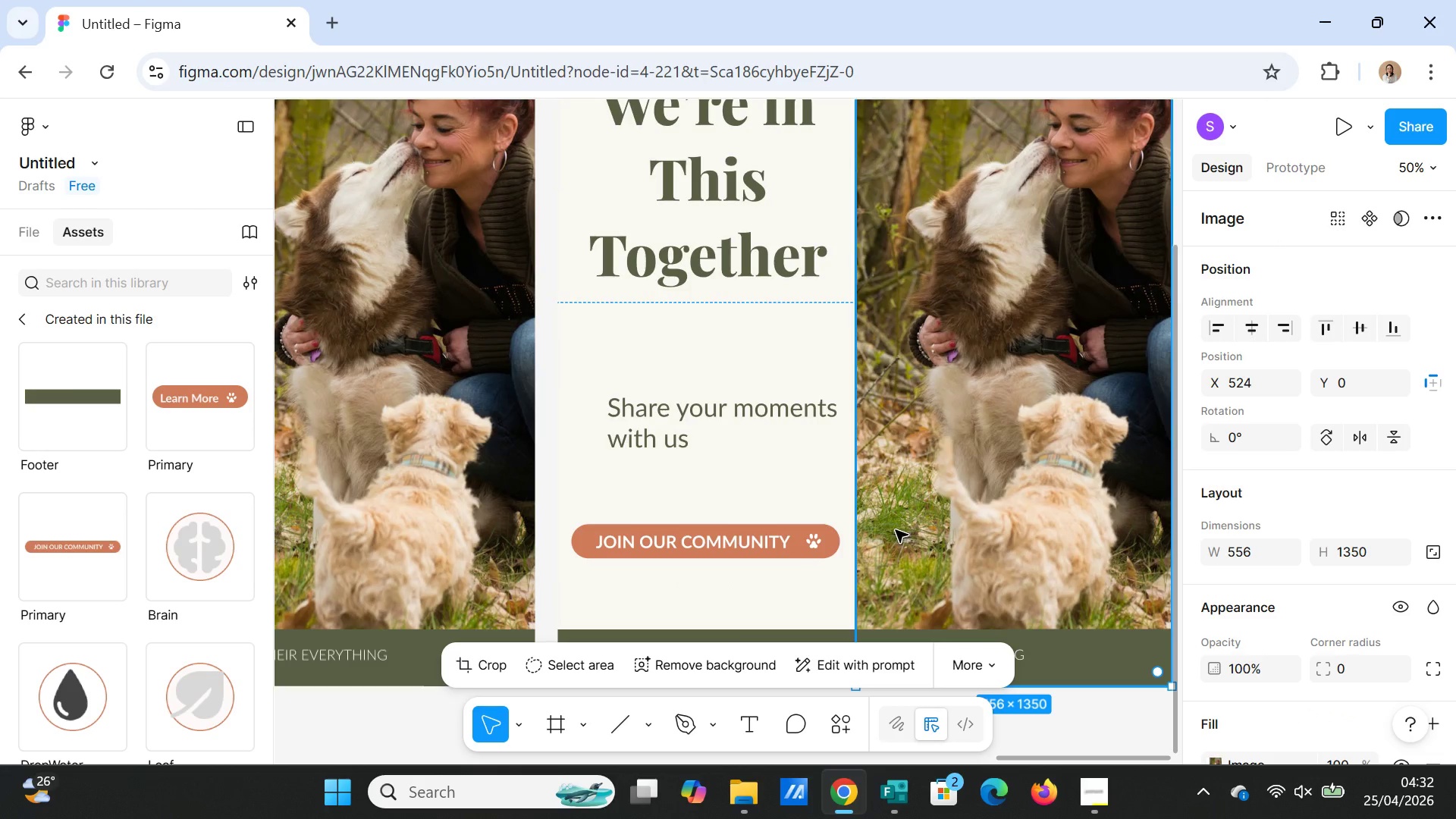 
wait(7.8)
 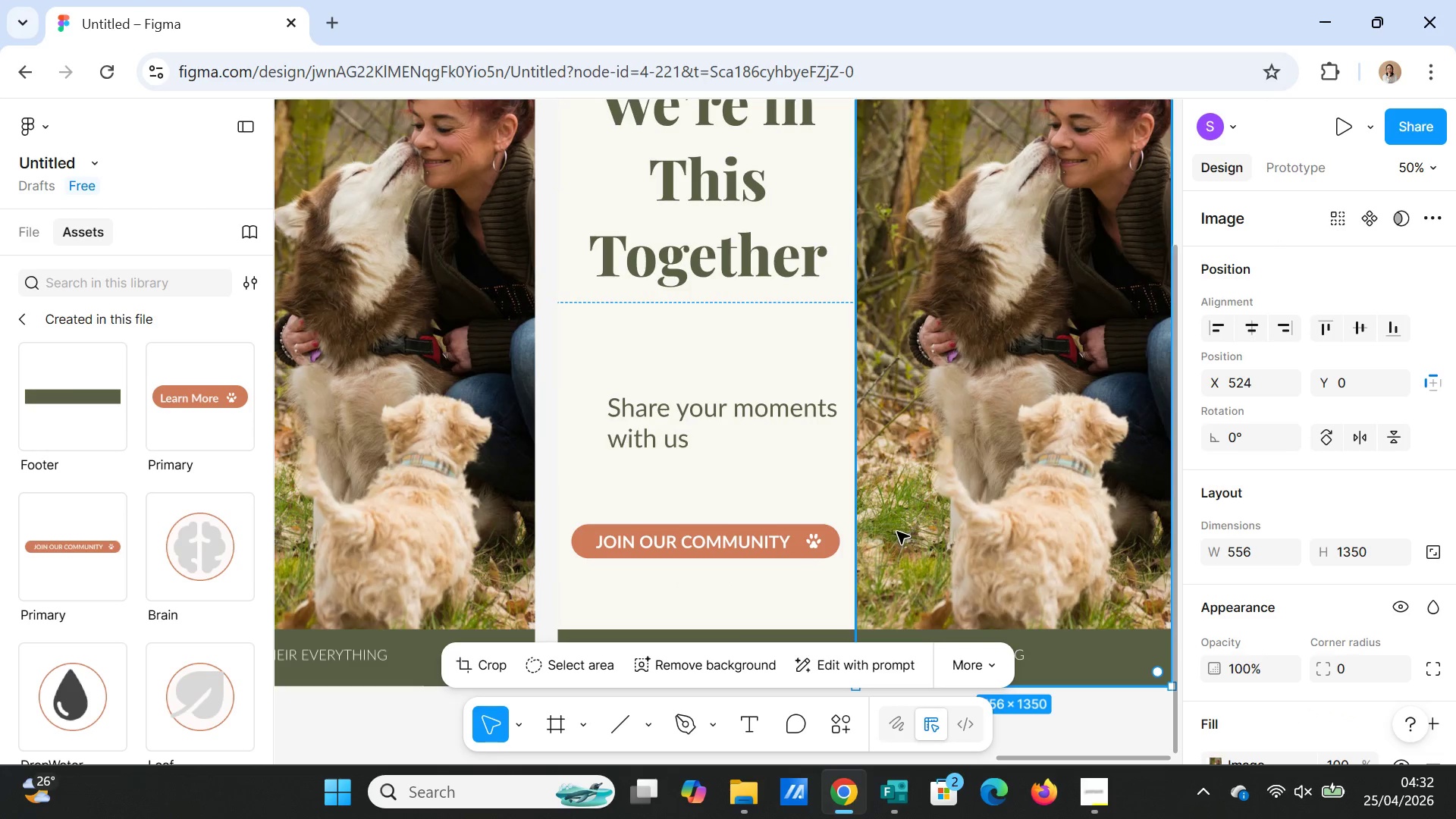 
left_click([667, 431])
 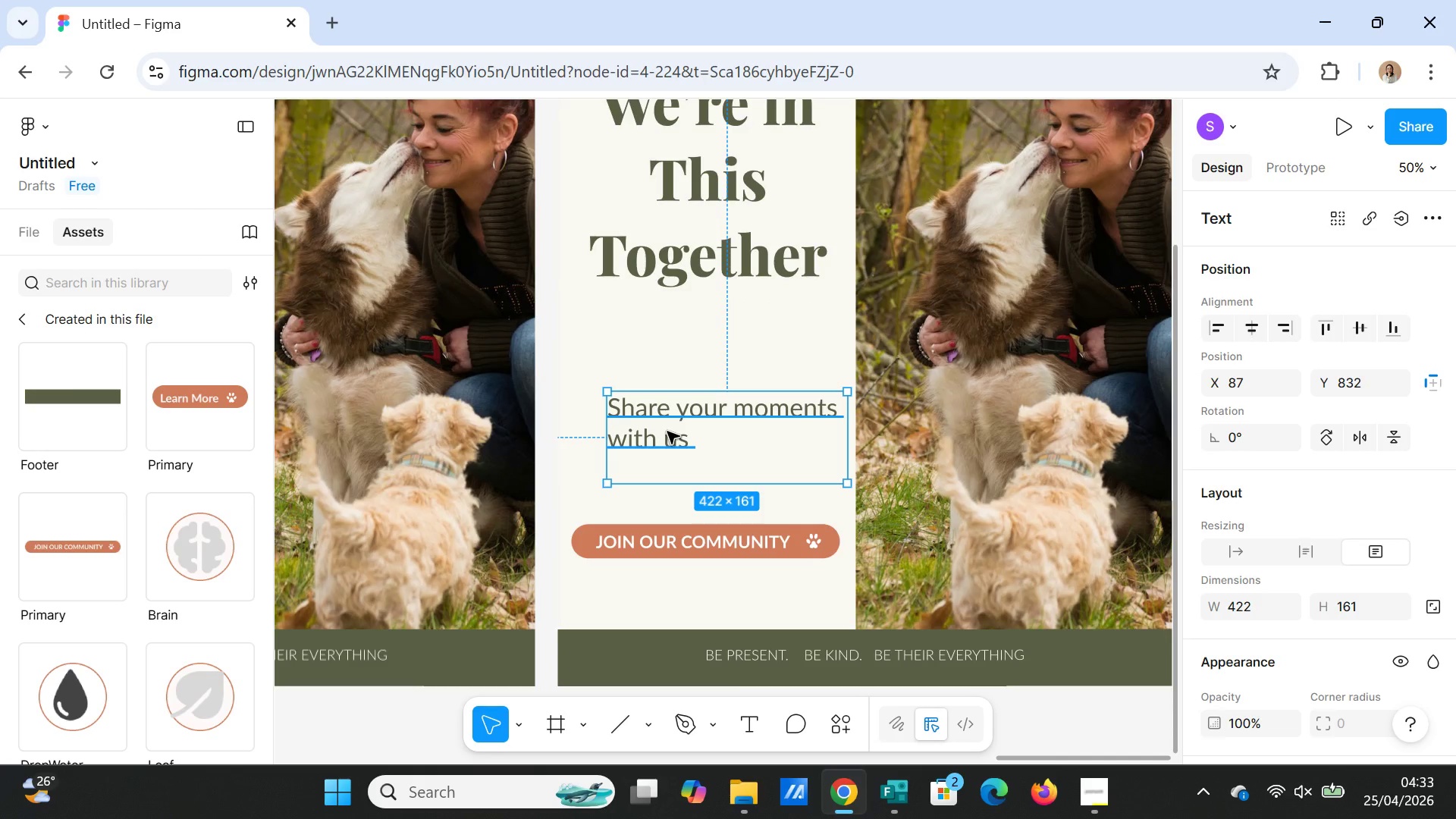 
double_click([667, 431])
 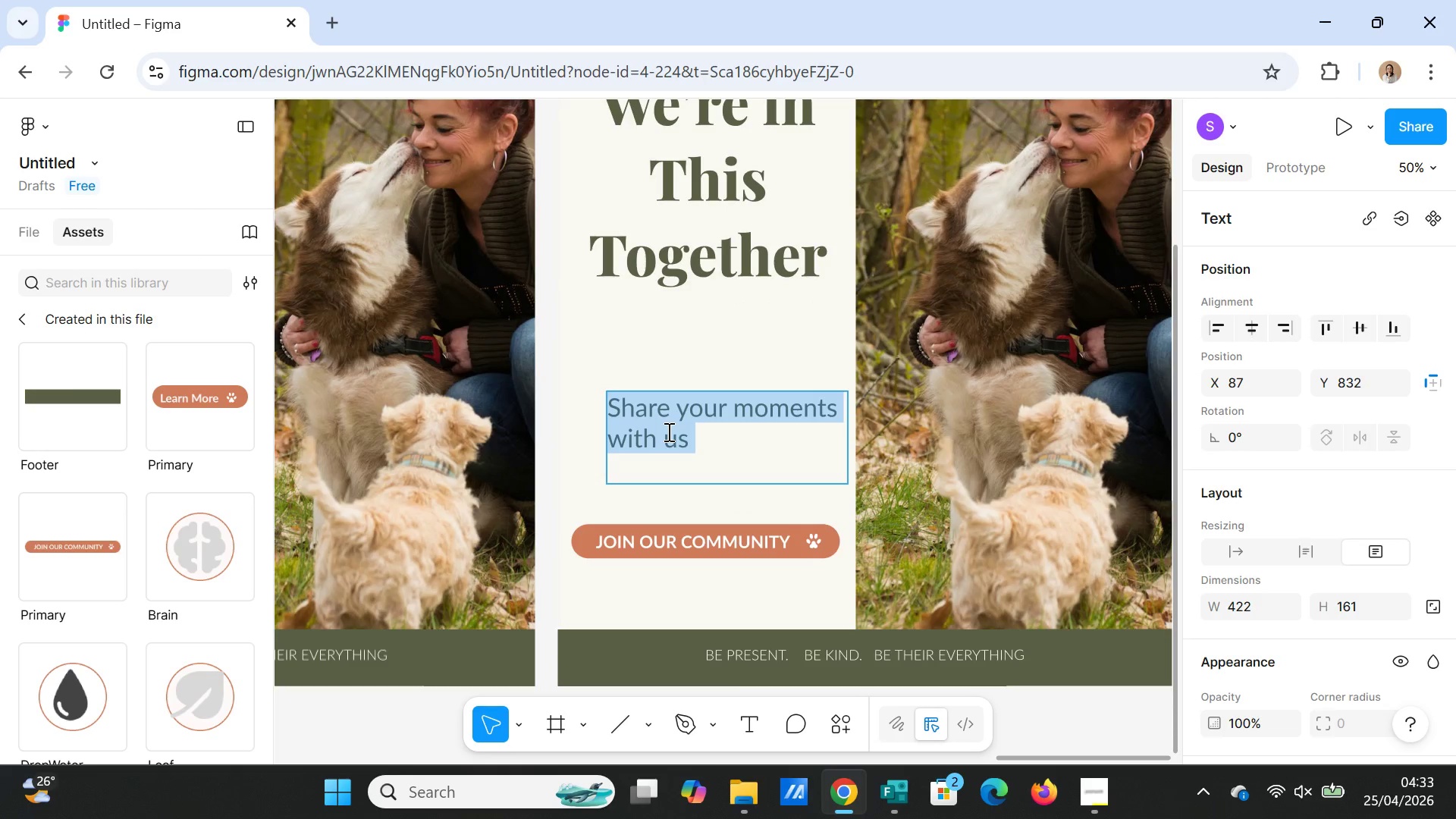 
triple_click([667, 431])
 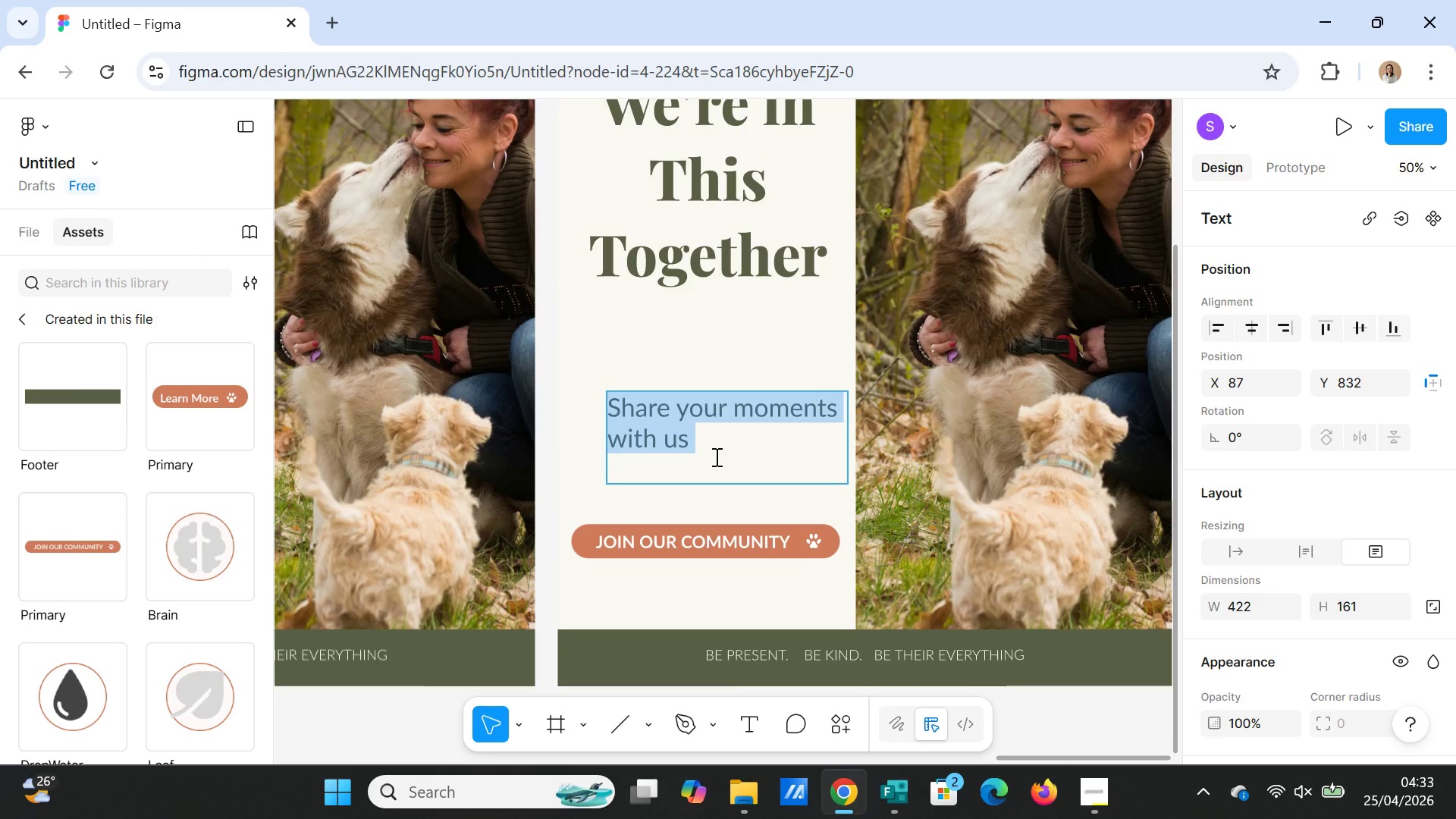 
wait(7.48)
 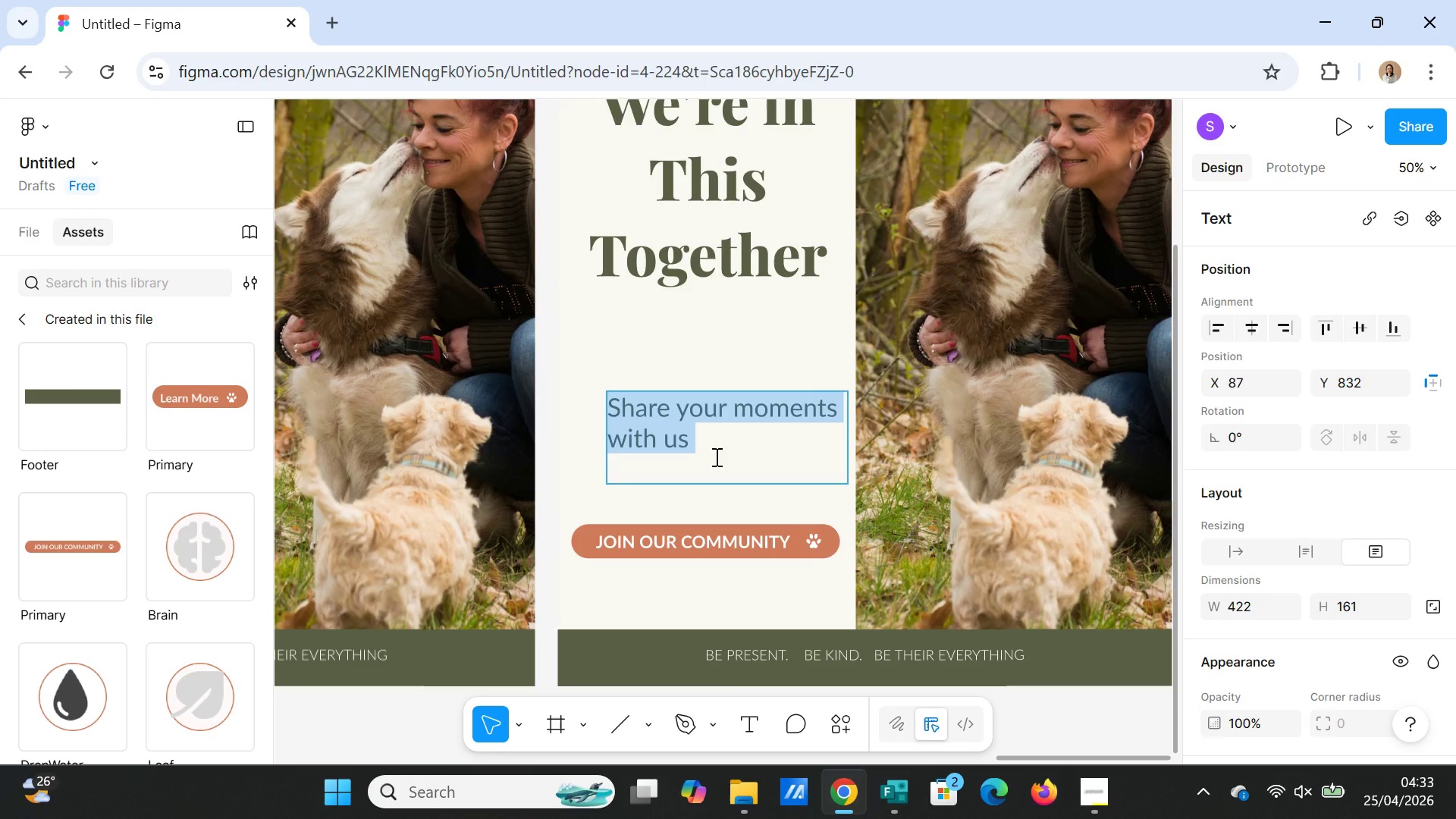 
type(Share your journey , ask question)
key(Backspace)
type(s, and inspire other)
 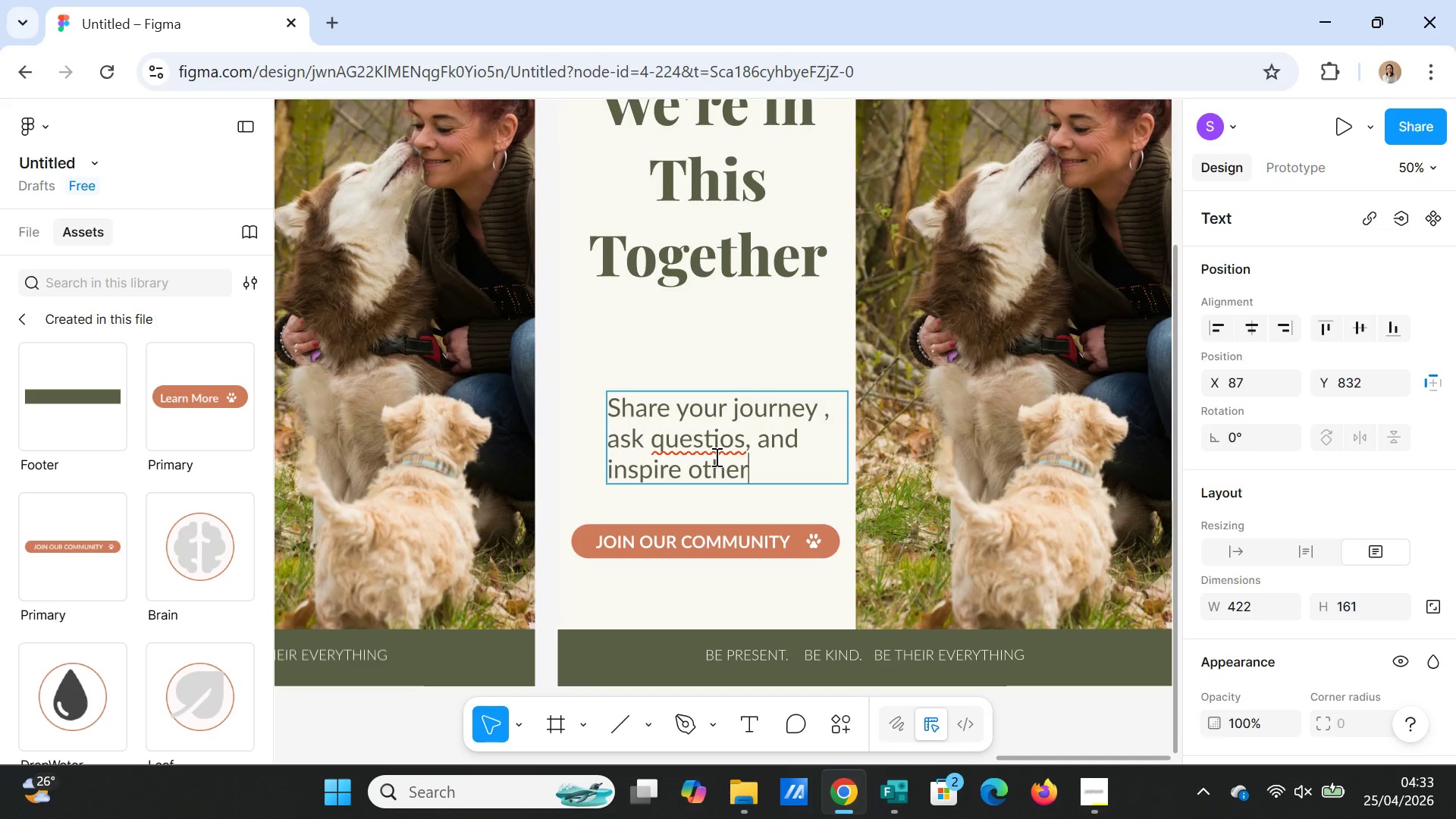 
key(S)
 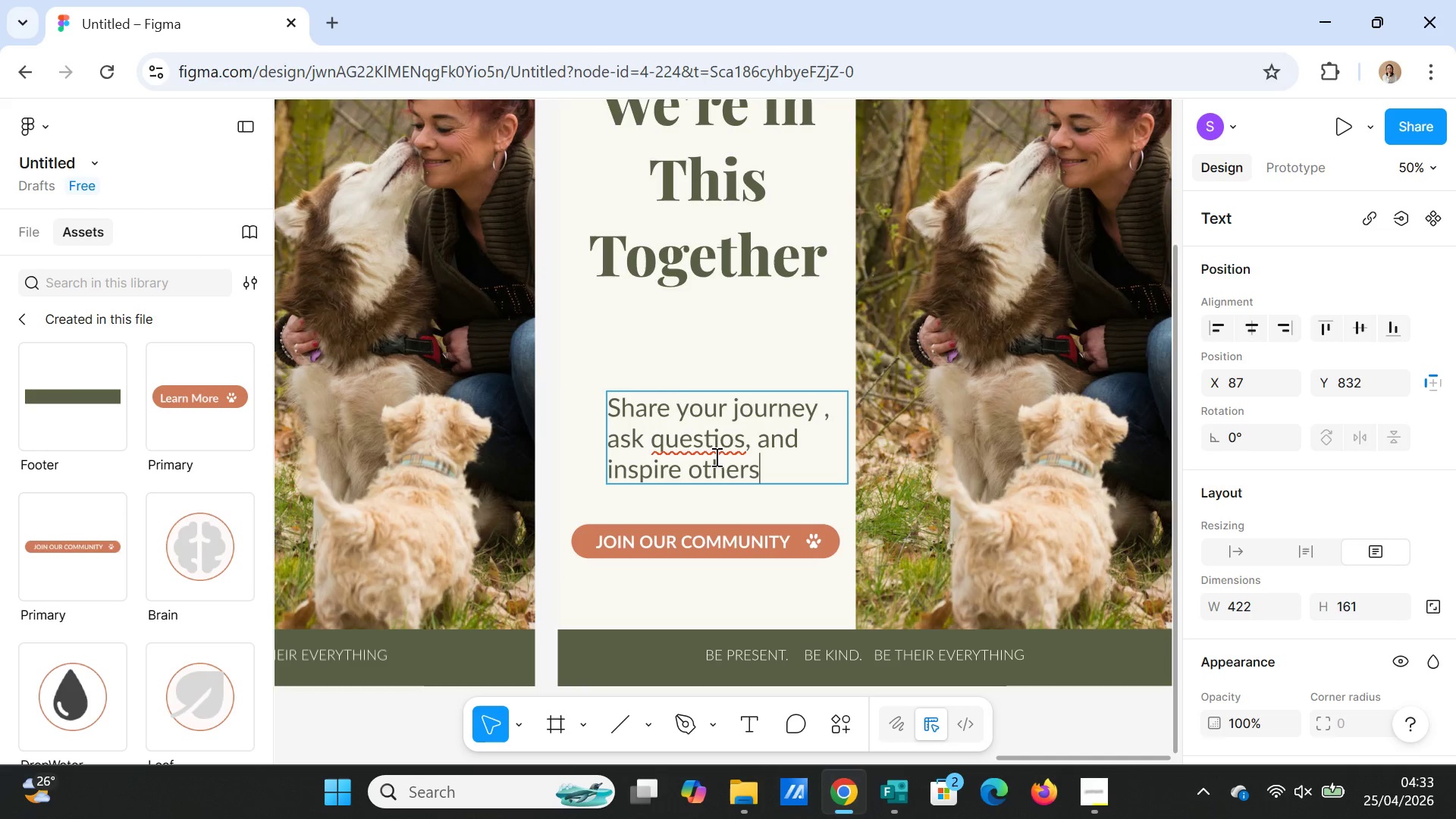 
key(Period)
 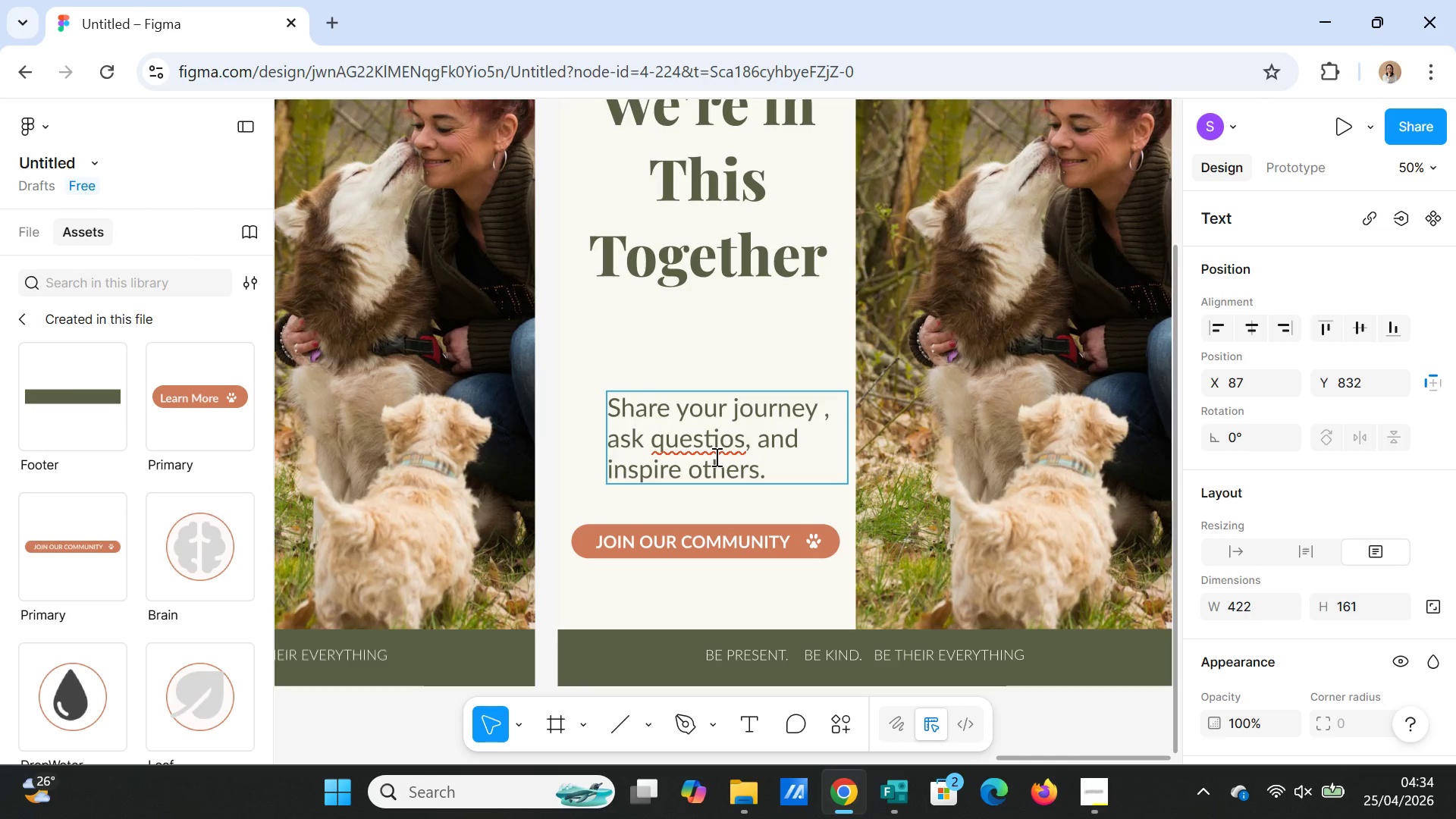 
wait(28.83)
 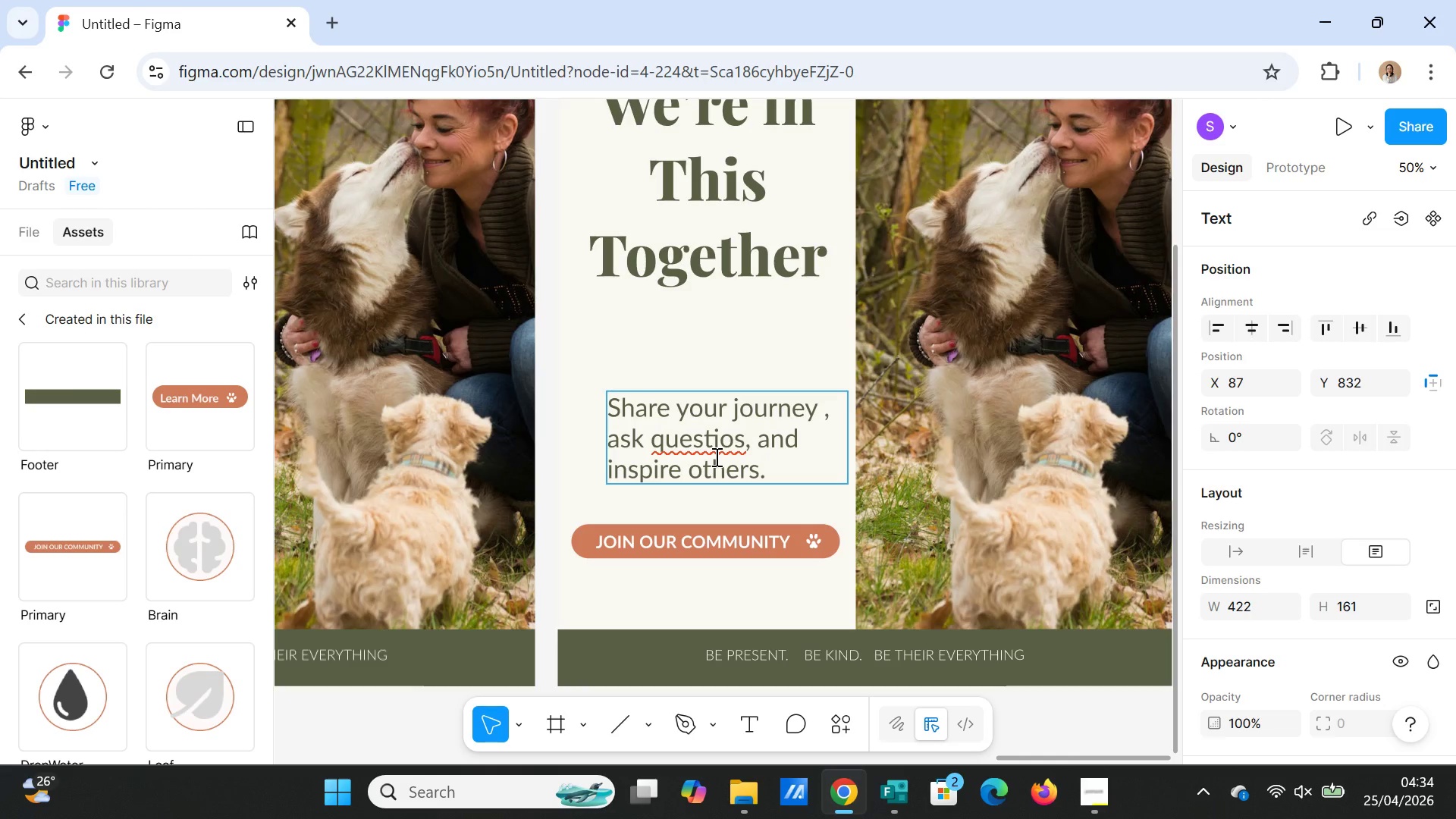 
left_click_drag(start_coordinate=[677, 406], to_coordinate=[767, 468])
 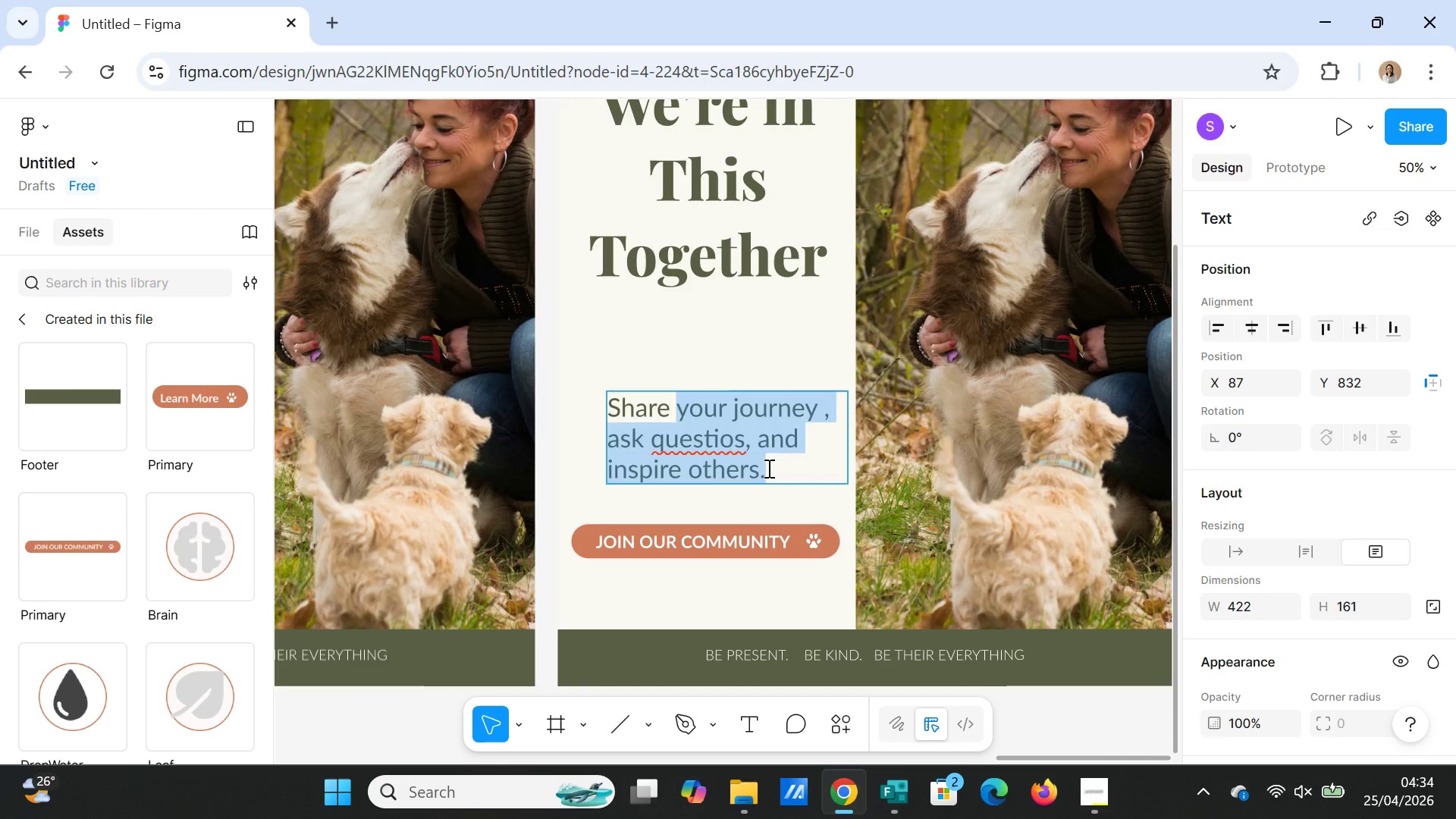 
type(moment wisth )
key(Backspace)
key(Backspace)
key(Backspace)
key(Backspace)
type(th s)
key(Backspace)
type(us )
 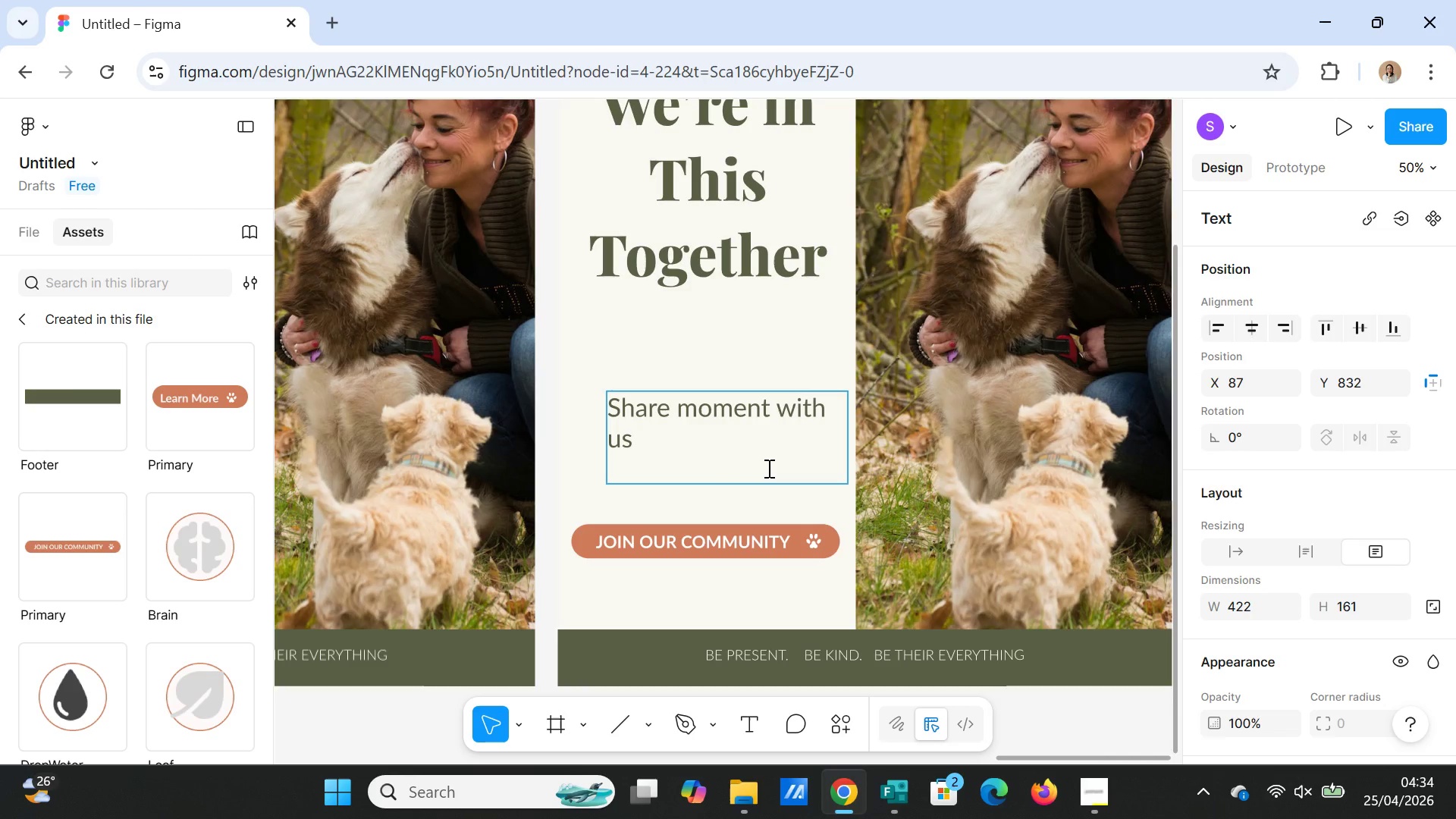 
wait(6.84)
 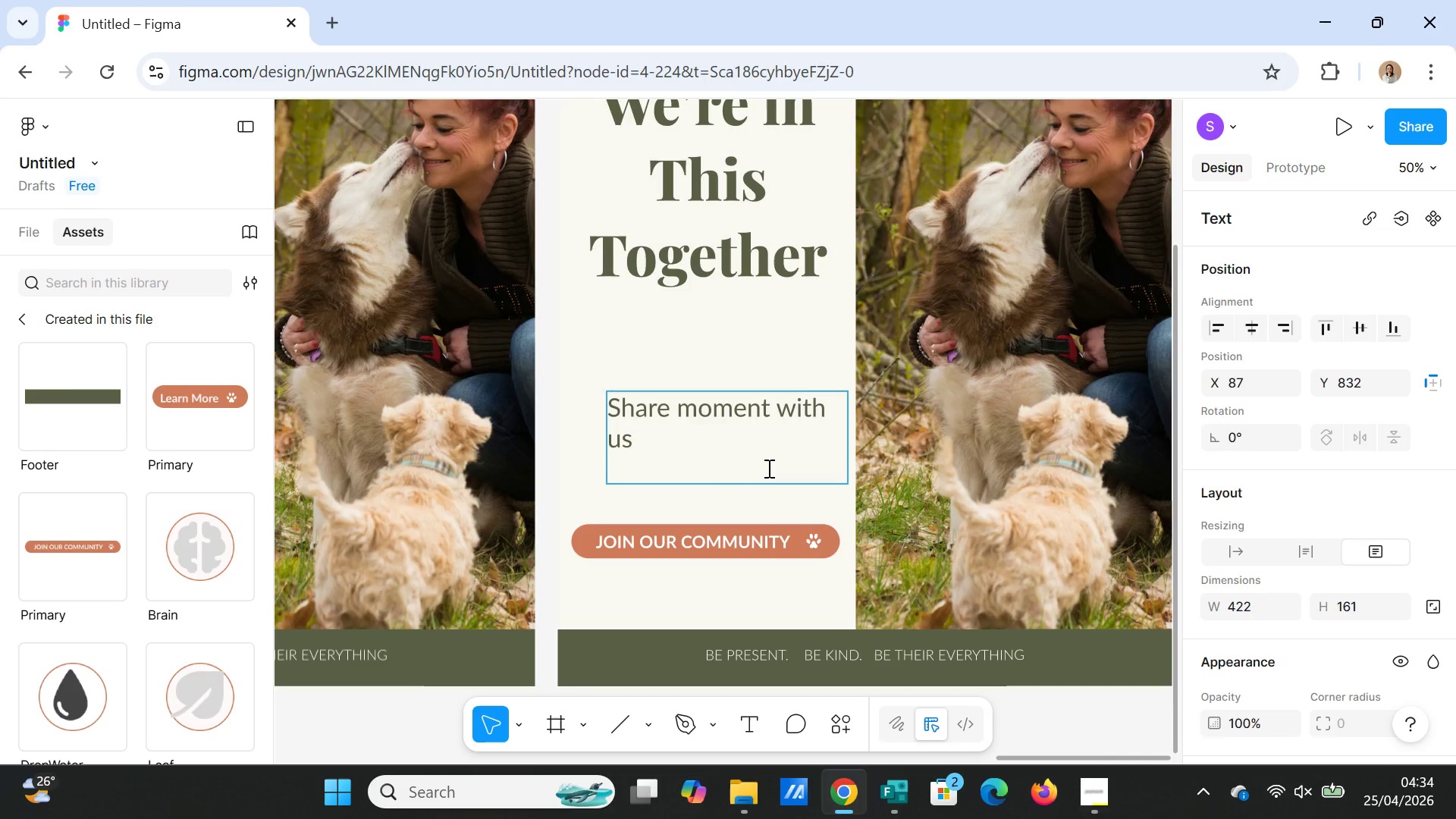 
type(@pawsandpolih )
key(Backspace)
key(Backspace)
key(Backspace)
key(Backspace)
type(lish)
 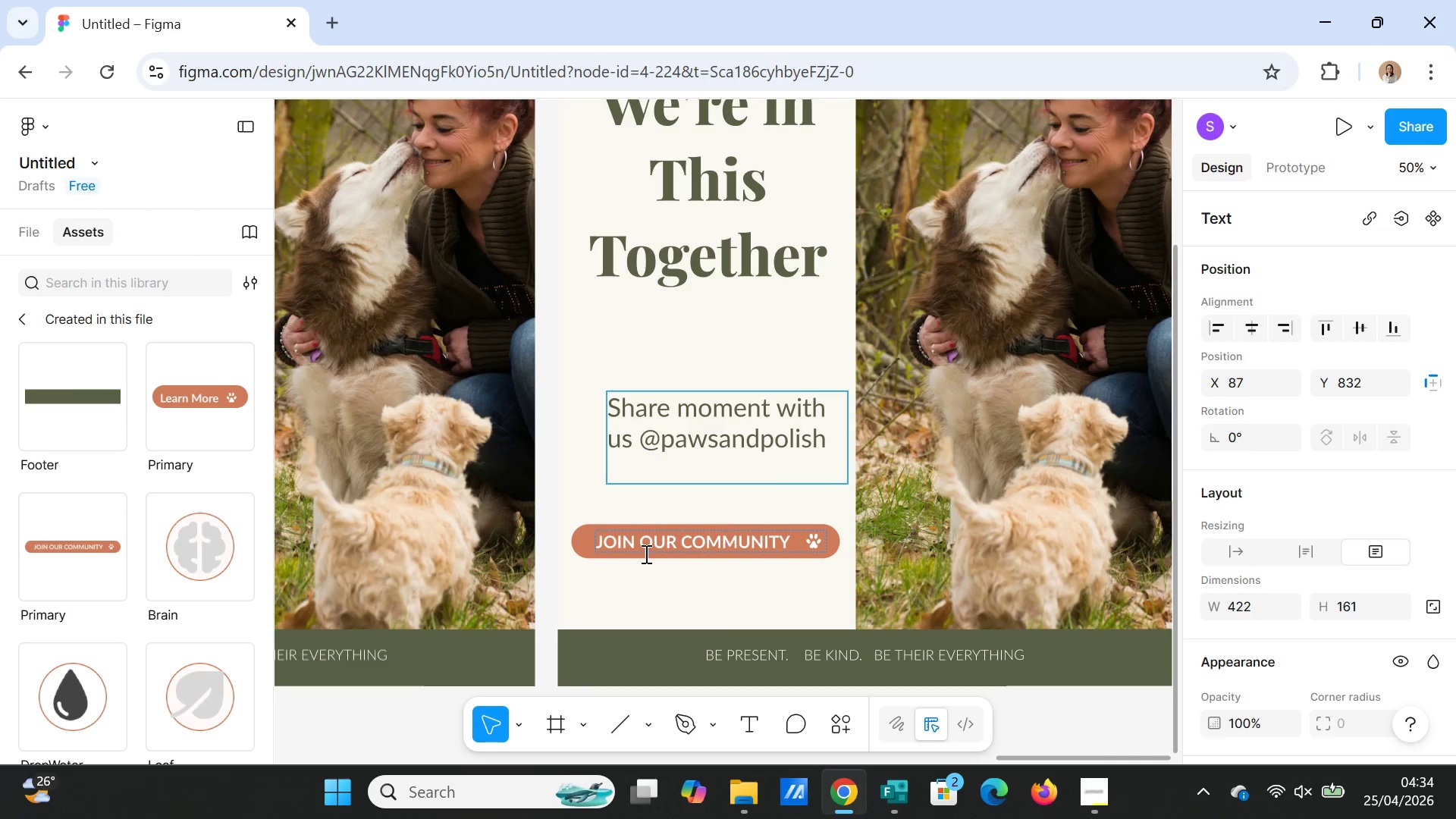 
wait(19.0)
 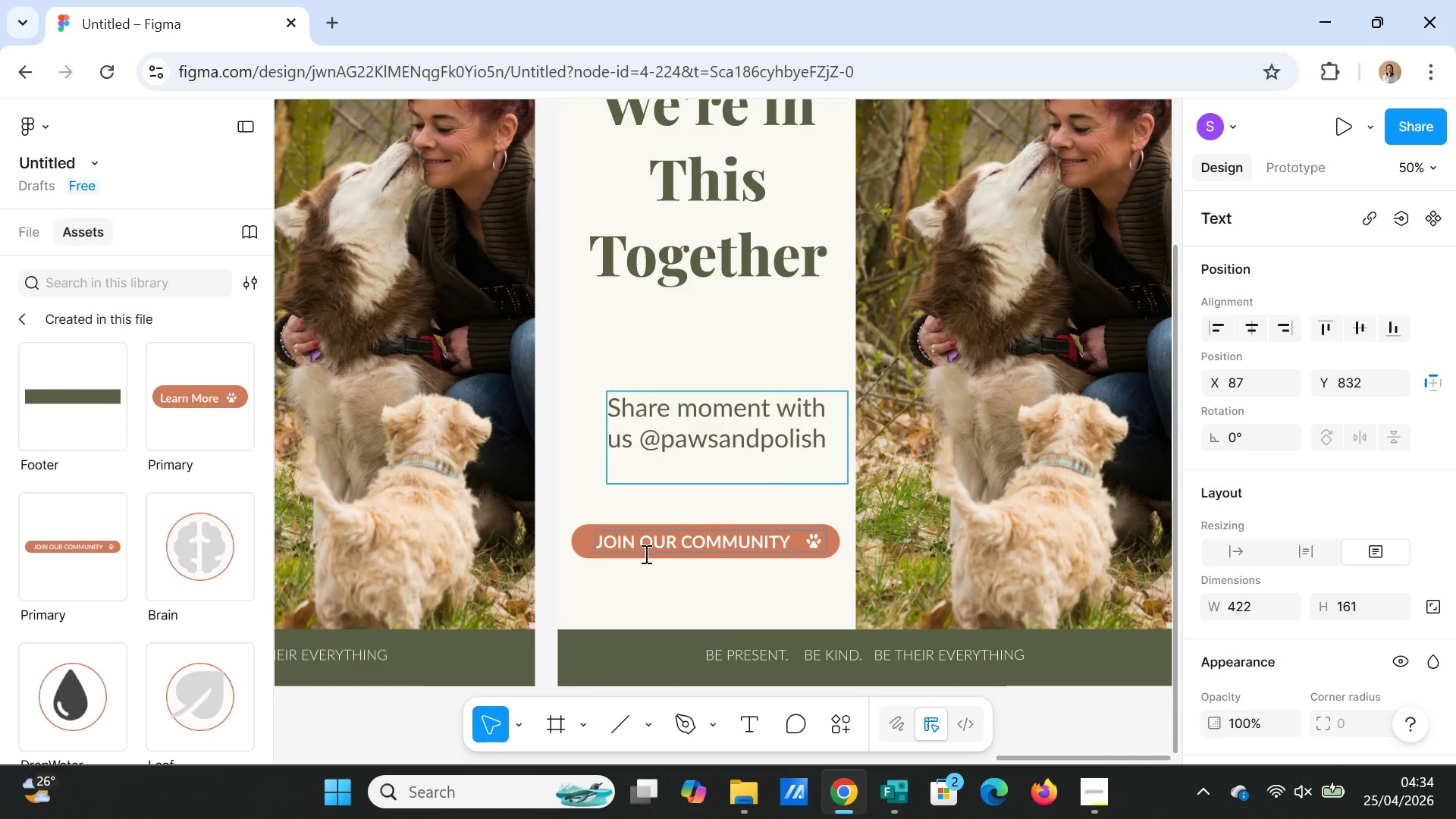 
type(.boutiques)
 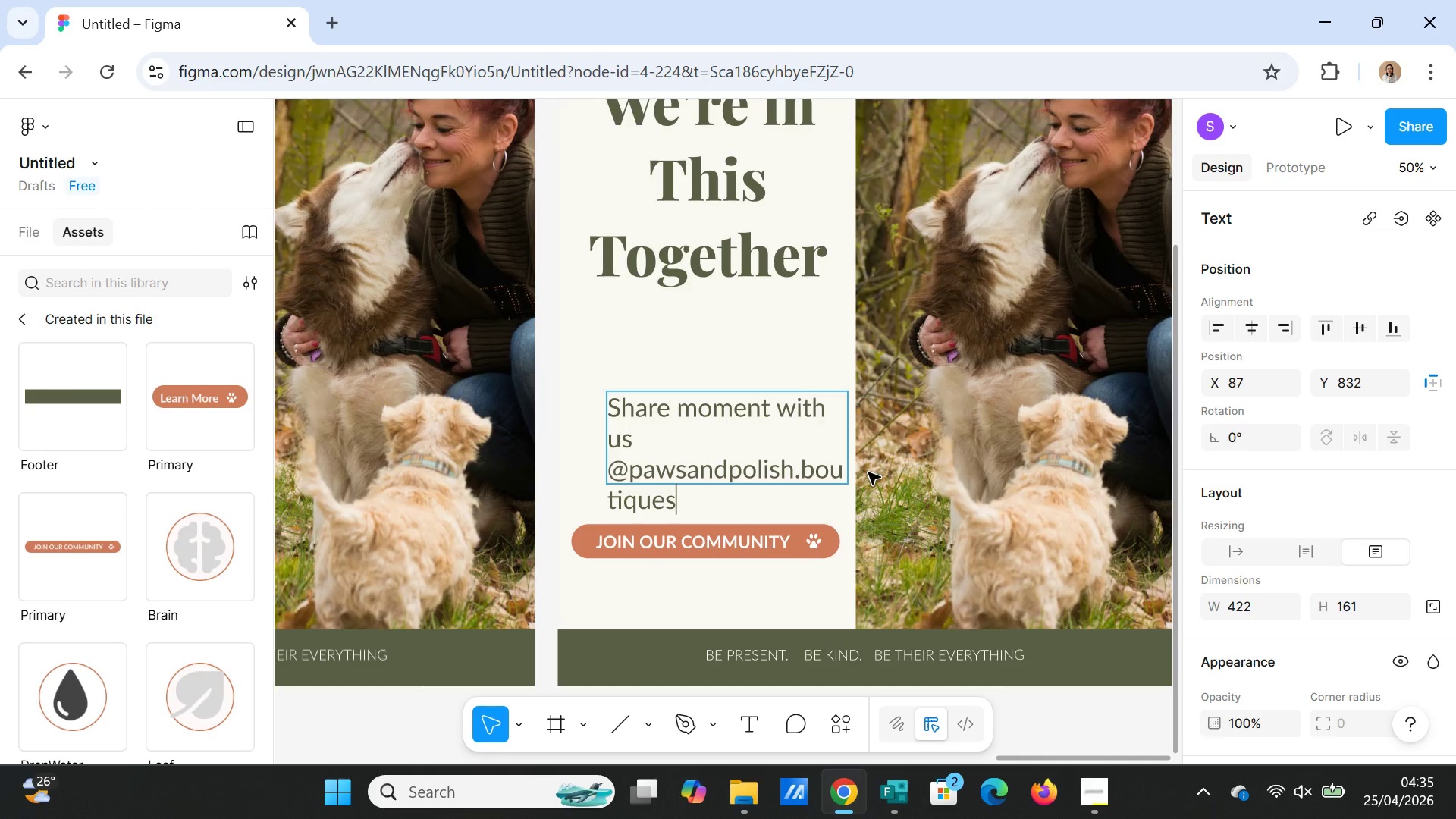 
key(Backspace)
 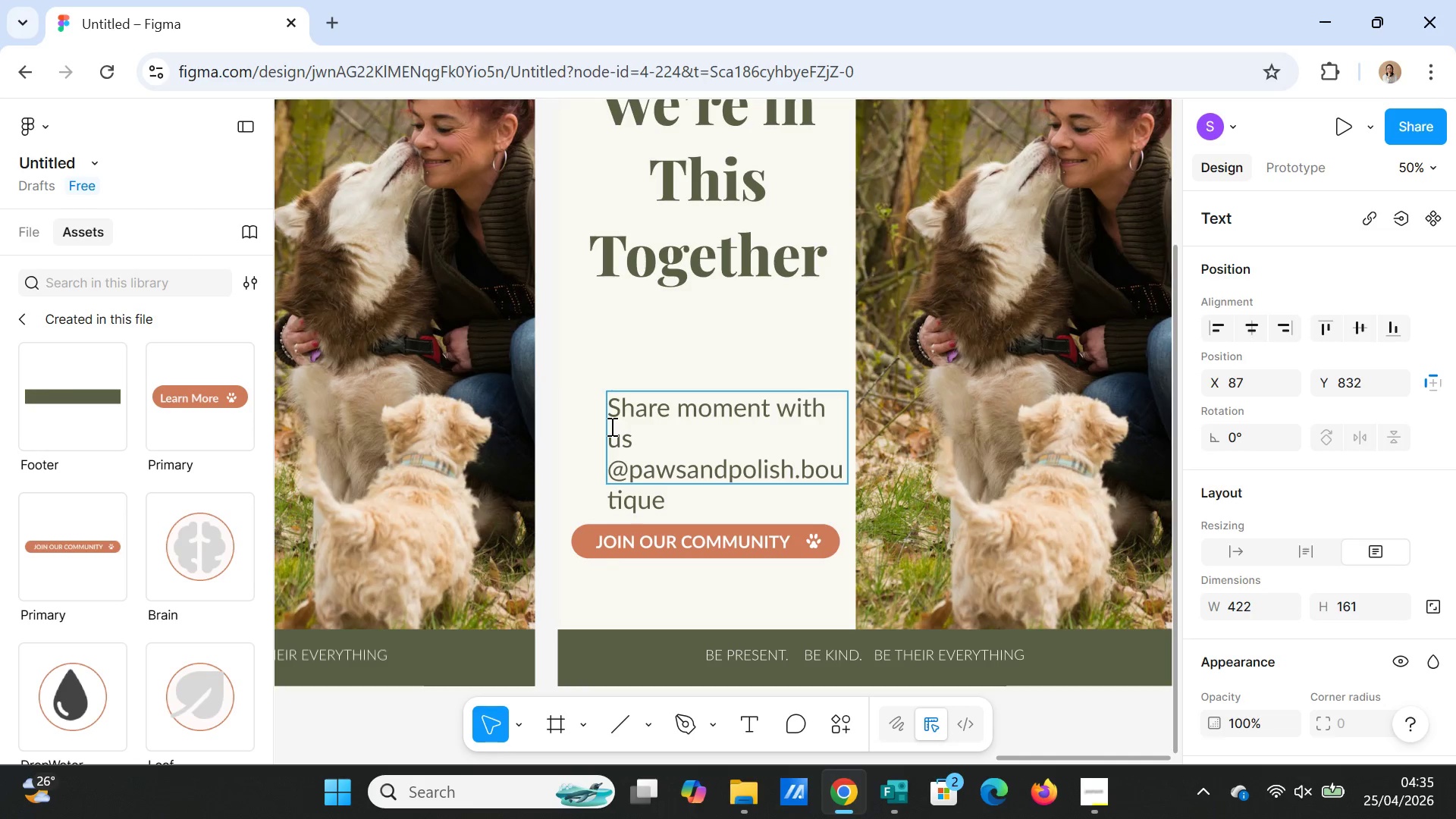 
left_click([670, 359])
 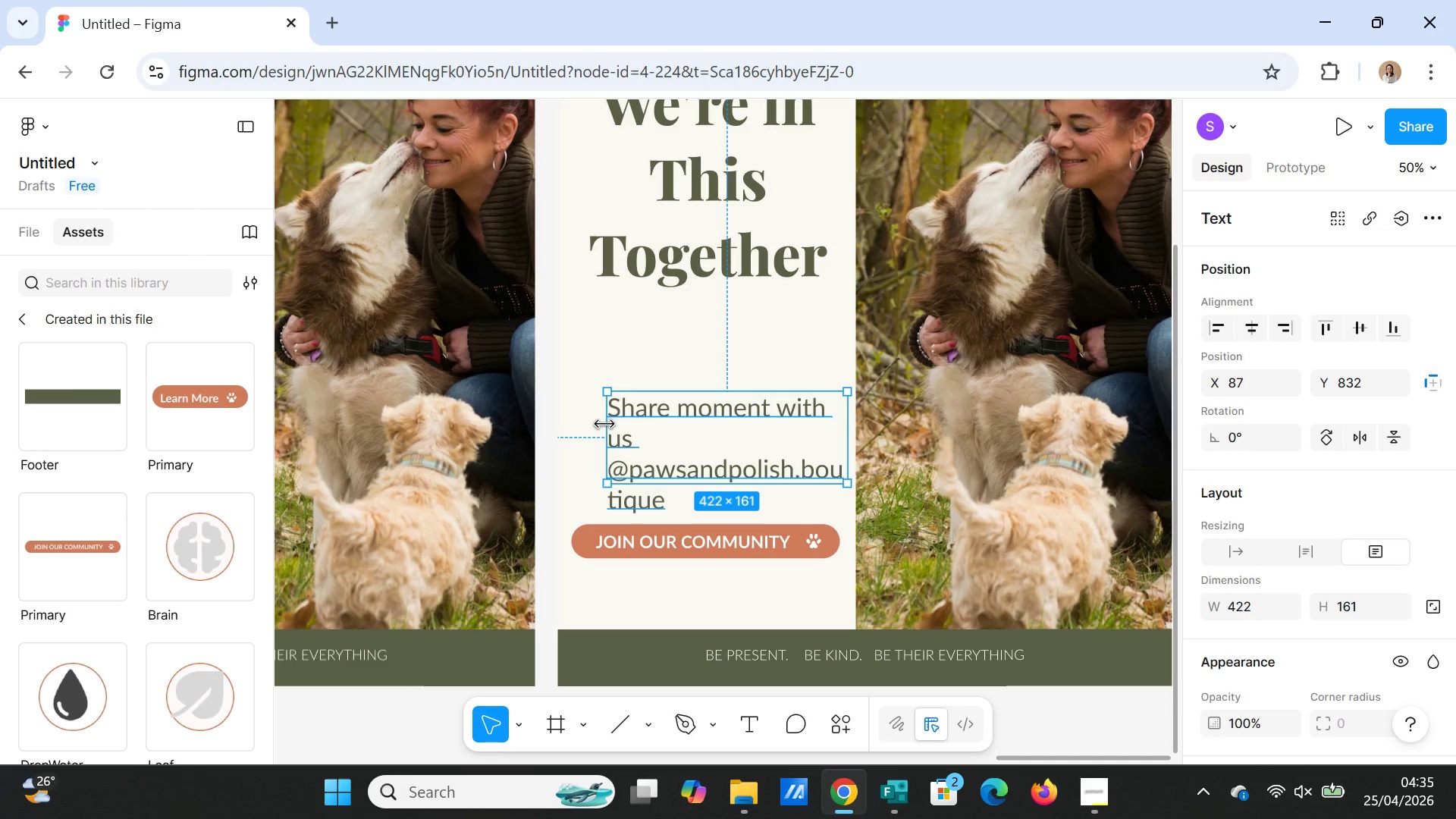 
left_click_drag(start_coordinate=[604, 423], to_coordinate=[585, 421])
 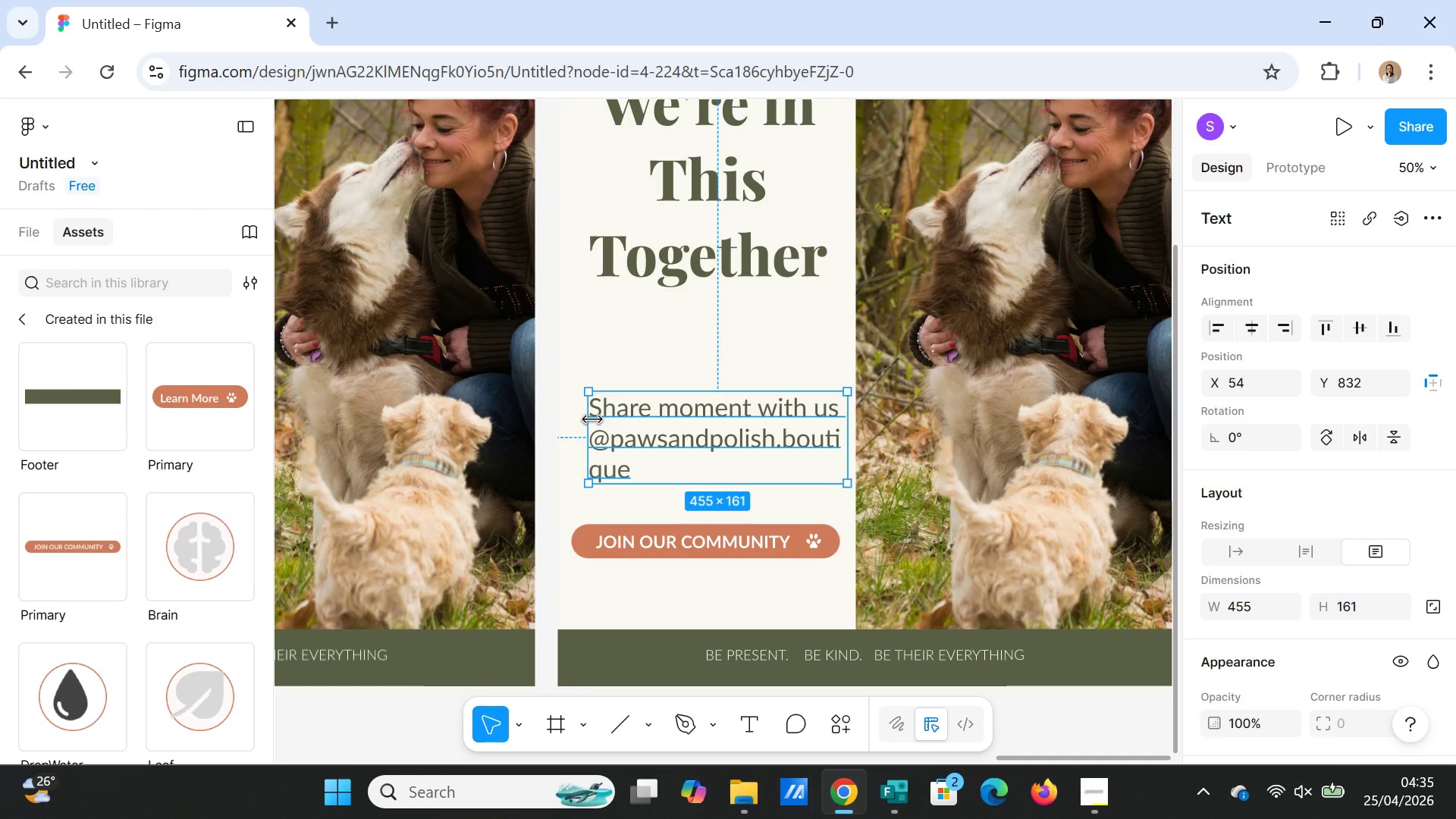 
left_click_drag(start_coordinate=[592, 419], to_coordinate=[578, 418])
 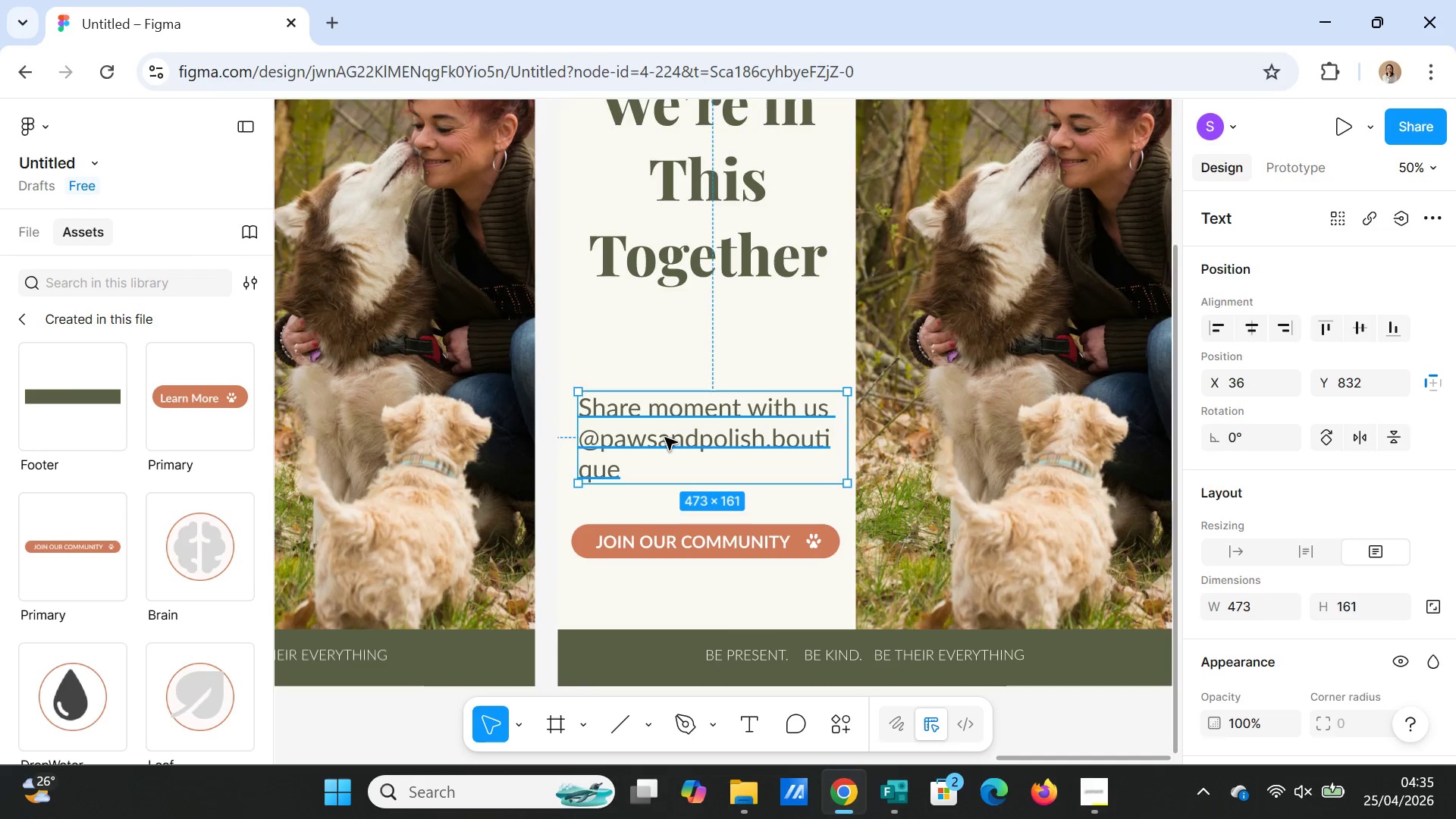 
double_click([665, 438])
 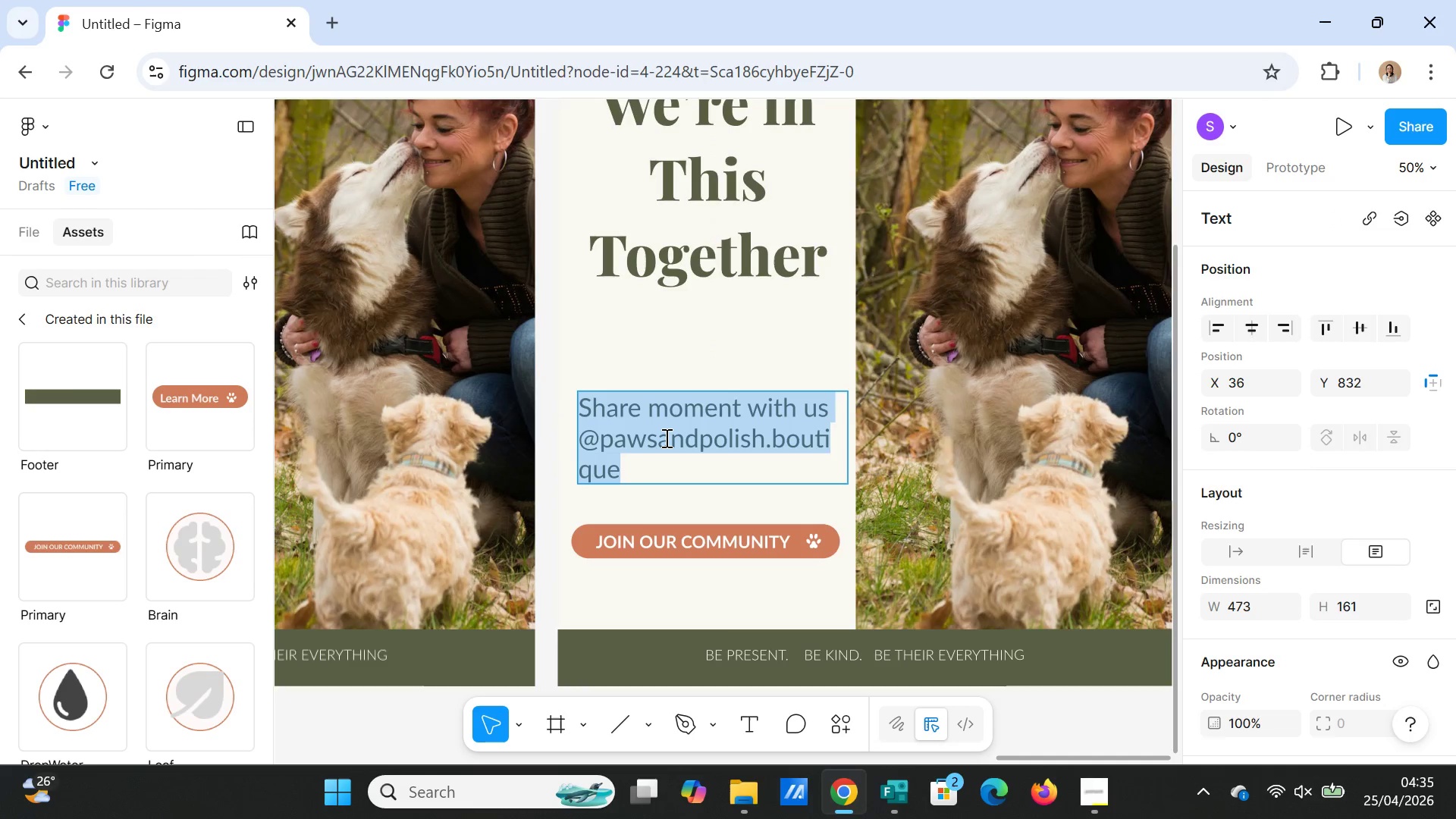 
triple_click([665, 438])
 